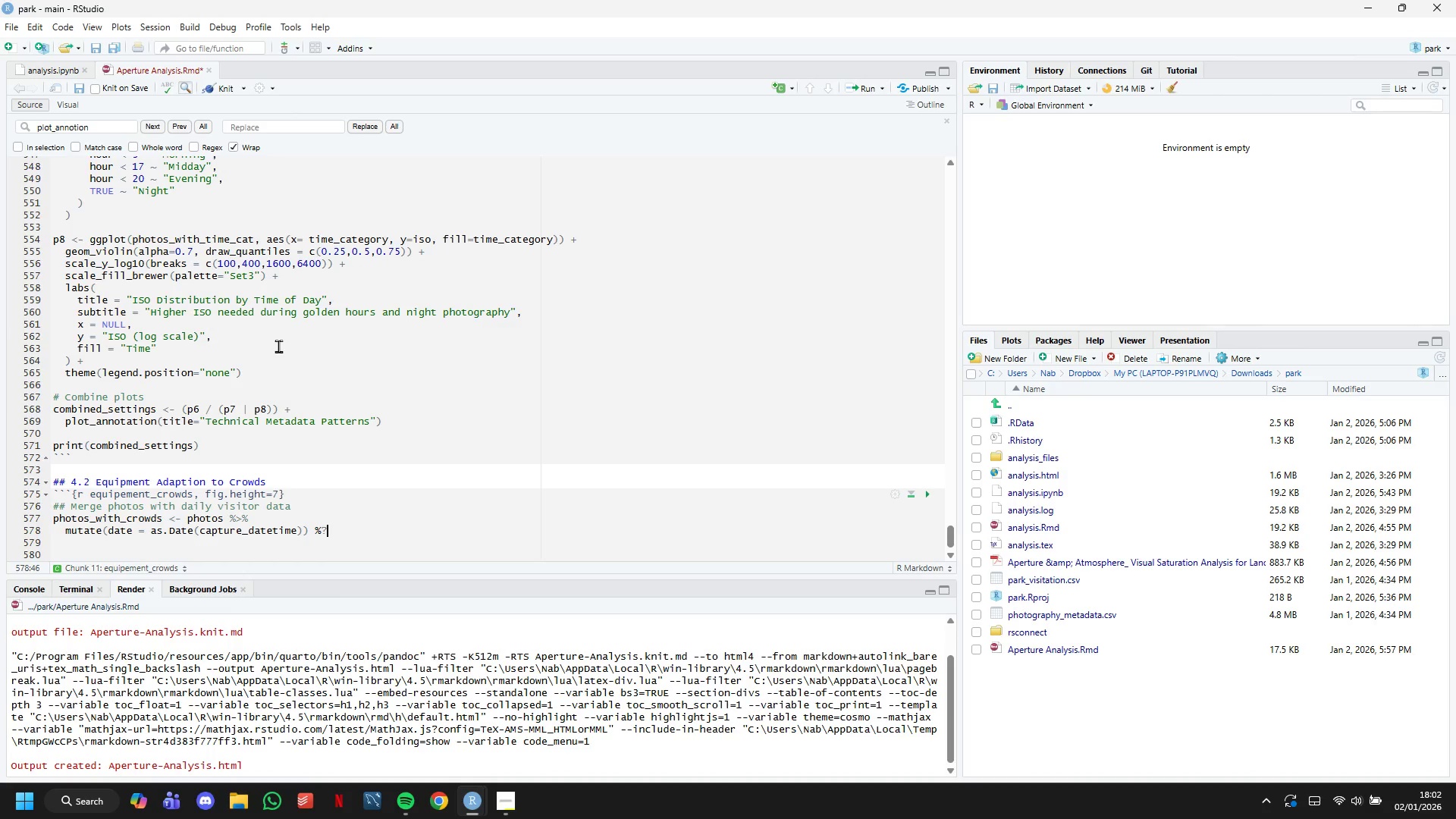 
key(Backspace)
 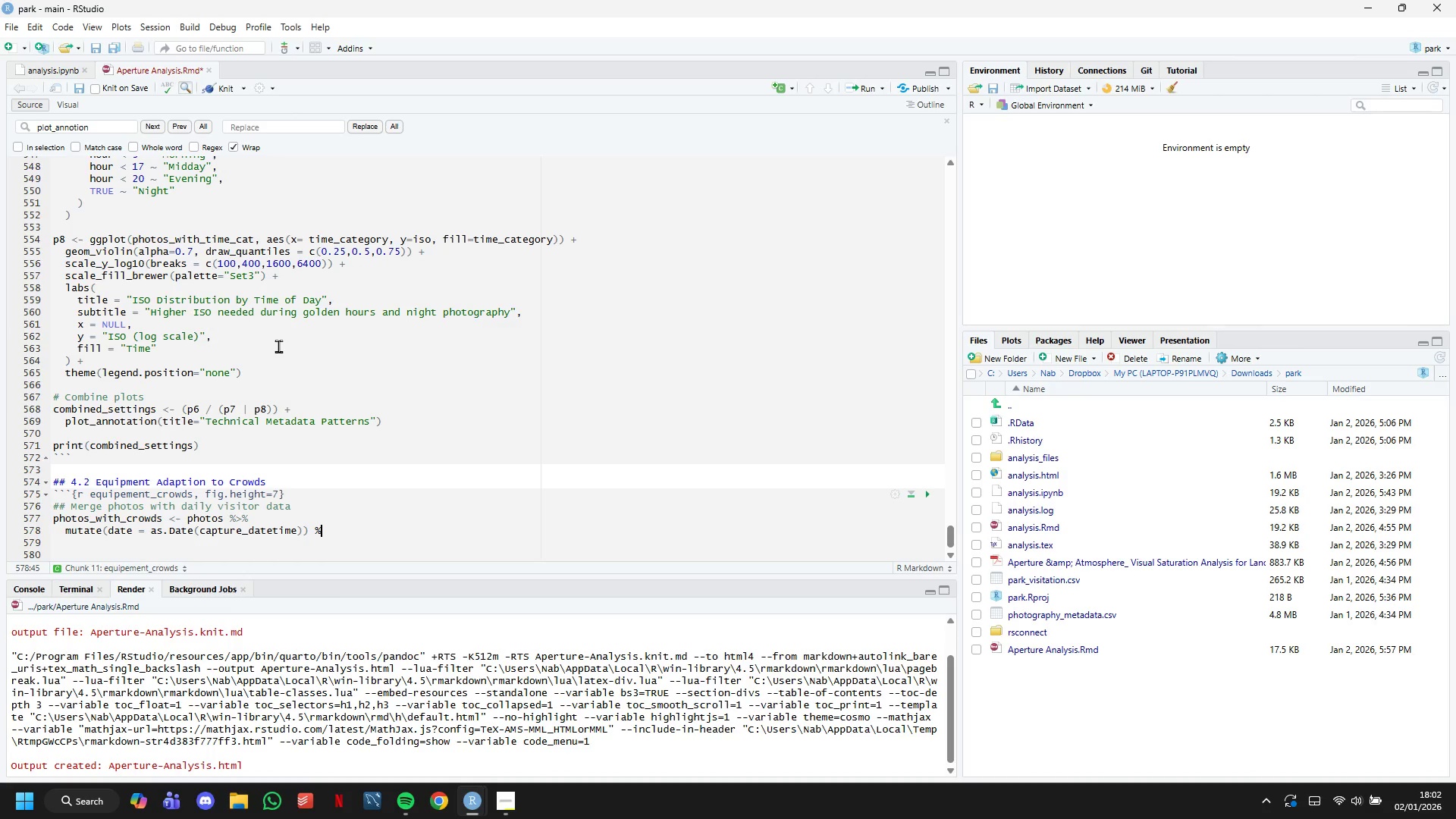 
key(Shift+Period)
 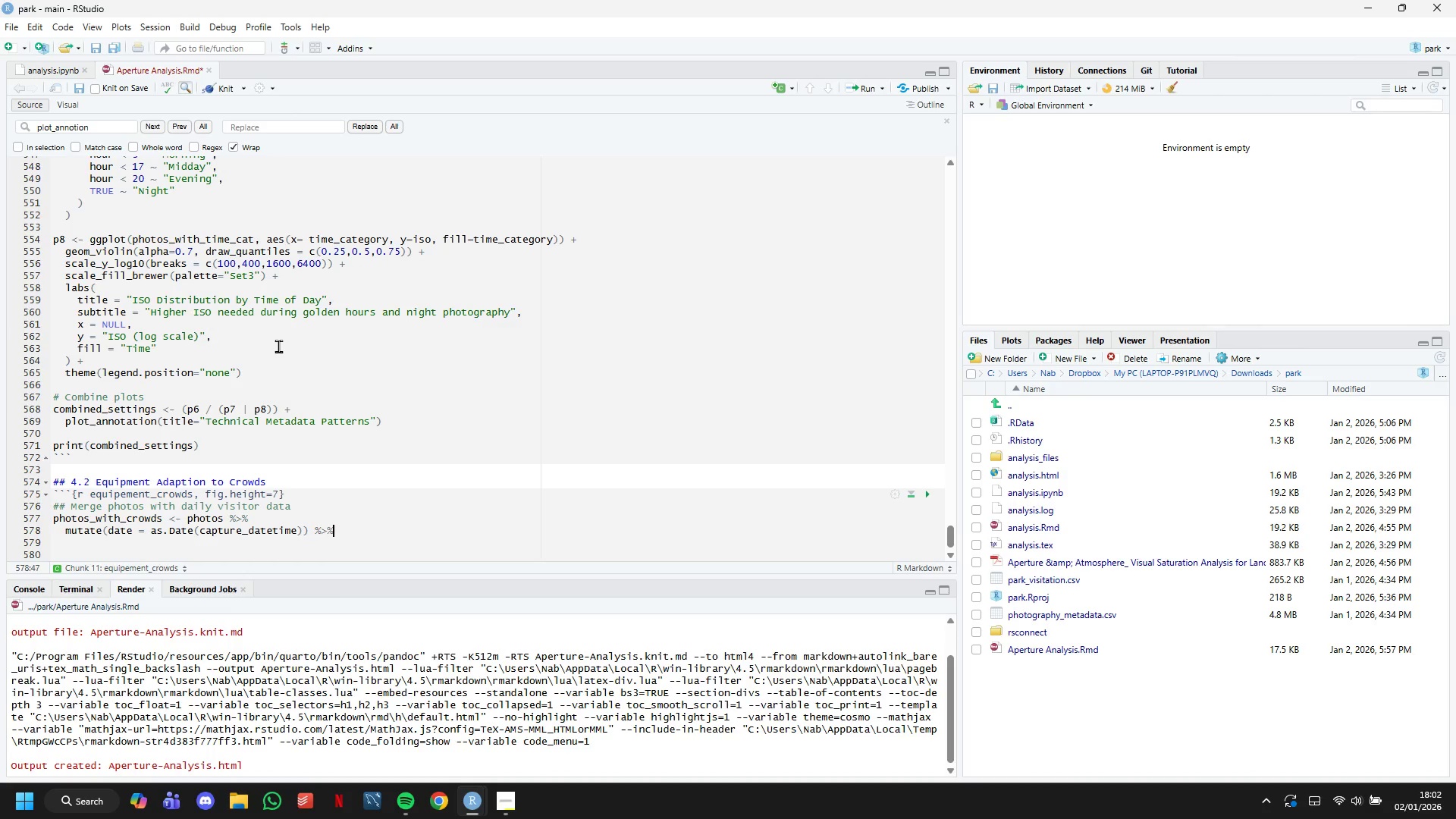 
key(Shift+5)
 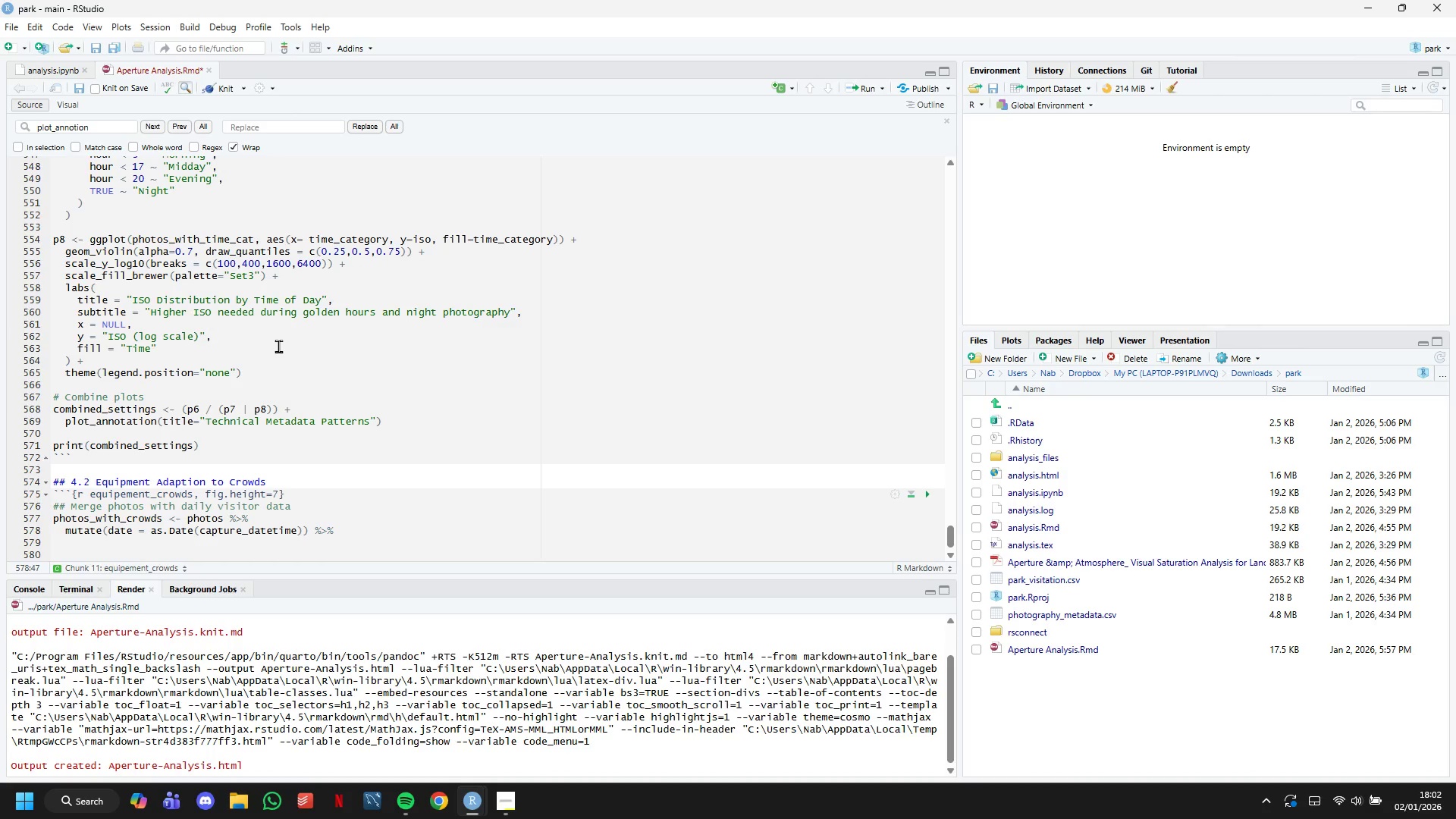 
key(Enter)
 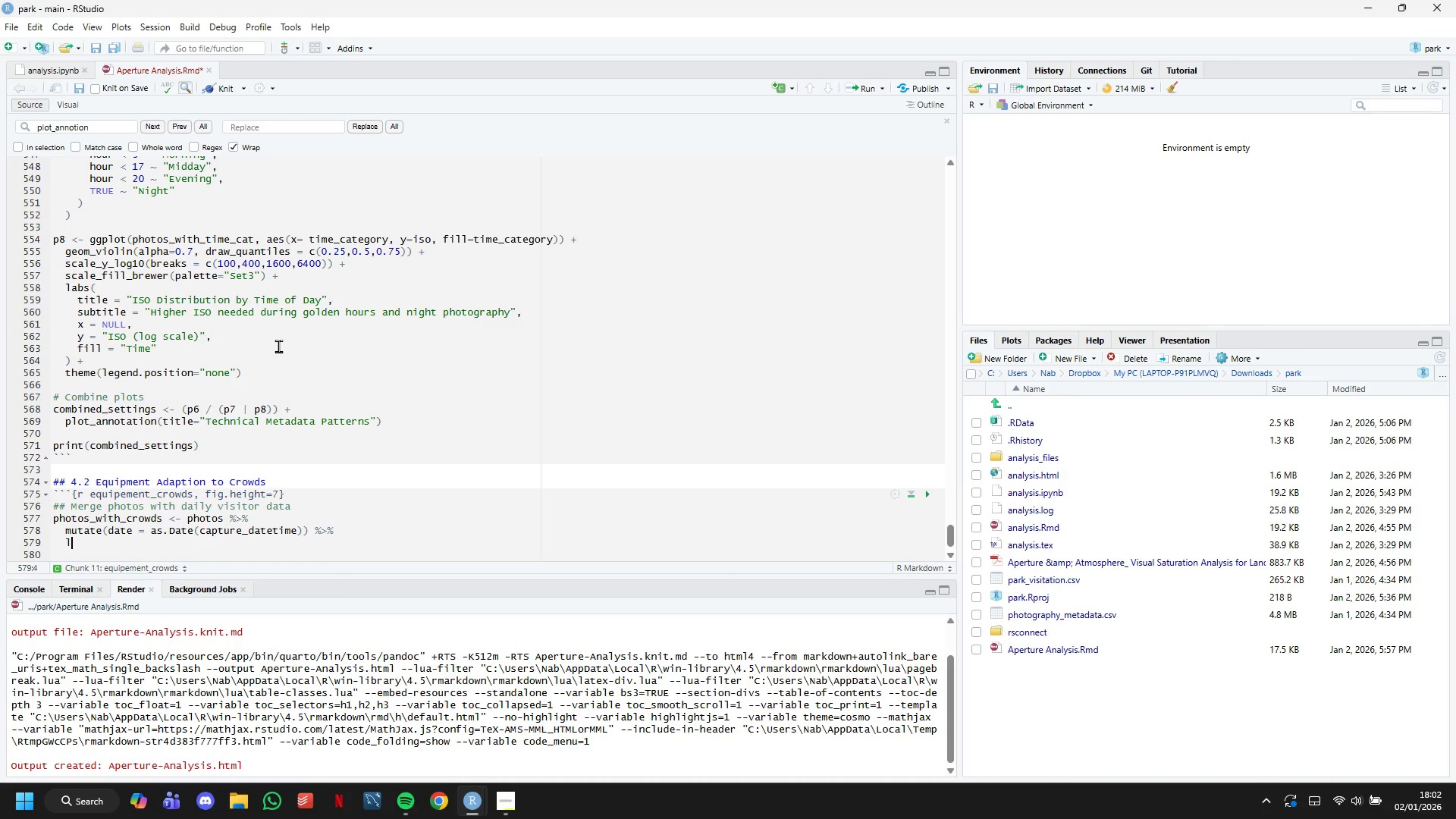 
type(left_join()
 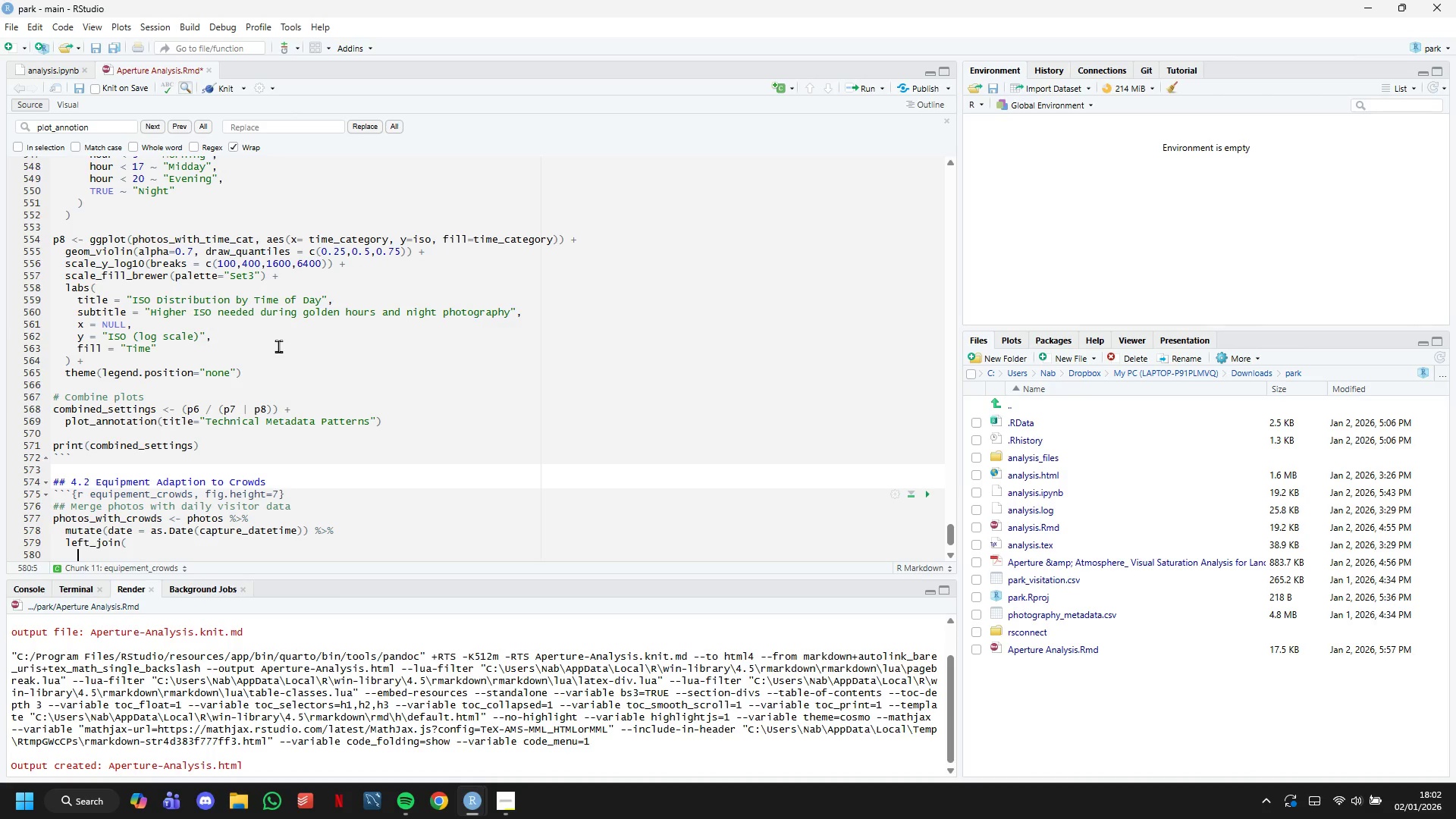 
 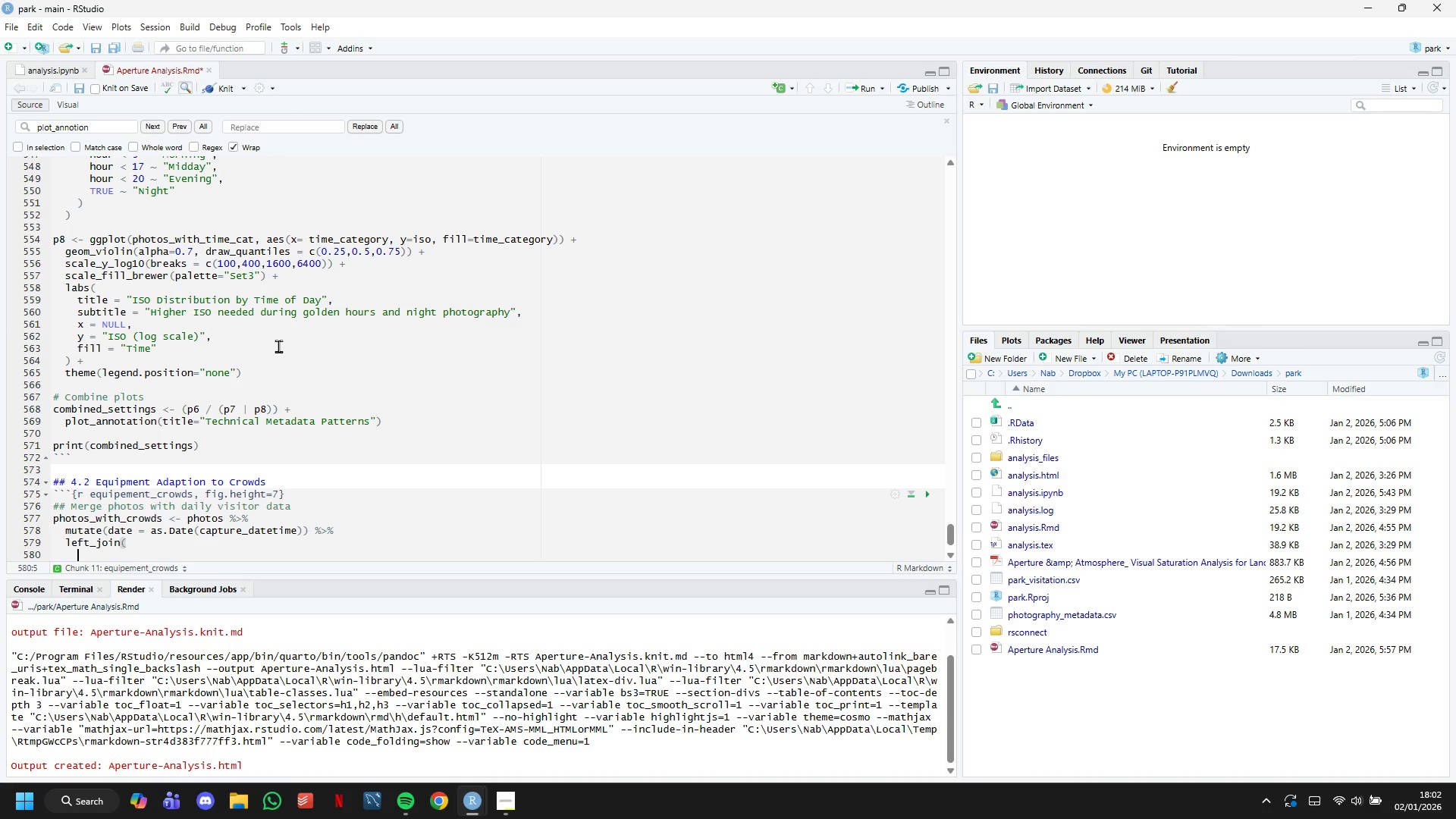 
key(Enter)
 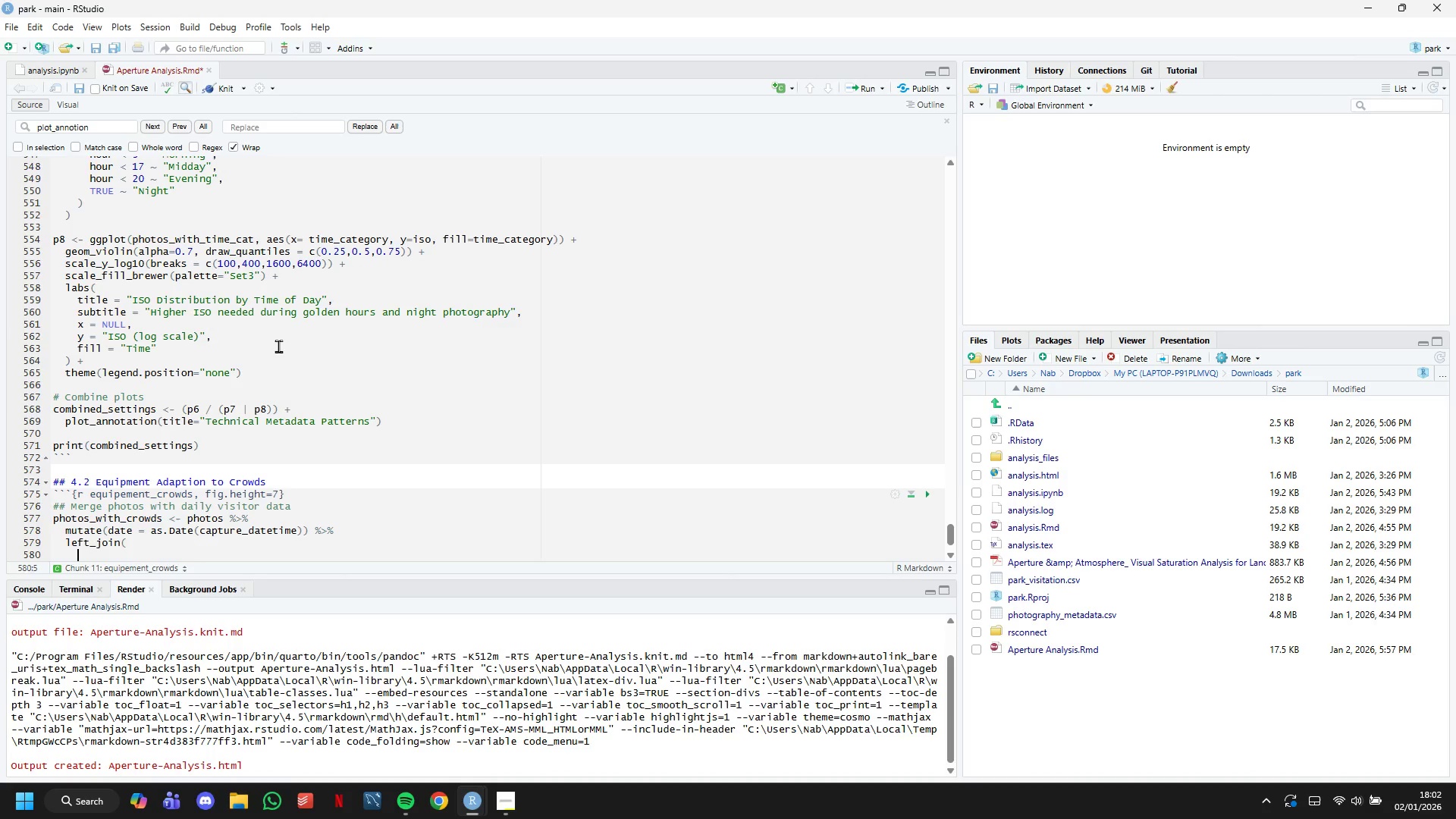 
type(vist)
key(Backspace)
type(itation %>% select )
key(Backspace)
type((park_name, date, daily_visitors)
 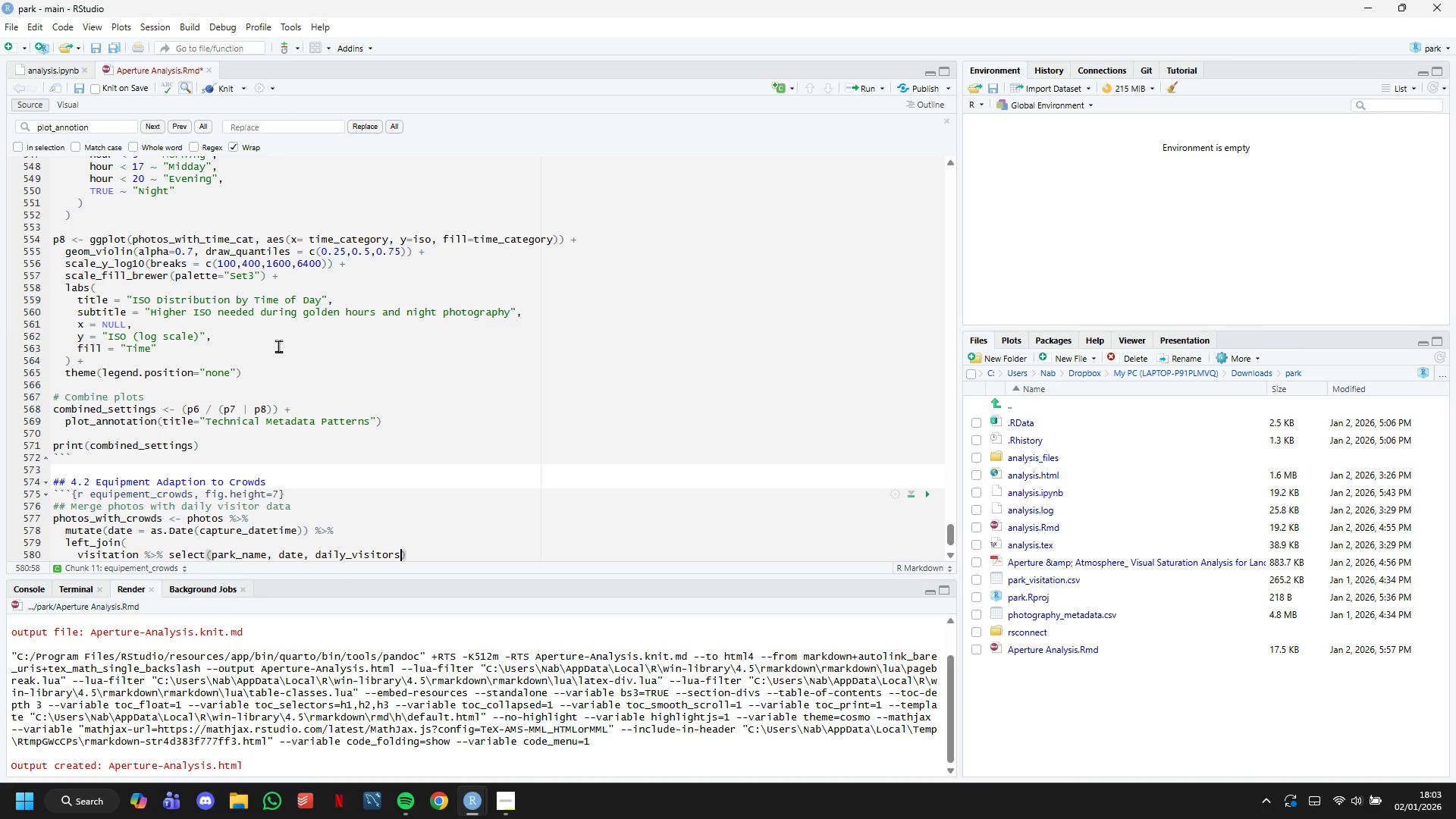 
key(ArrowRight)
 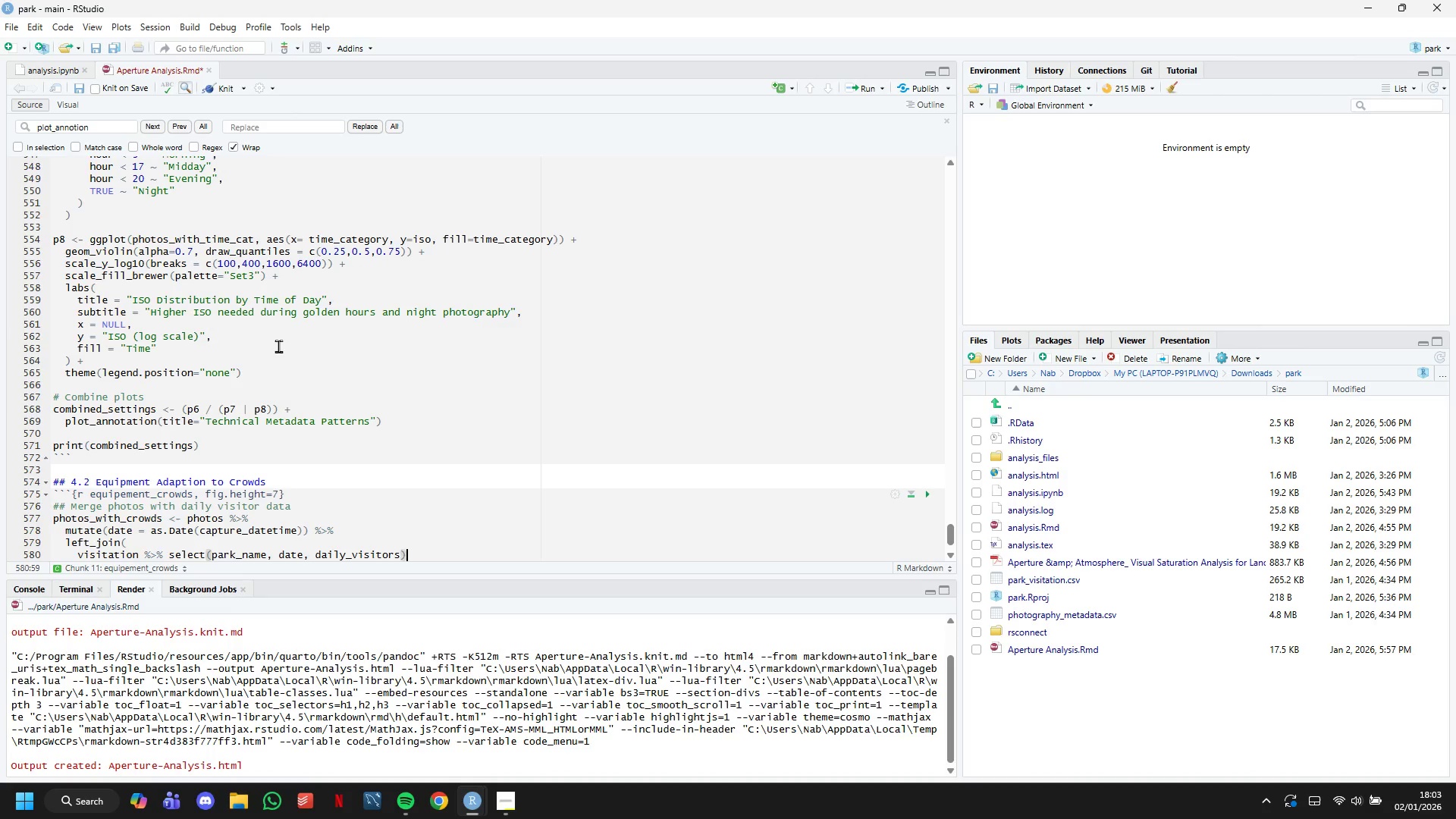 
key(Comma)
 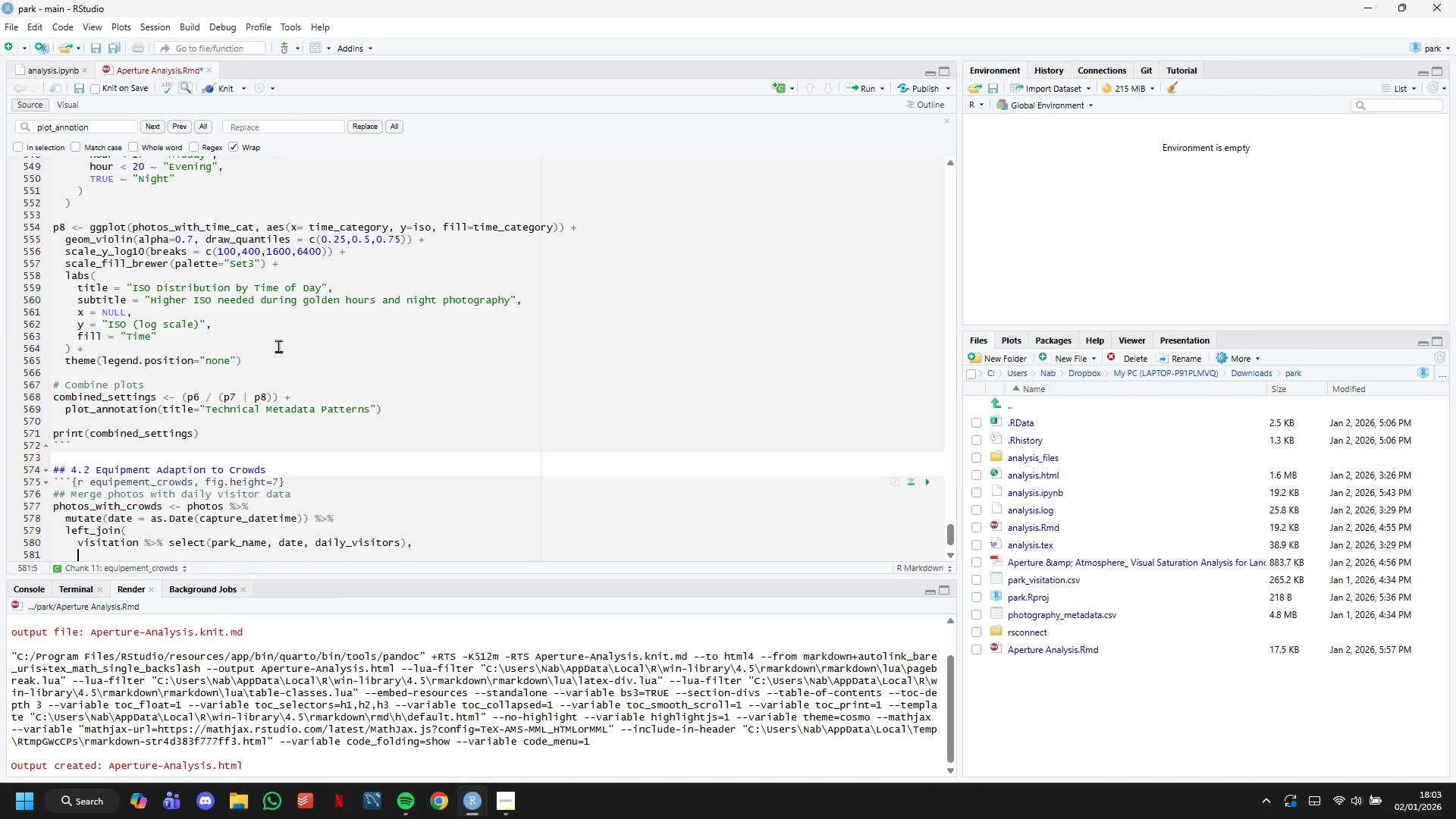 
key(Enter)
 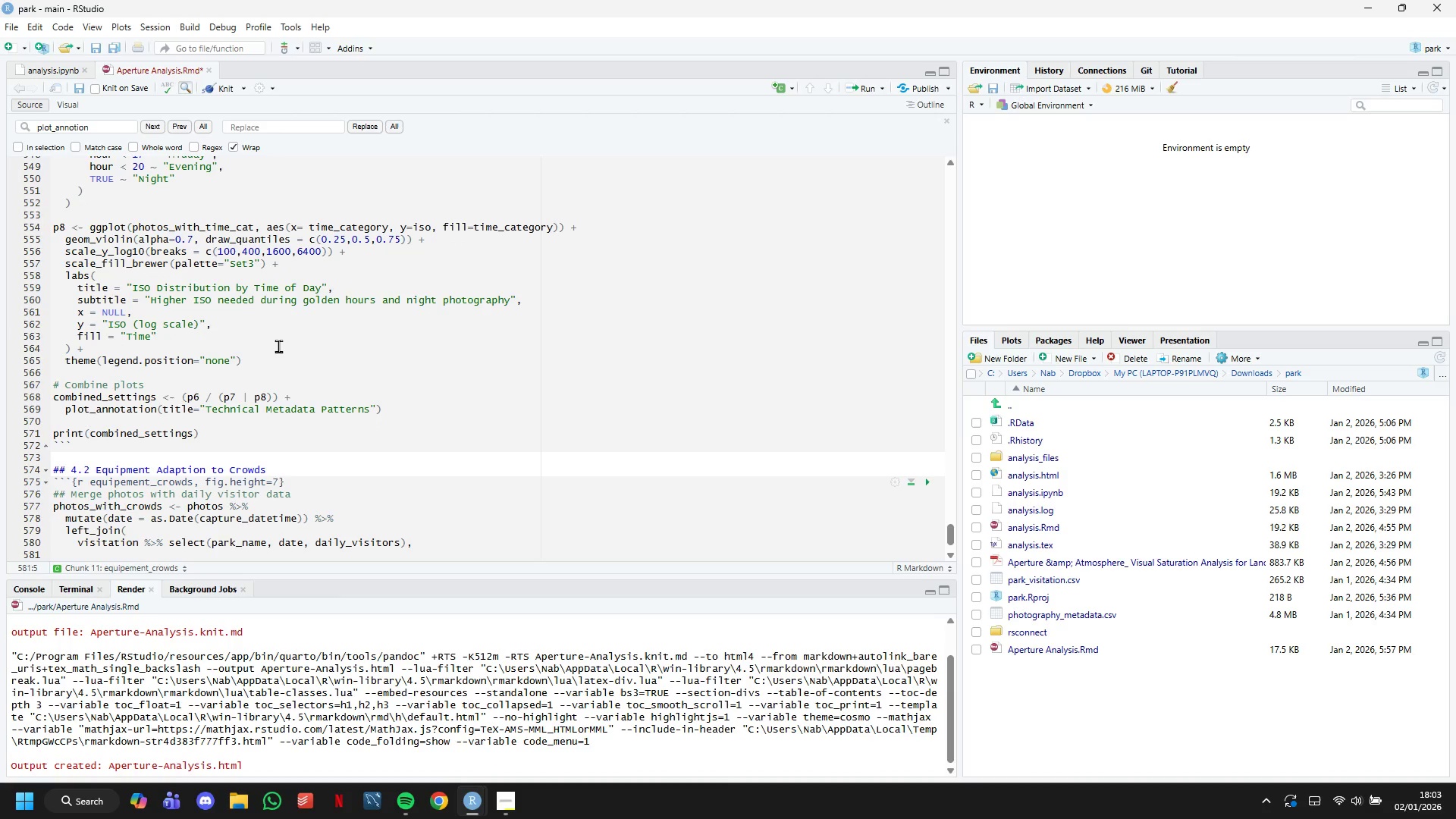 
wait(6.58)
 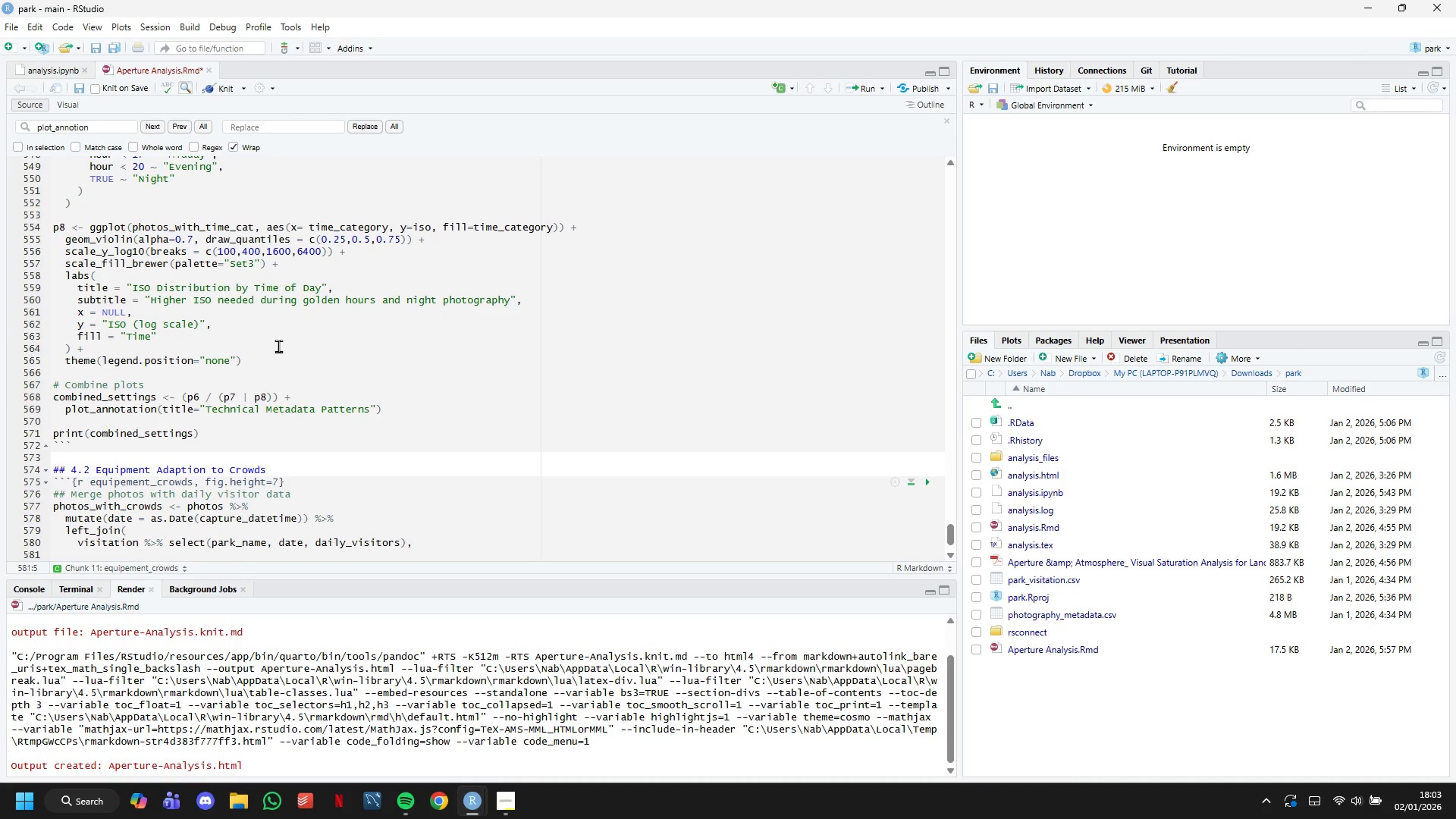 
type(by = c("park)name)
 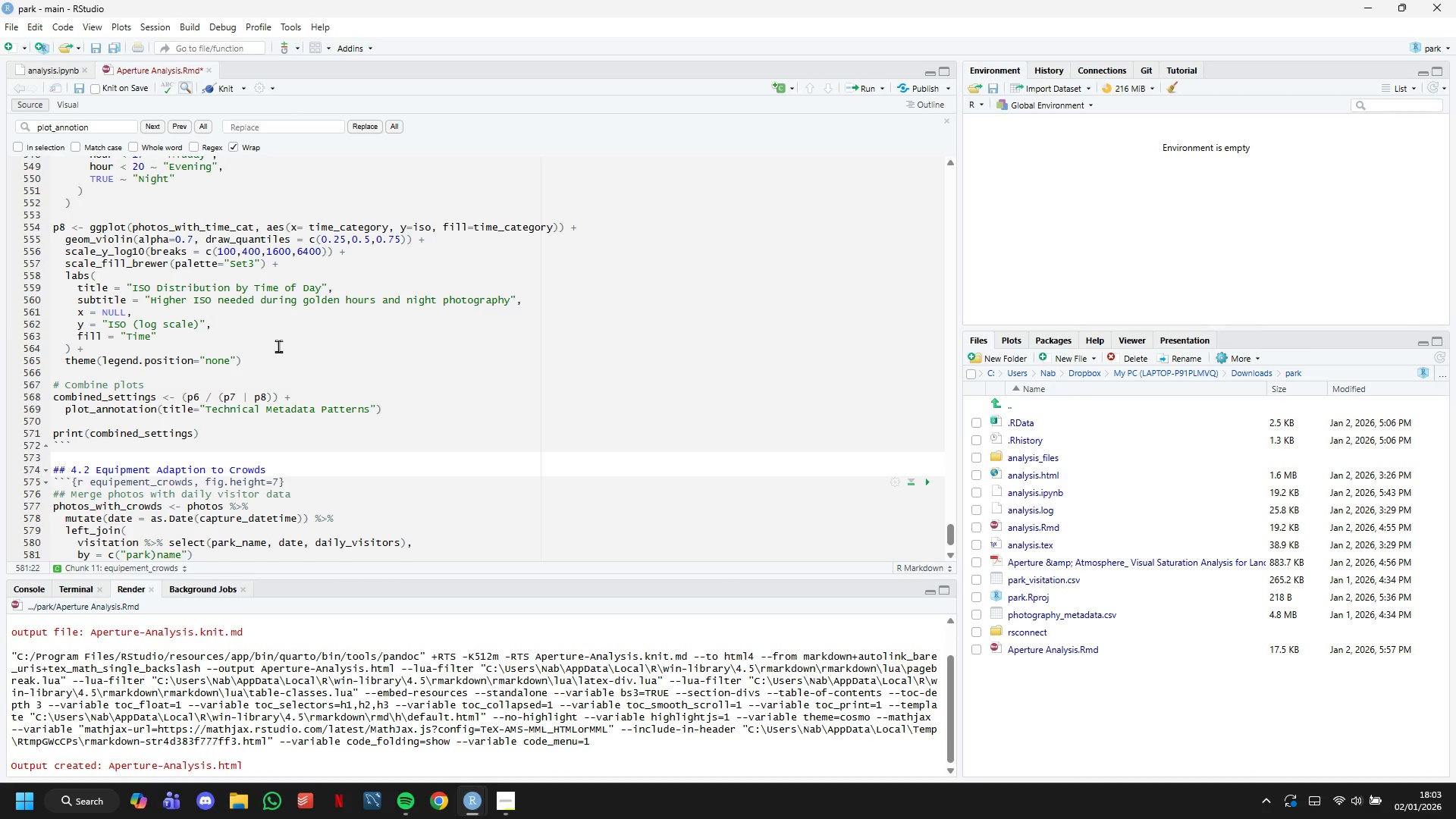 
key(ArrowLeft)
 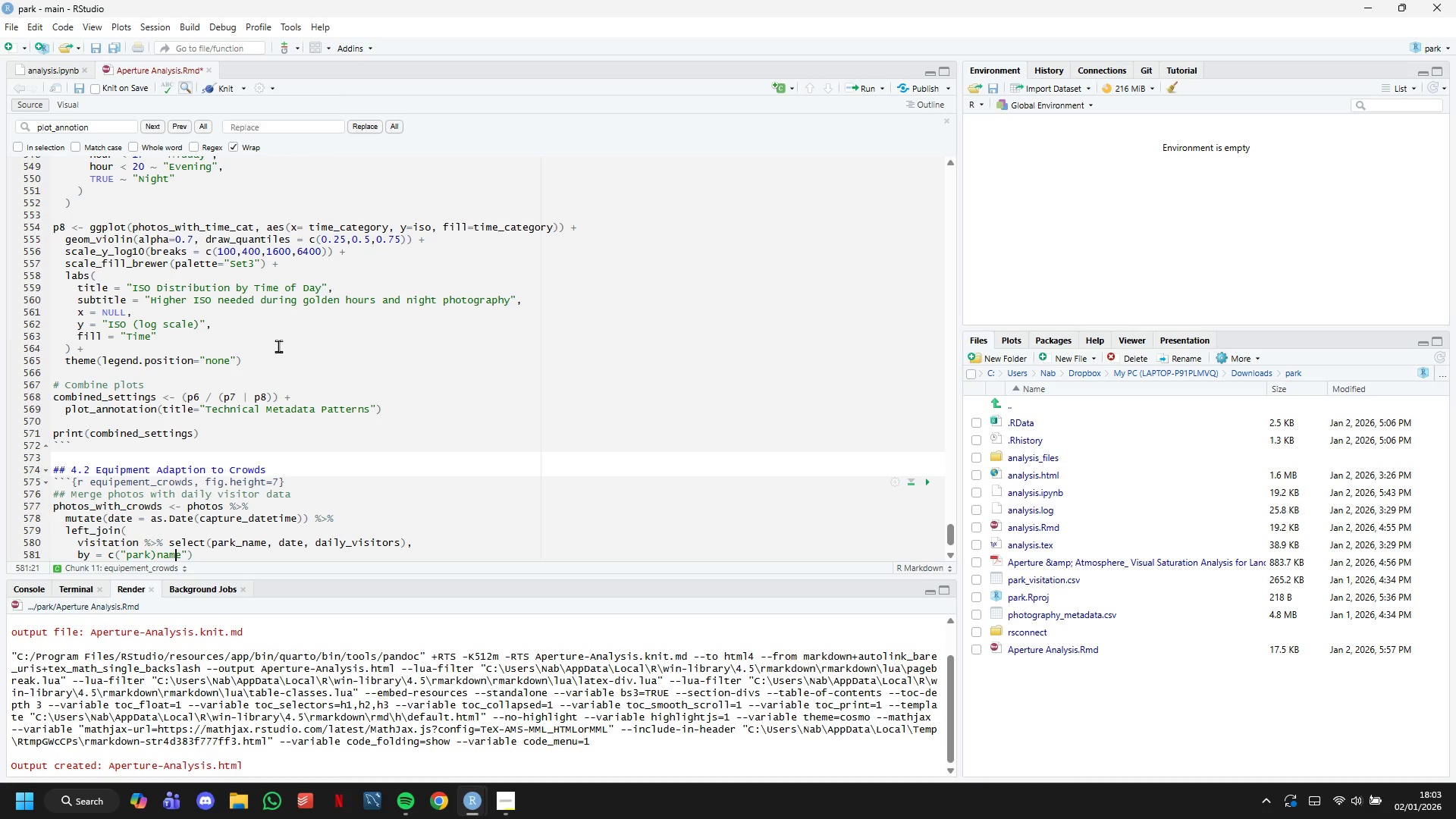 
key(ArrowLeft)
 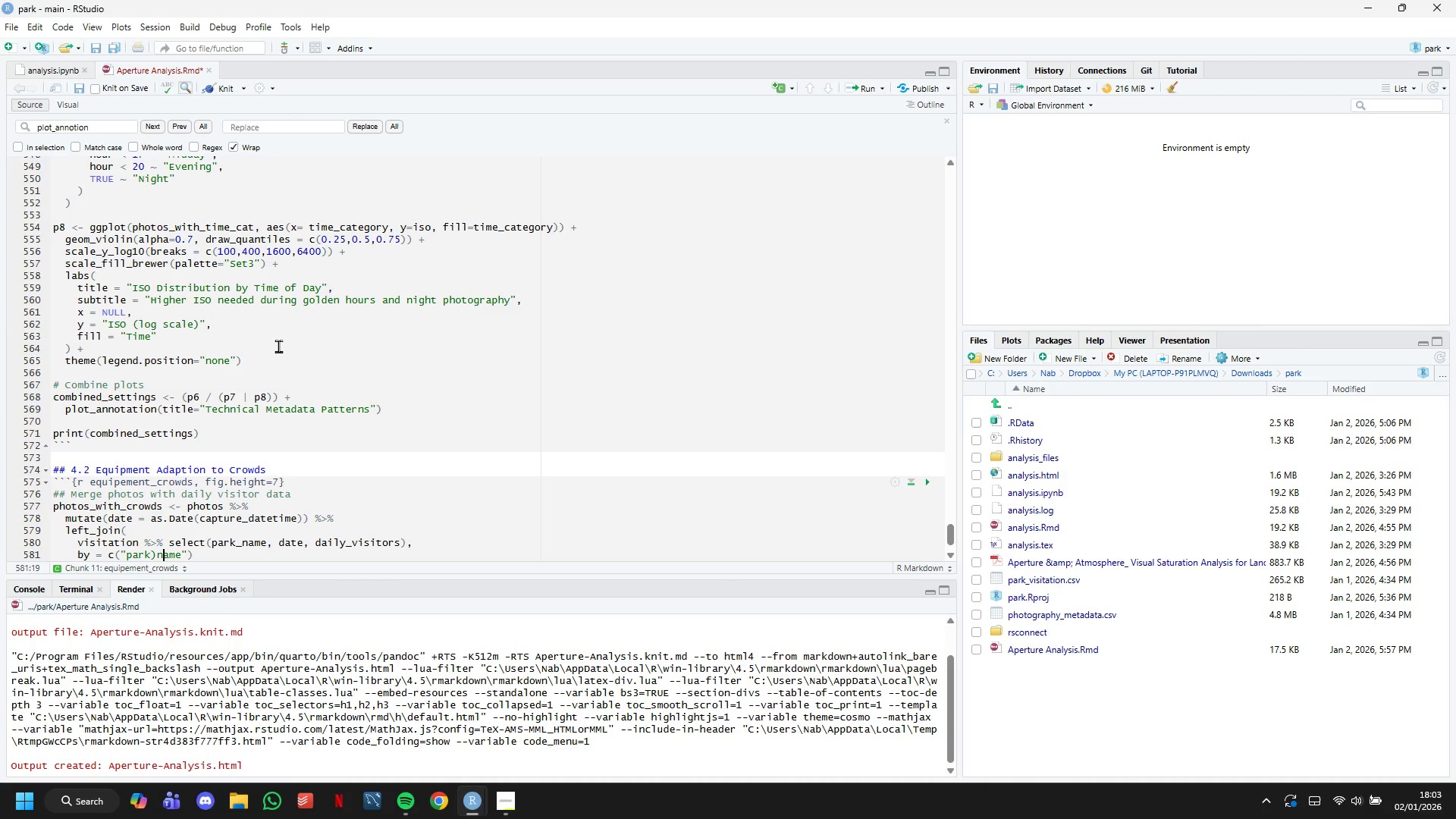 
key(ArrowLeft)
 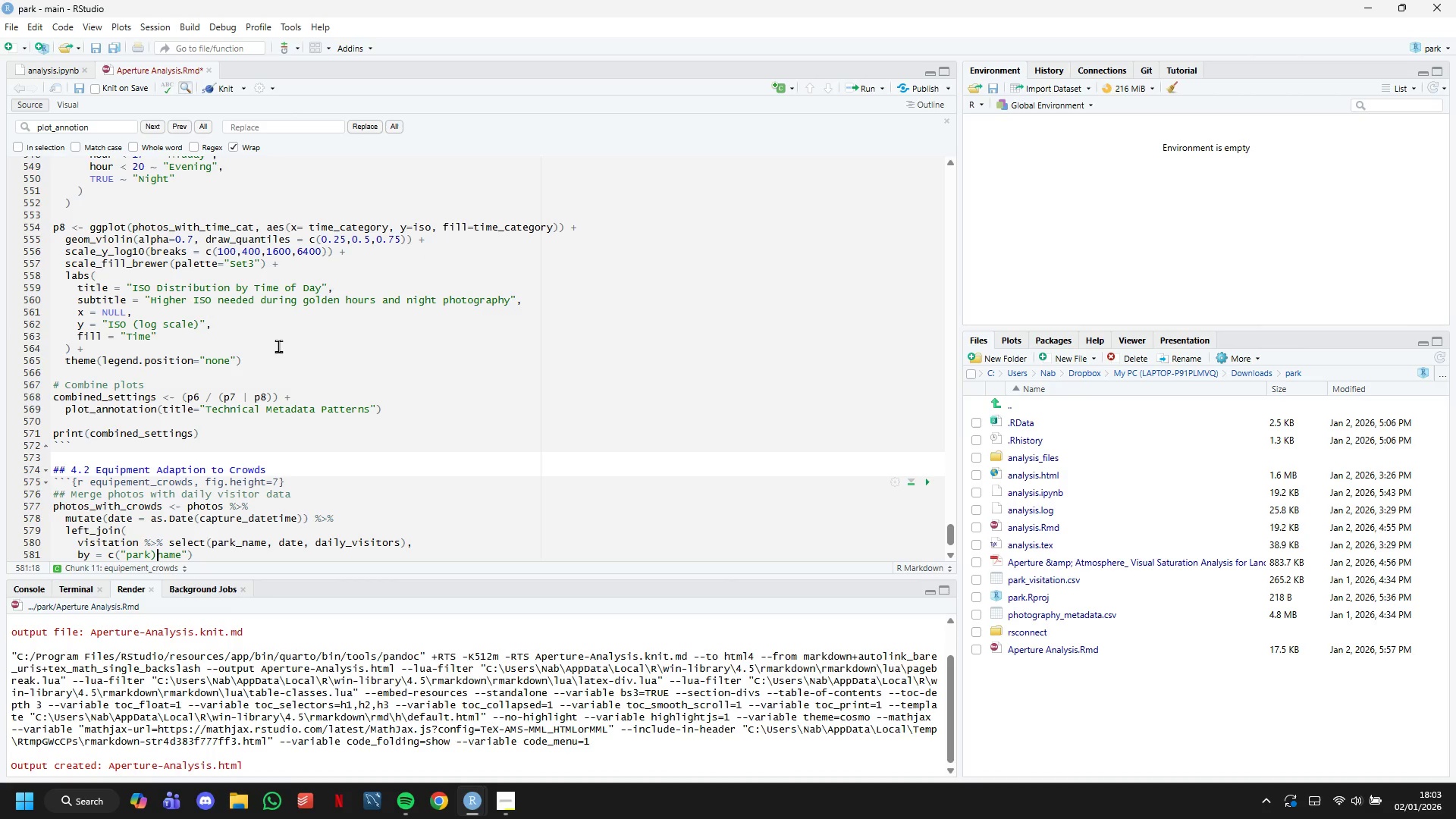 
key(ArrowLeft)
 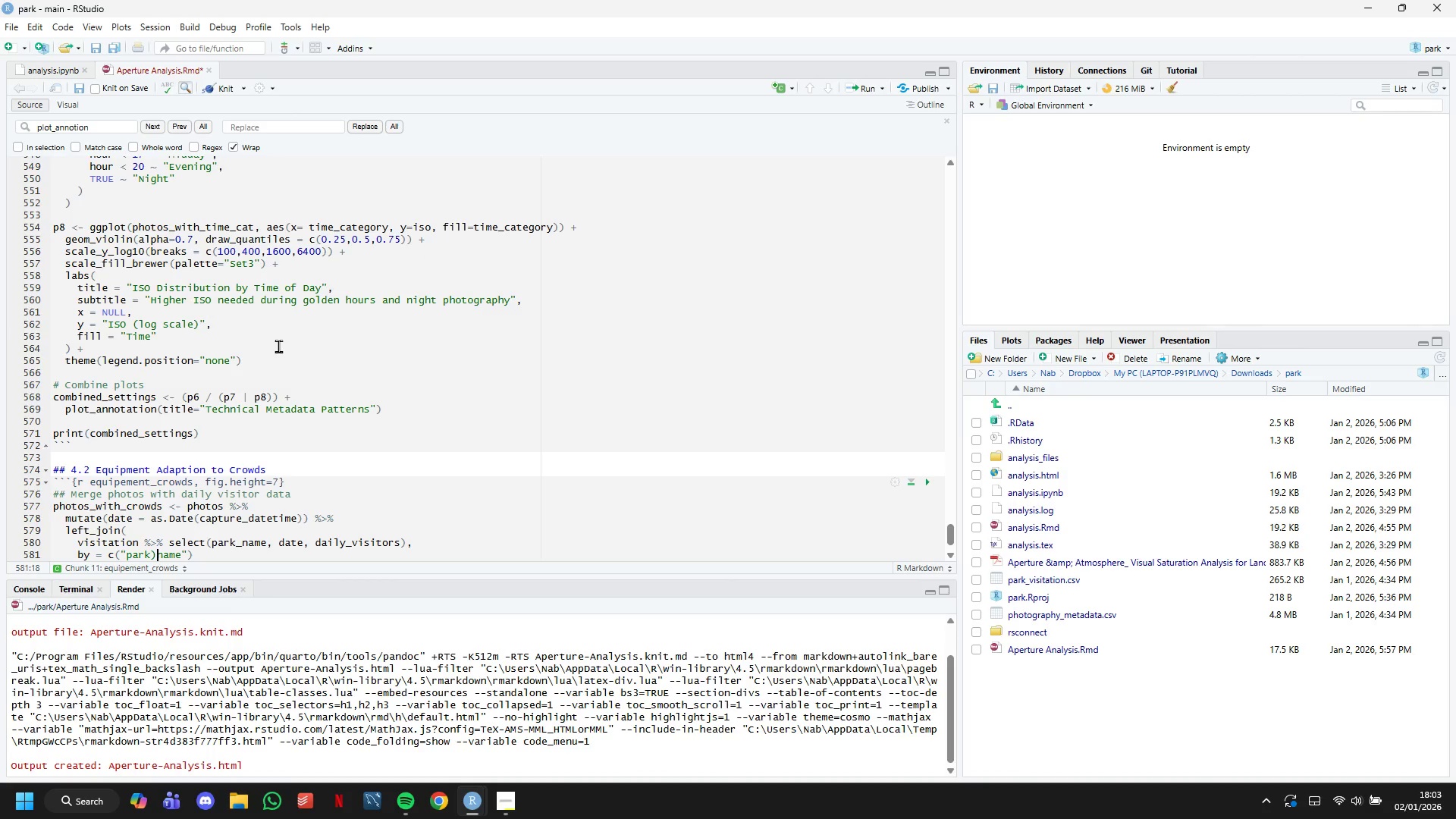 
key(Backspace)
 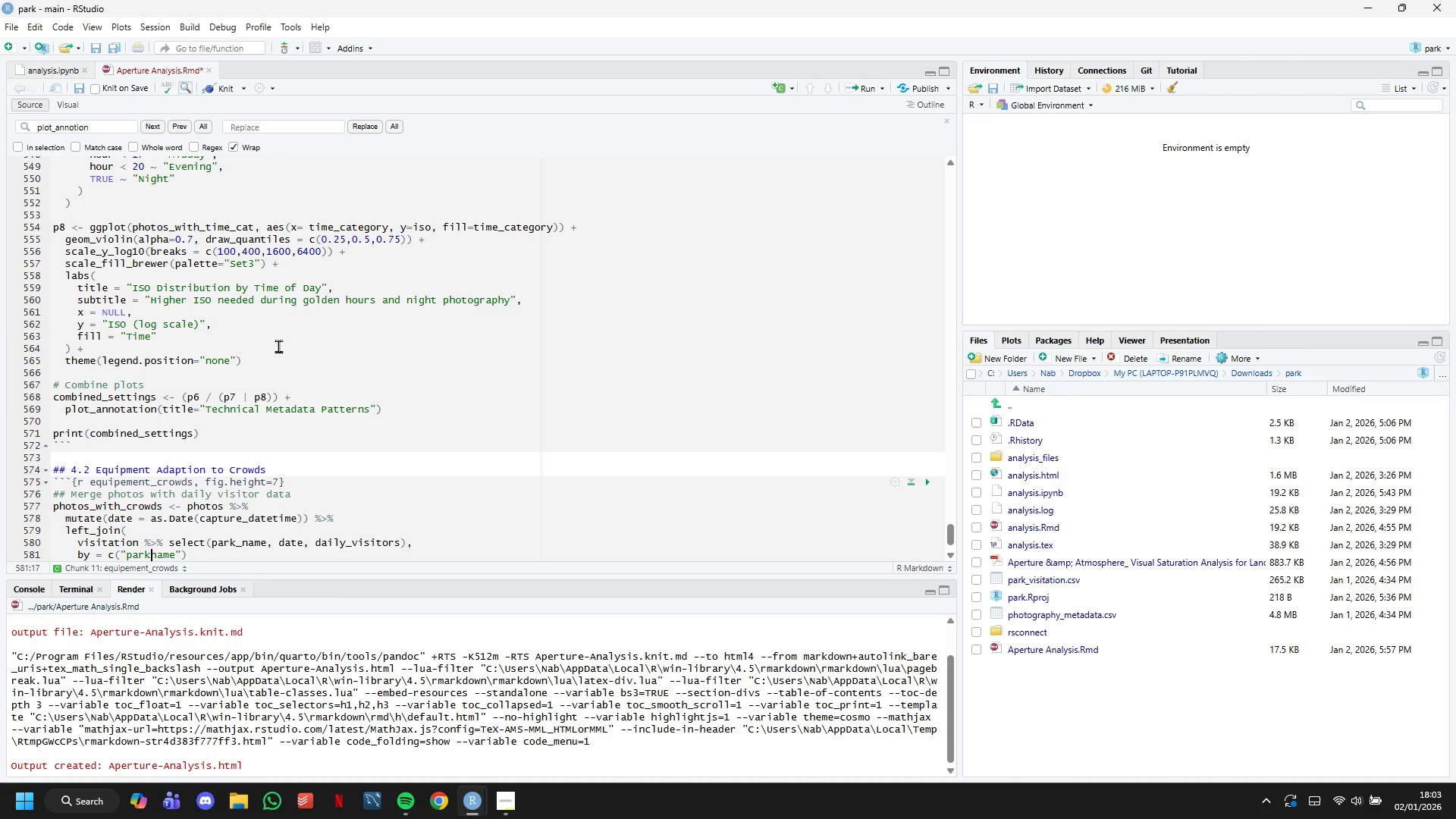 
key(Shift+ShiftLeft)
 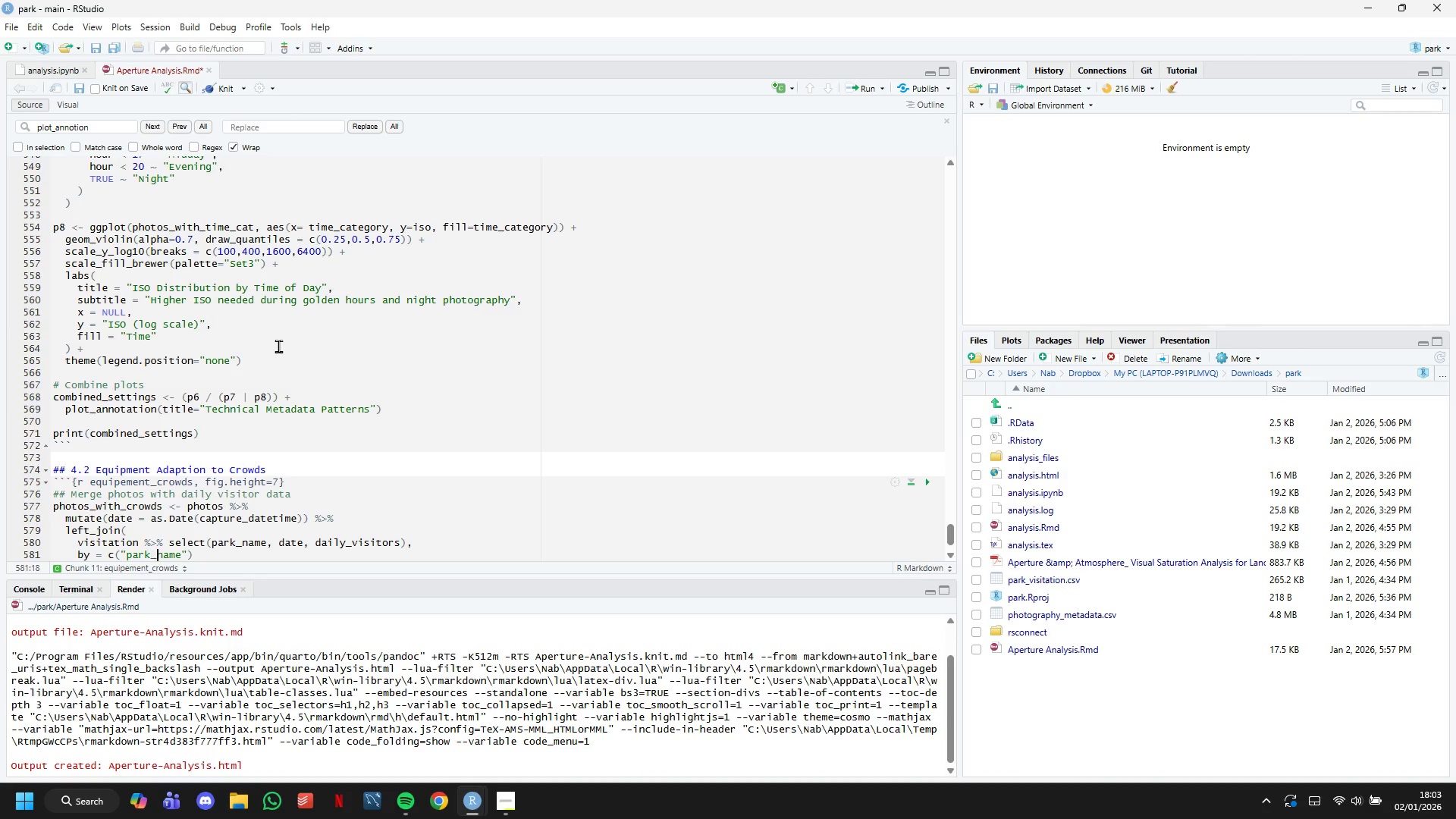 
key(Shift+Minus)
 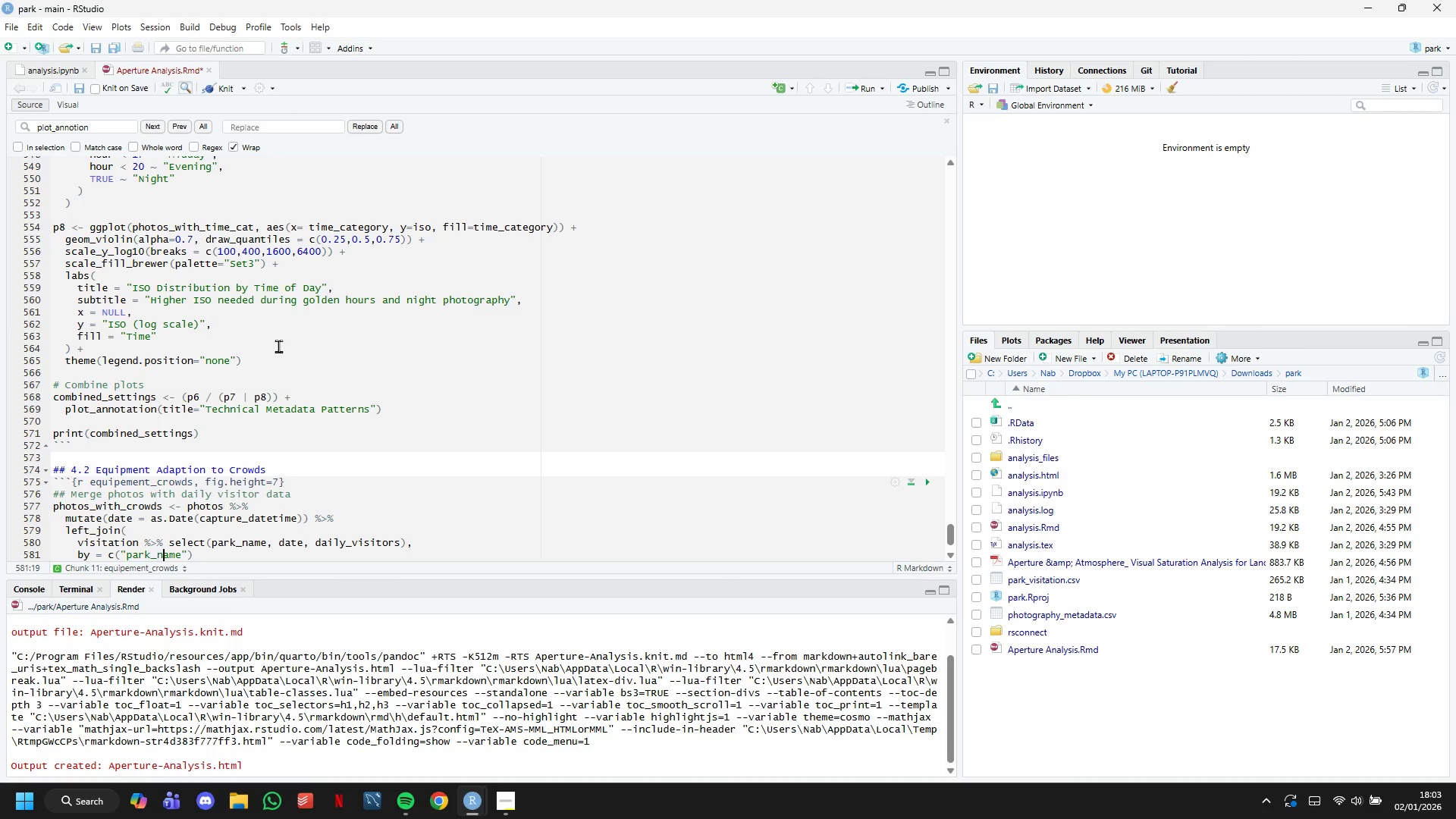 
key(ArrowRight)
 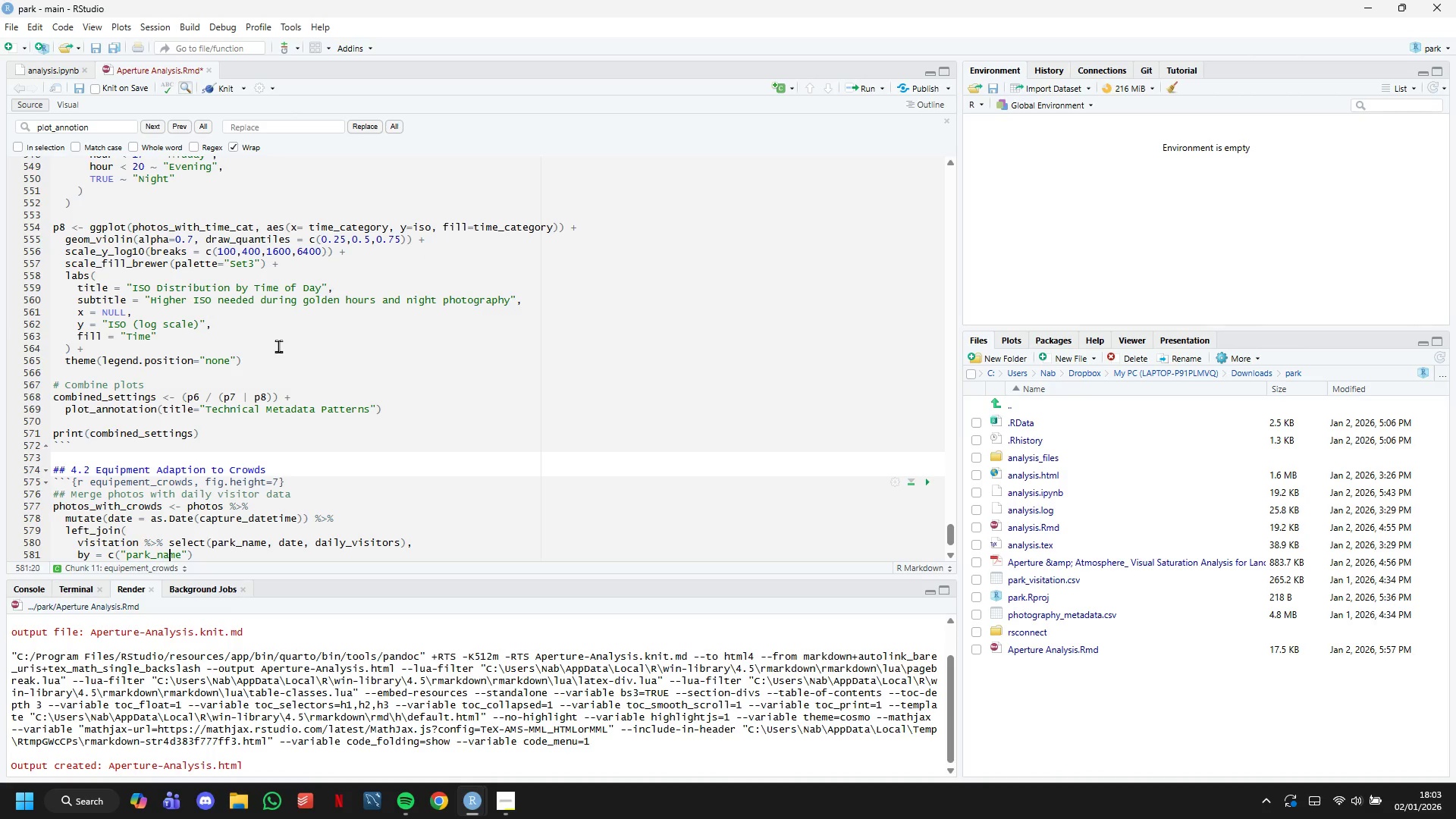 
key(ArrowRight)
 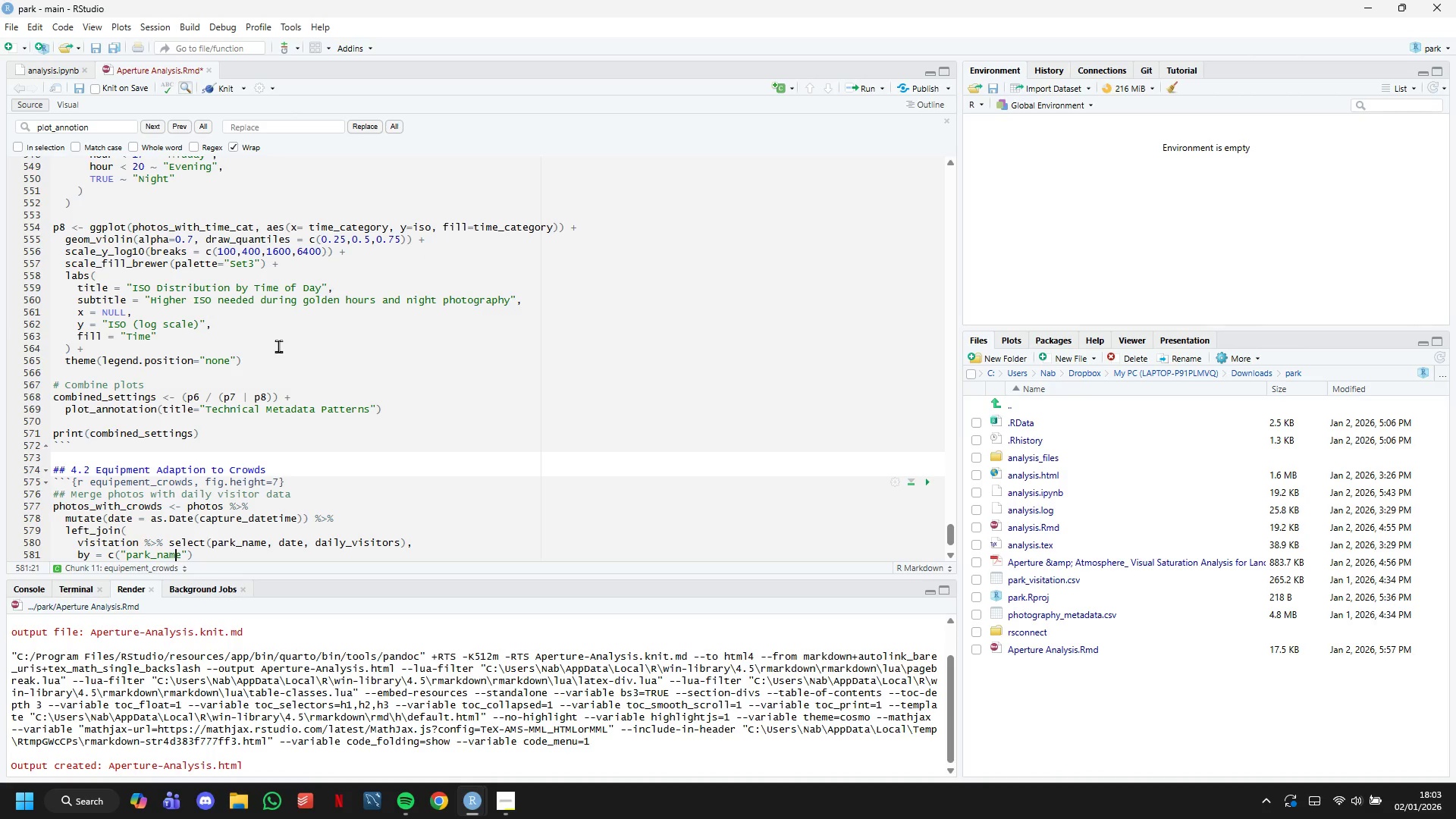 
key(ArrowRight)
 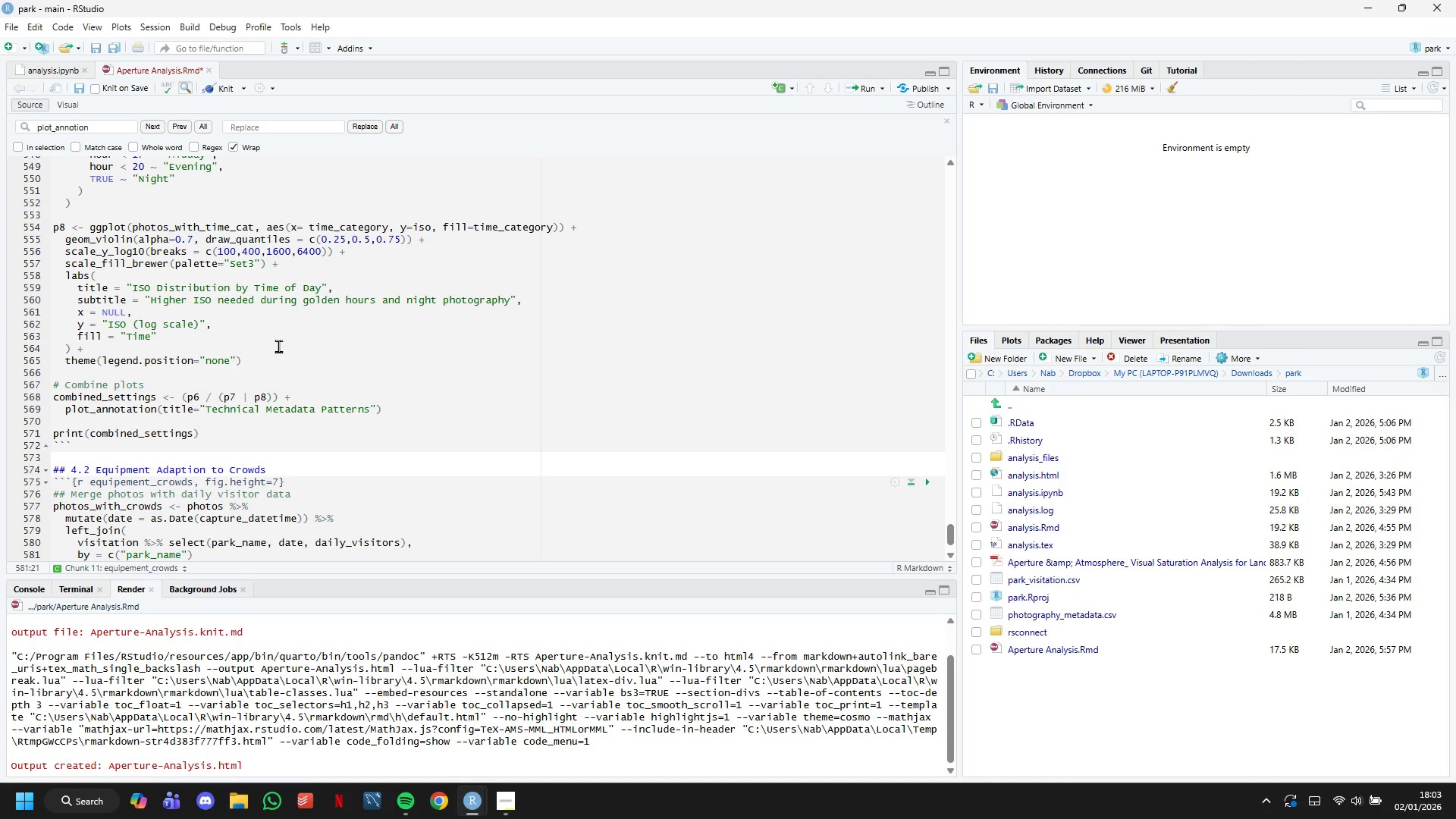 
key(ArrowRight)
 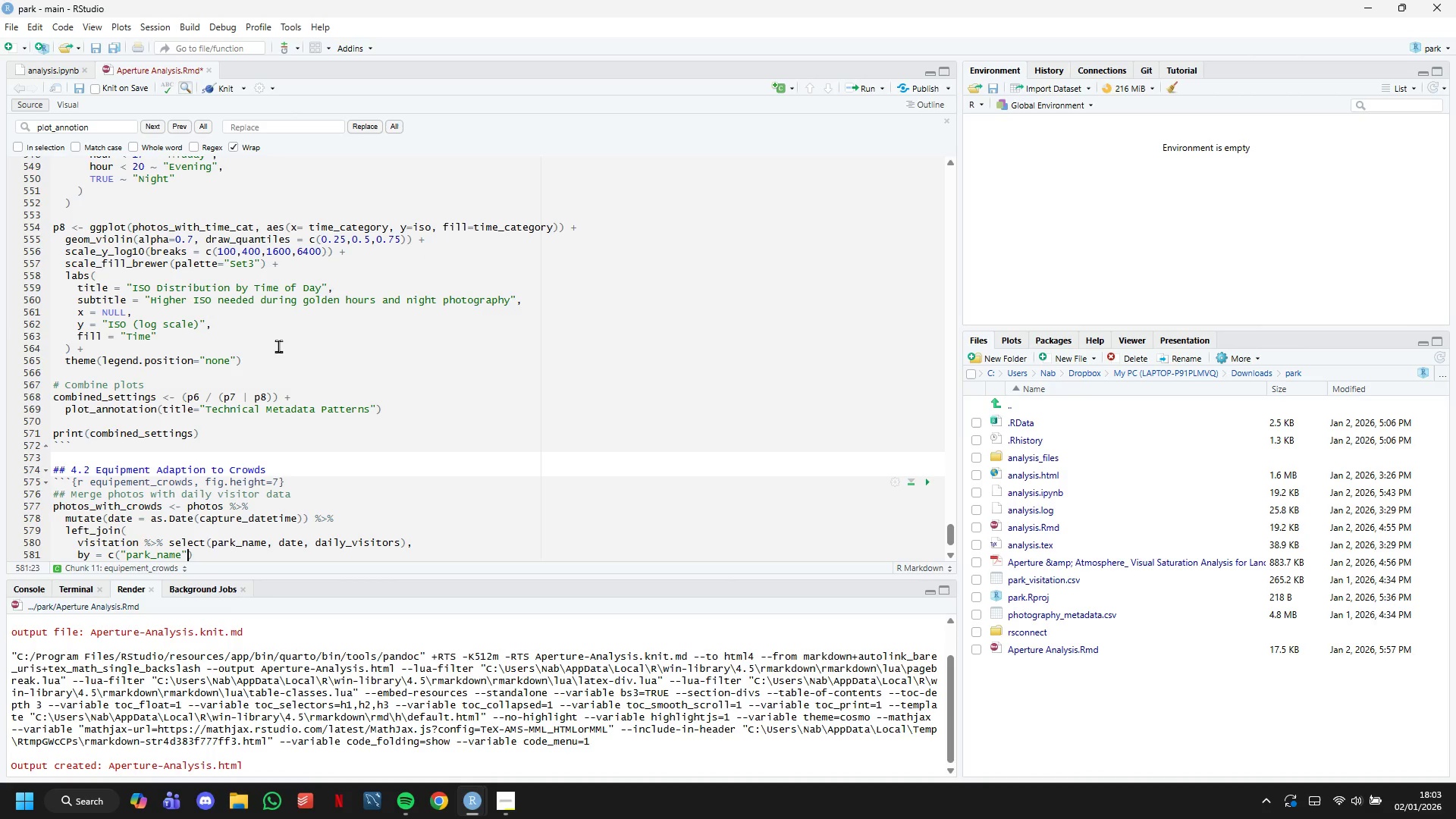 
key(ArrowRight)
 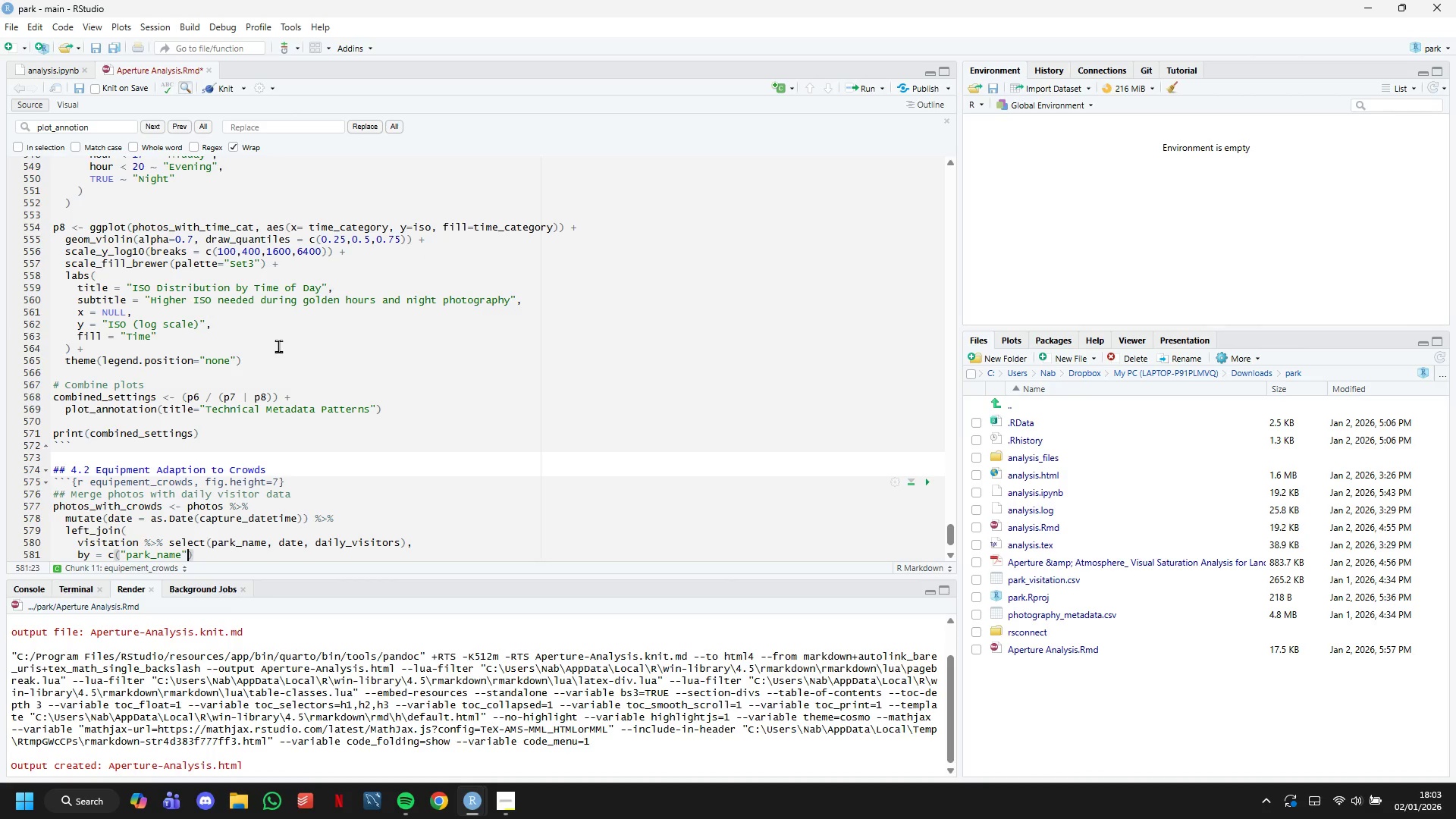 
type(,"date)
 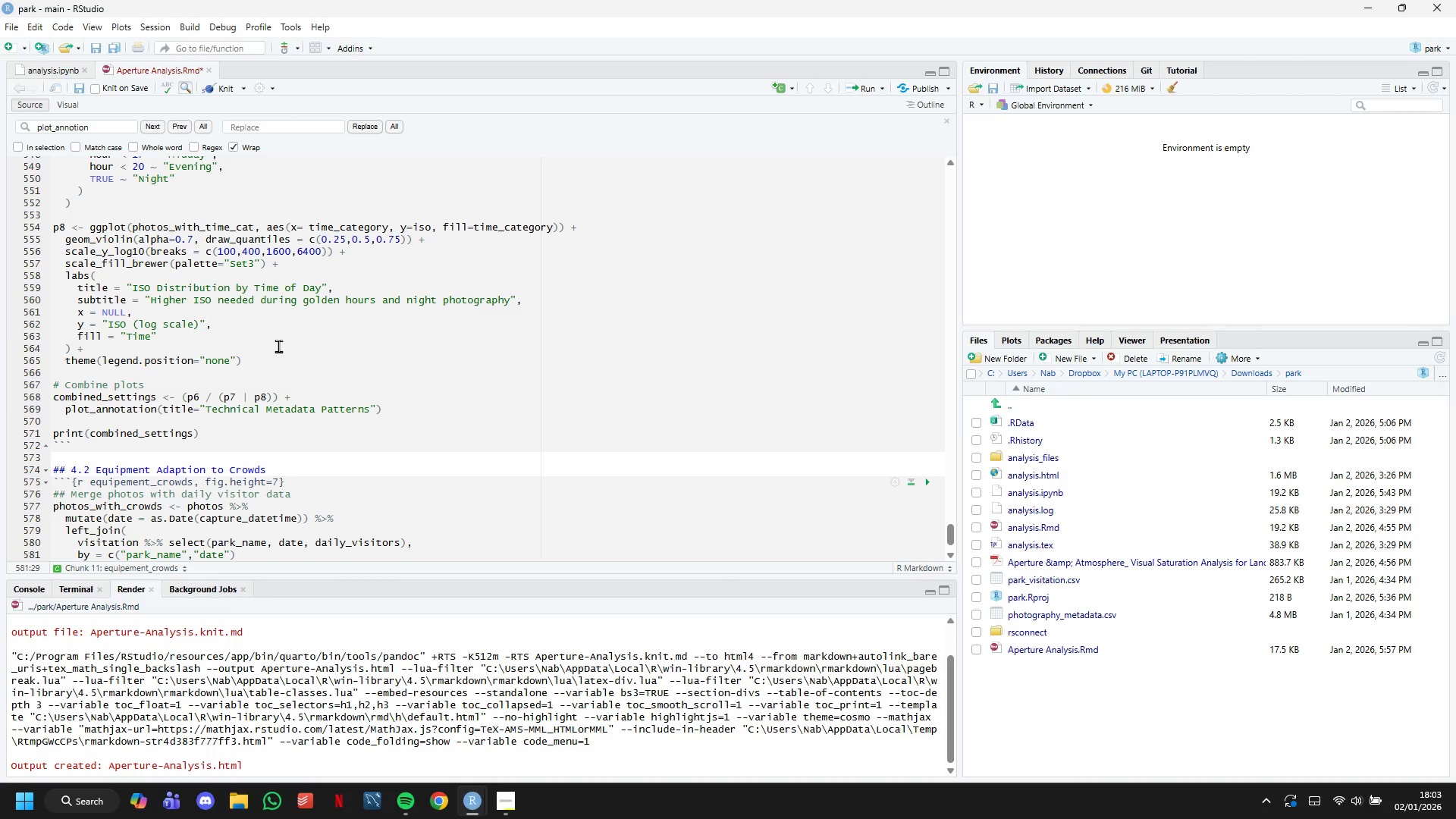 
key(ArrowRight)
 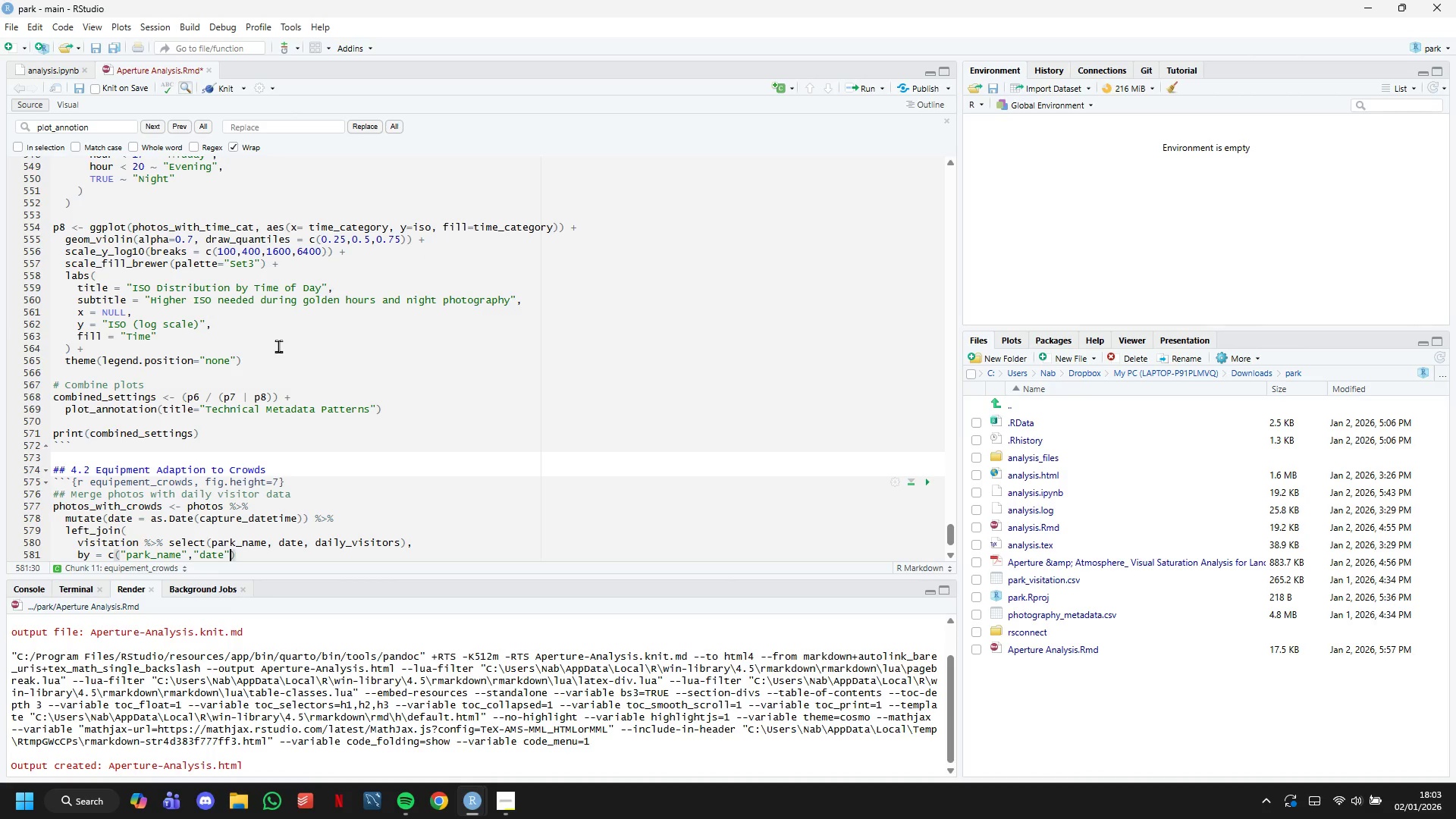 
key(ArrowRight)
 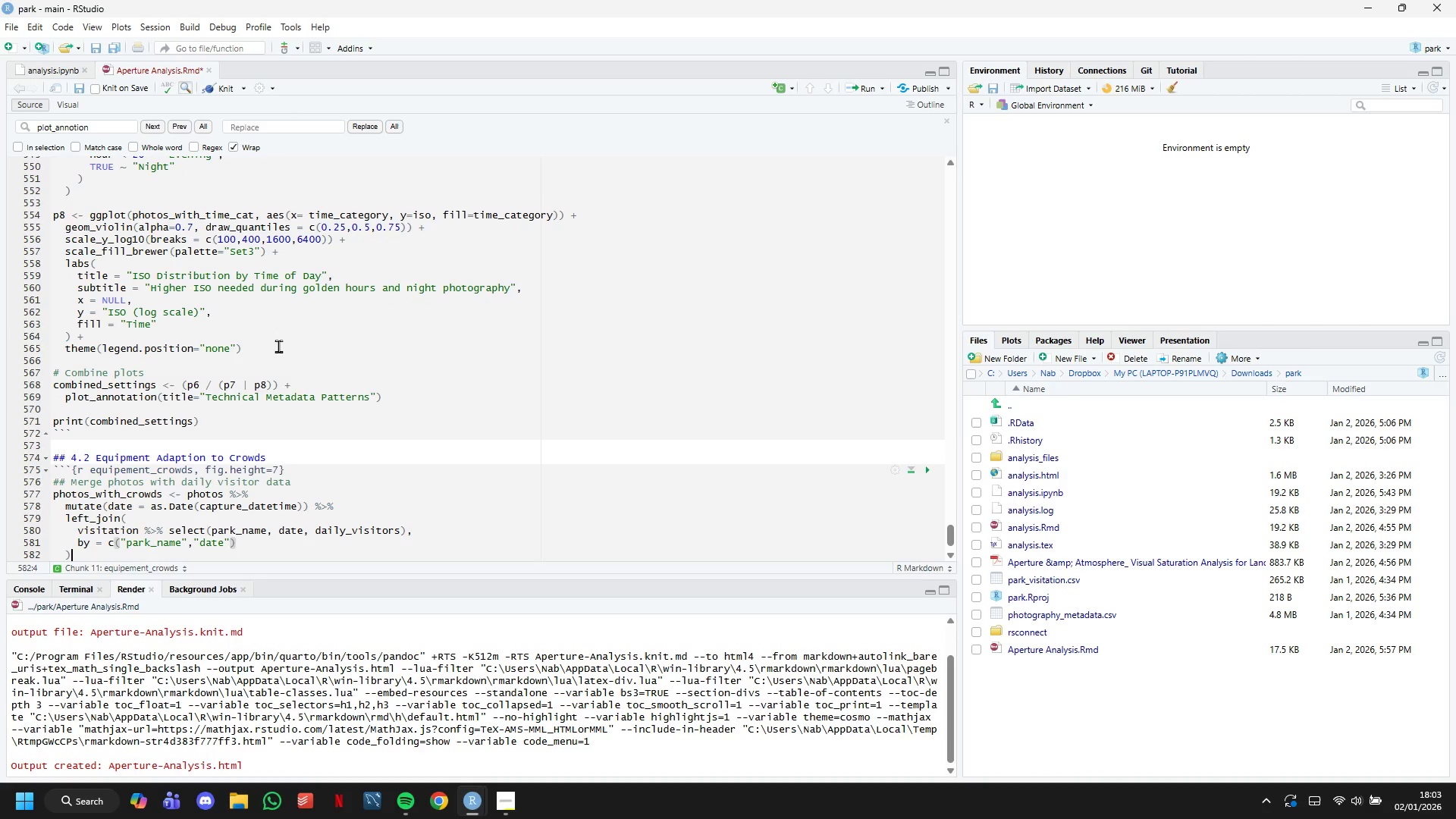 
key(ArrowDown)
 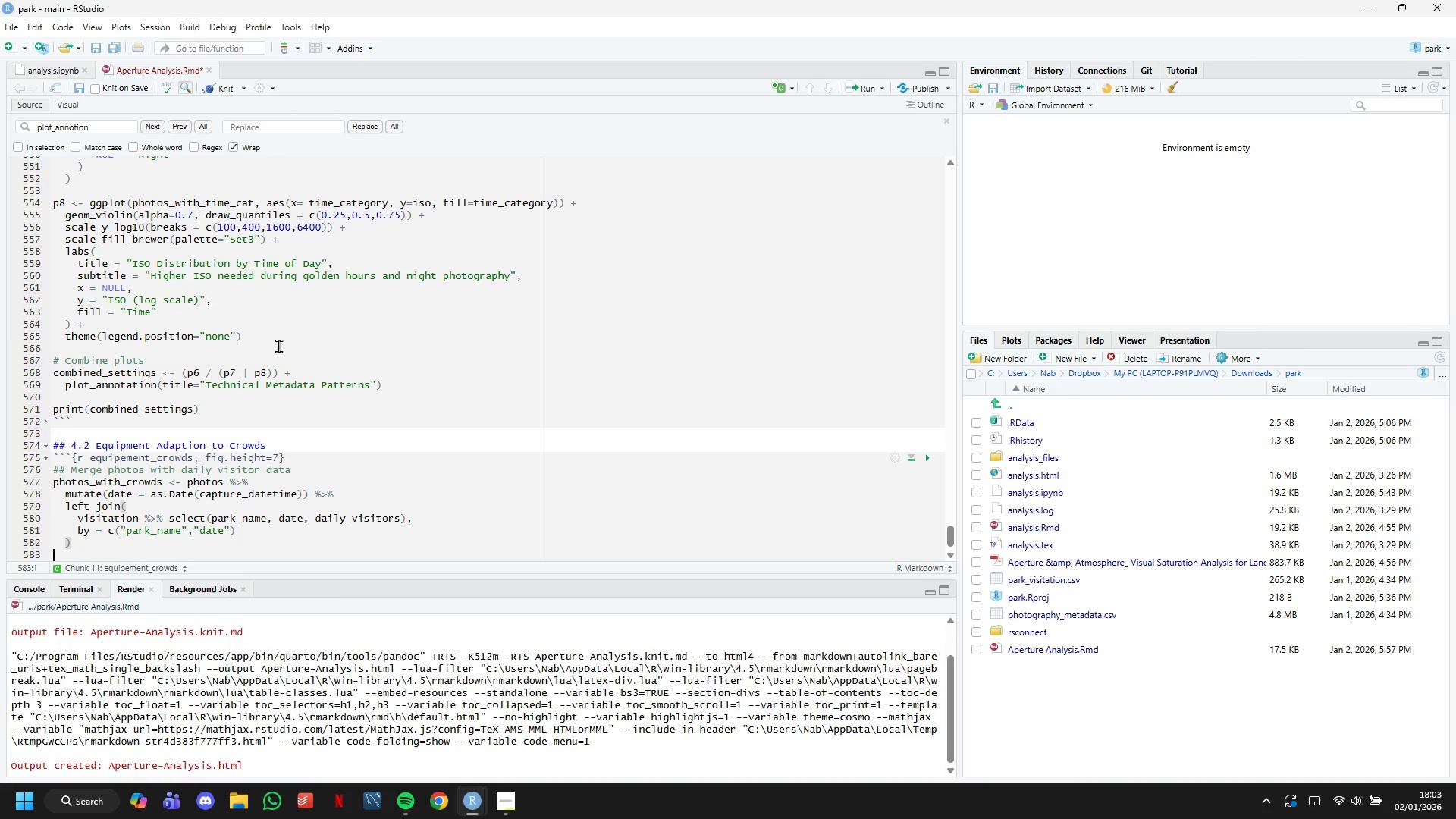 
key(ArrowDown)
 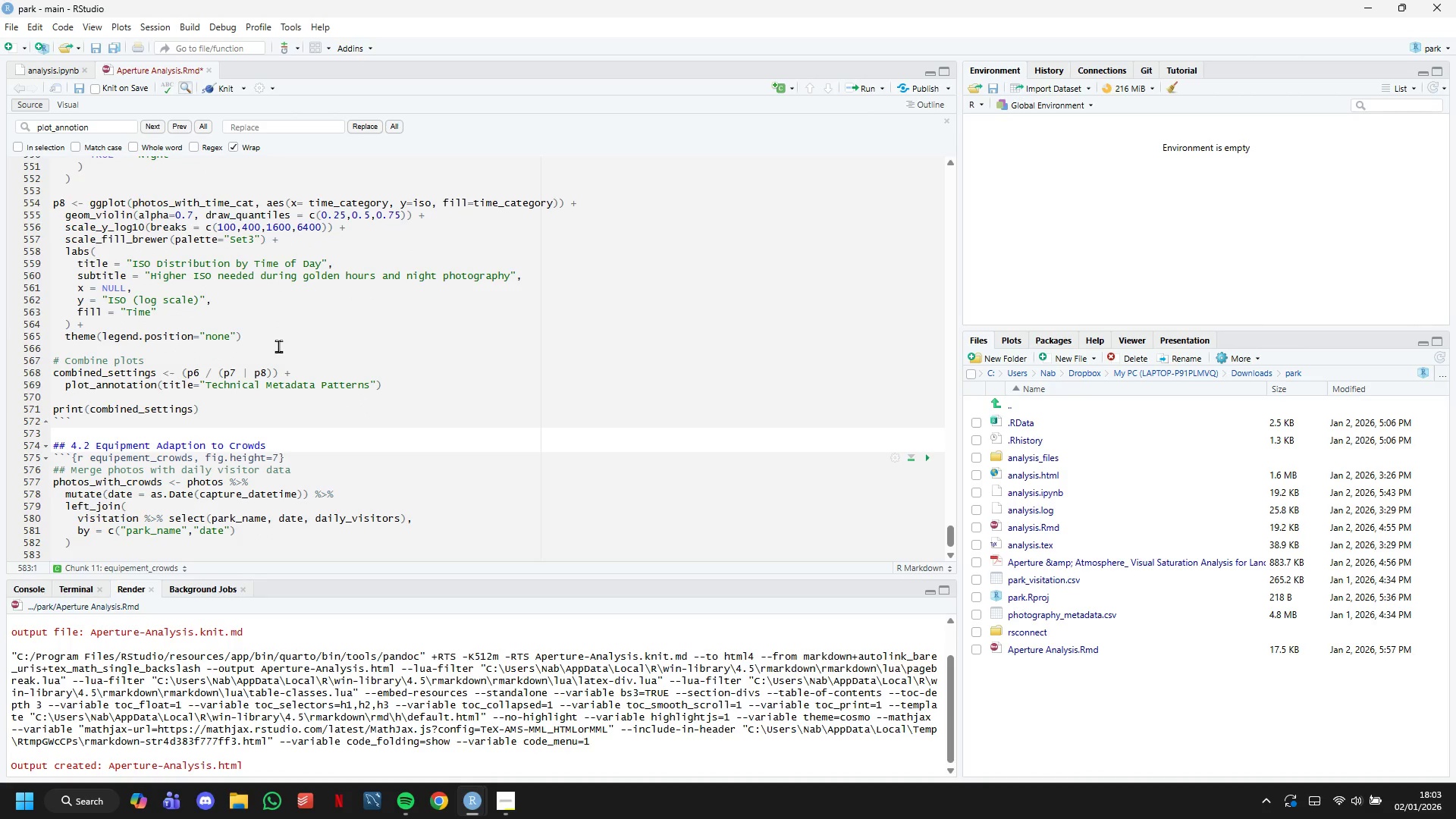 
key(ArrowUp)
 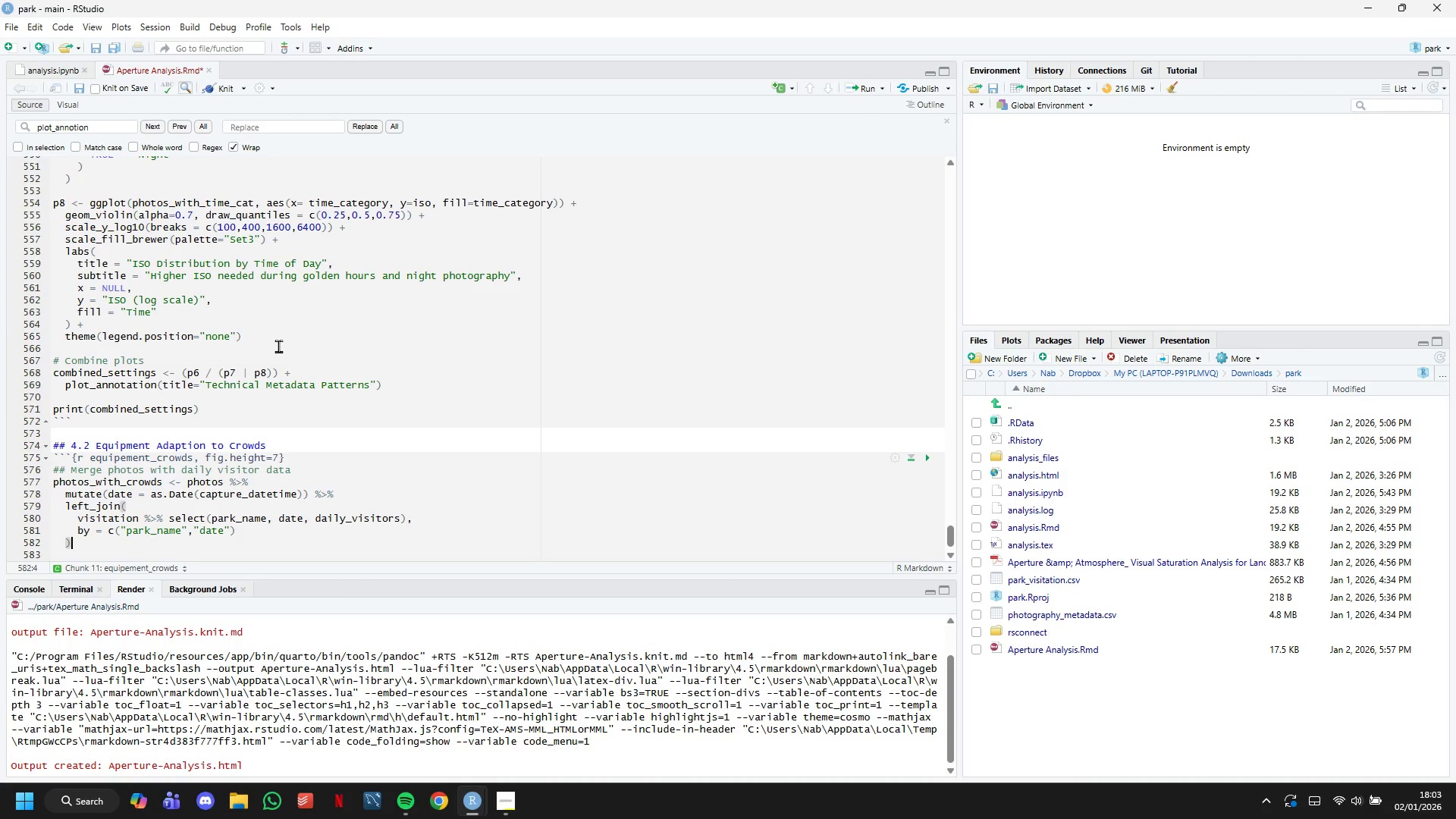 
key(Enter)
 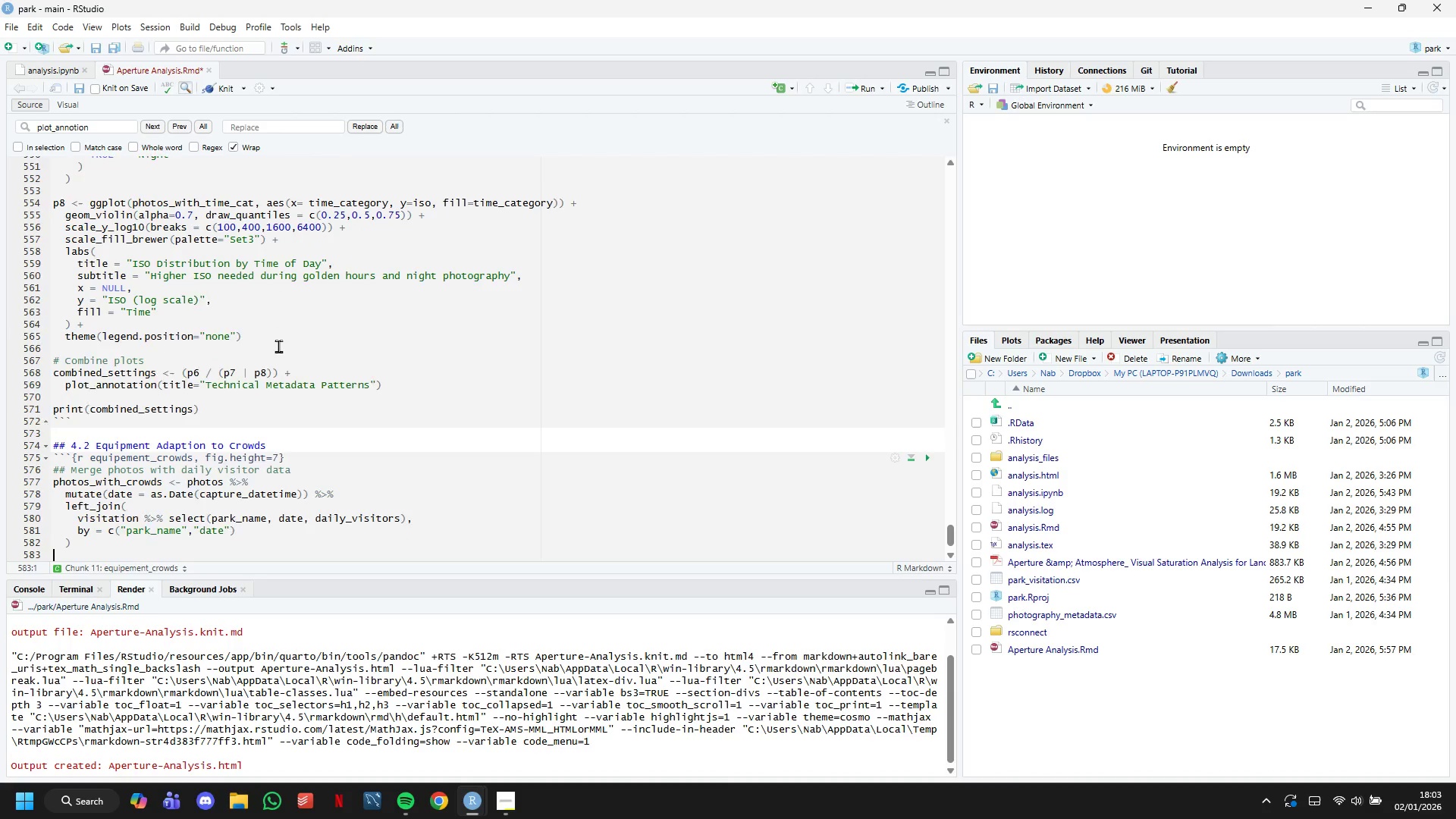 
key(Enter)
 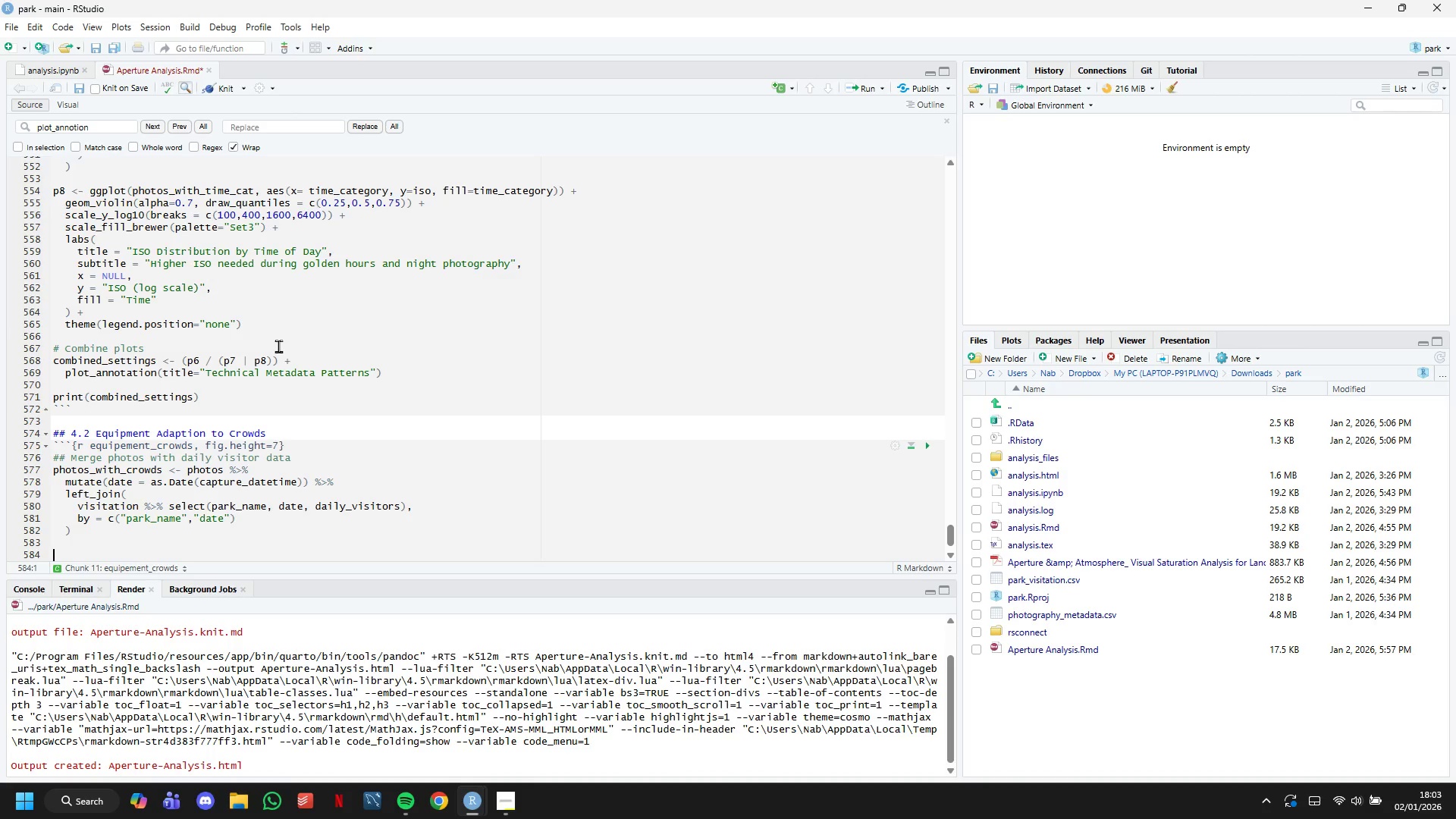 
type(# Categorize crowd levels)
 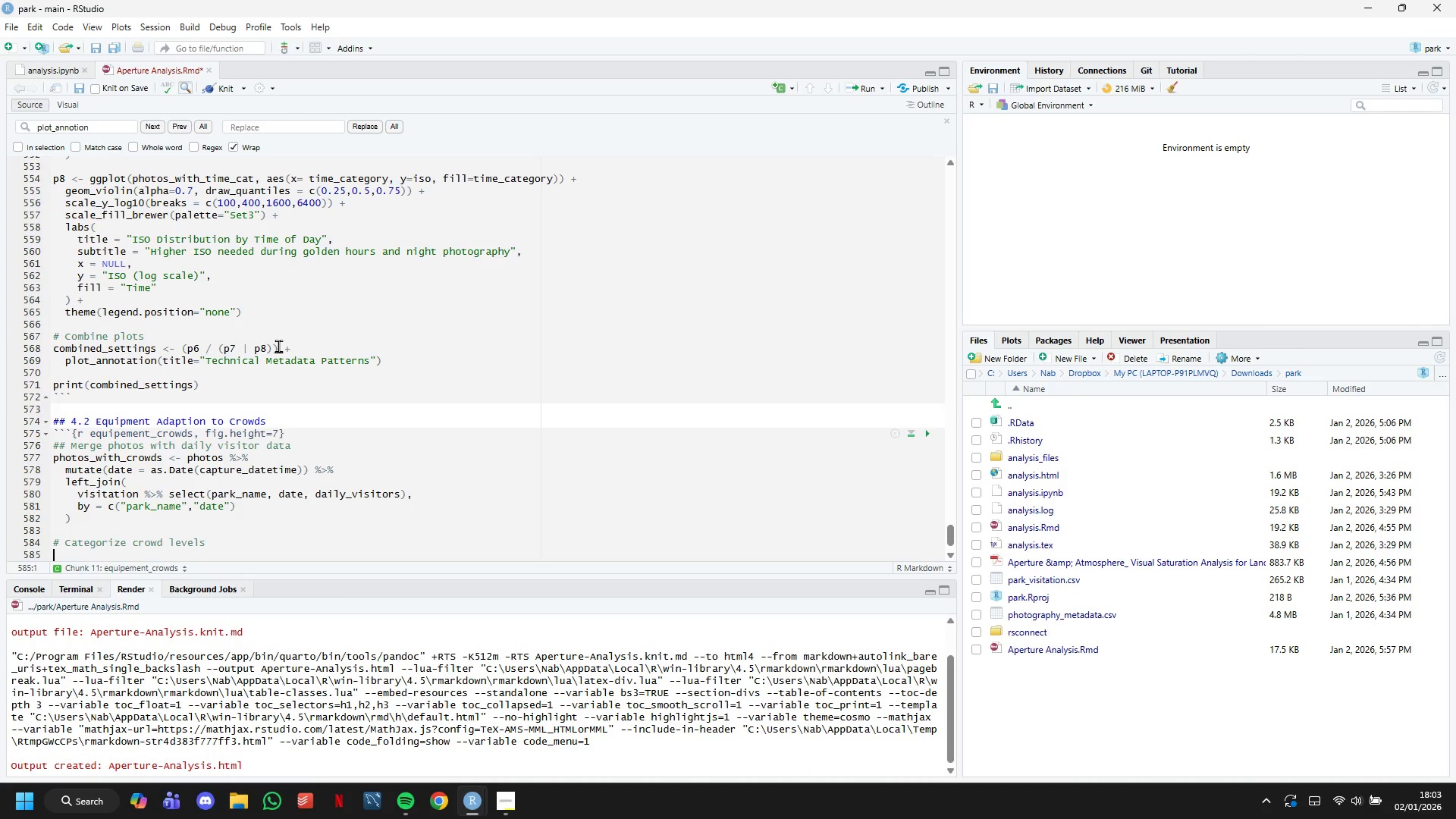 
key(Enter)
 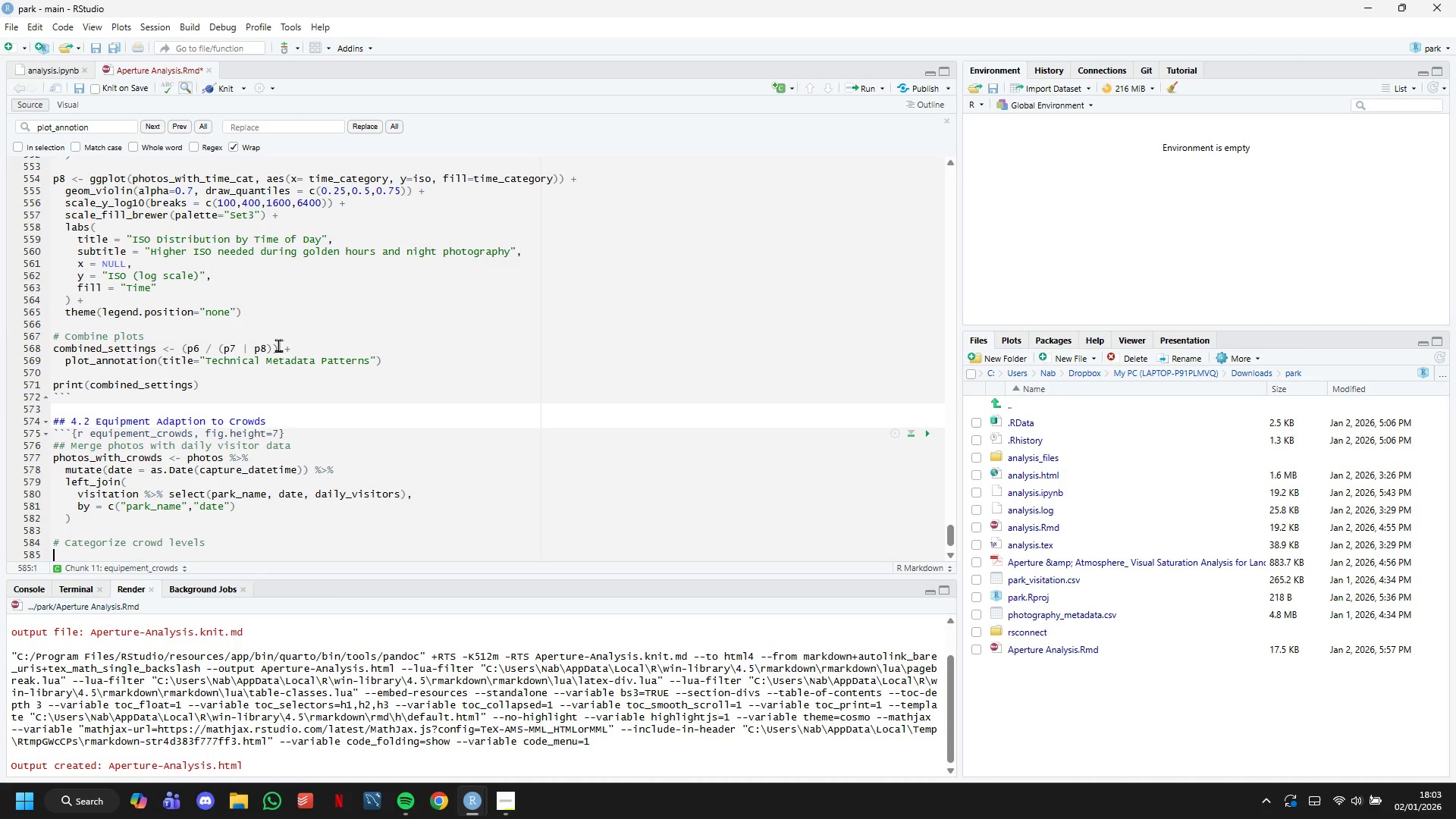 
wait(8.41)
 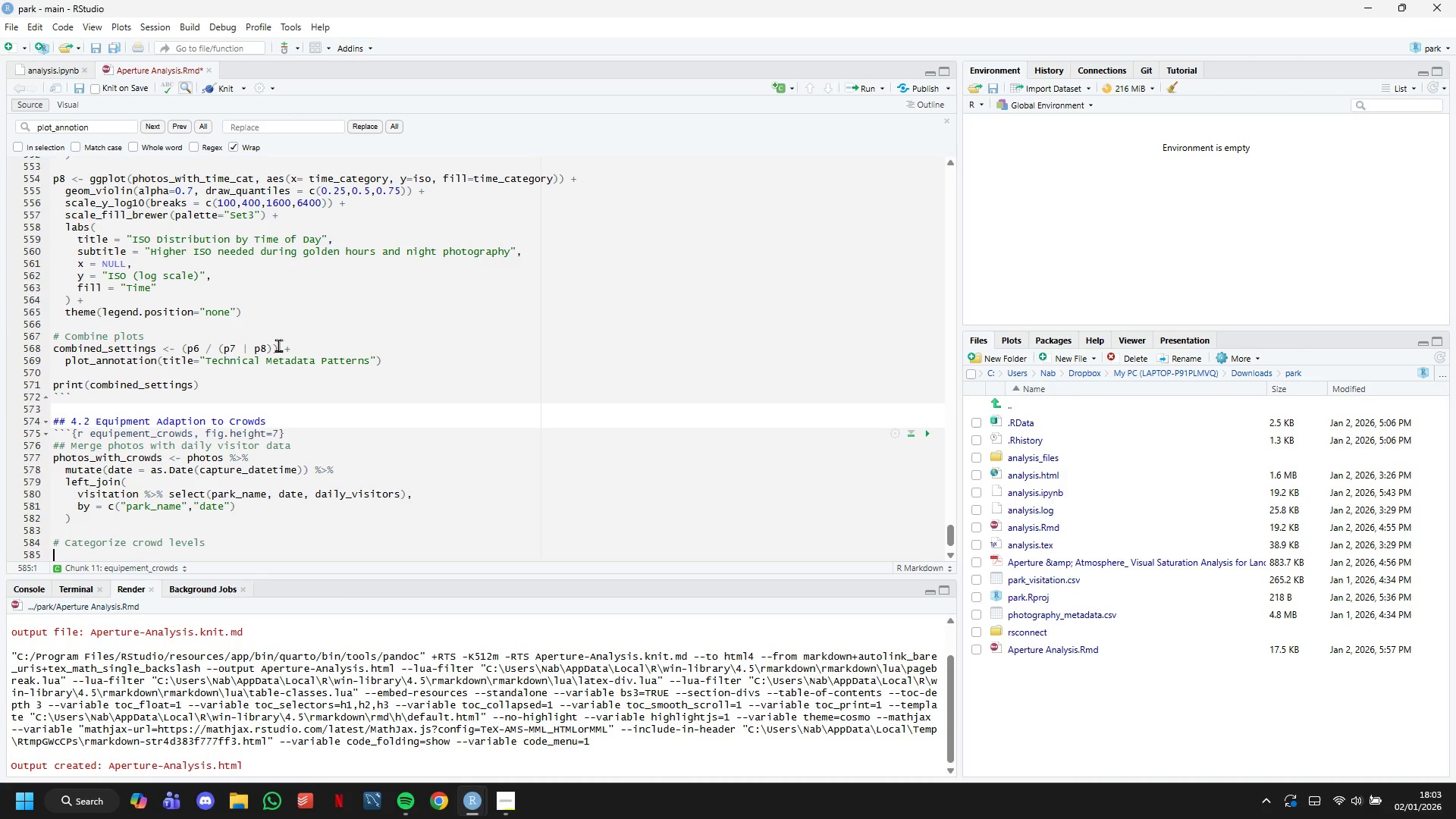 
type(php)
key(Backspace)
type(otos_with_crowds <- photos_with_crowds %>%)
 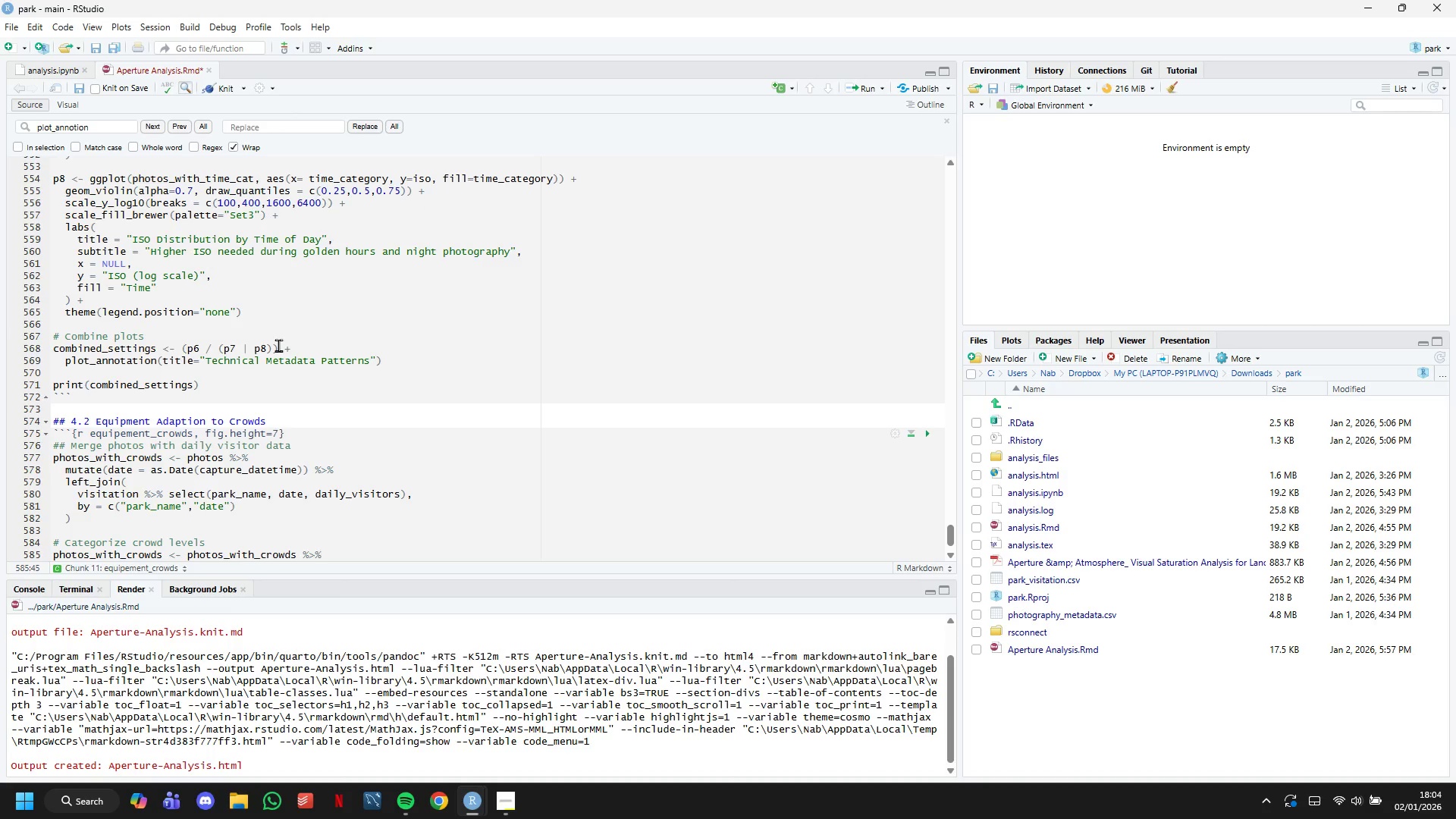 
key(Enter)
 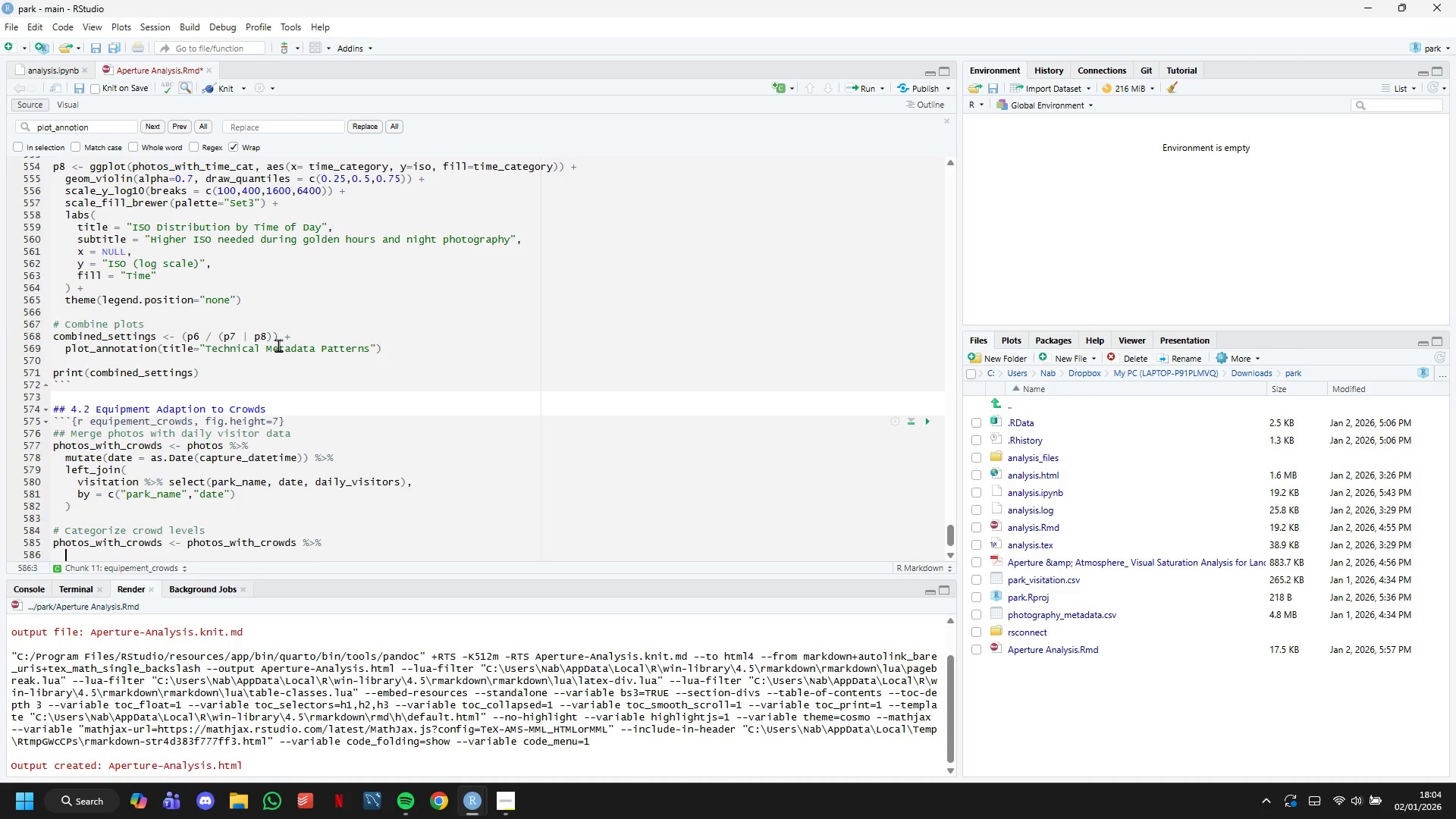 
type(mutate()
 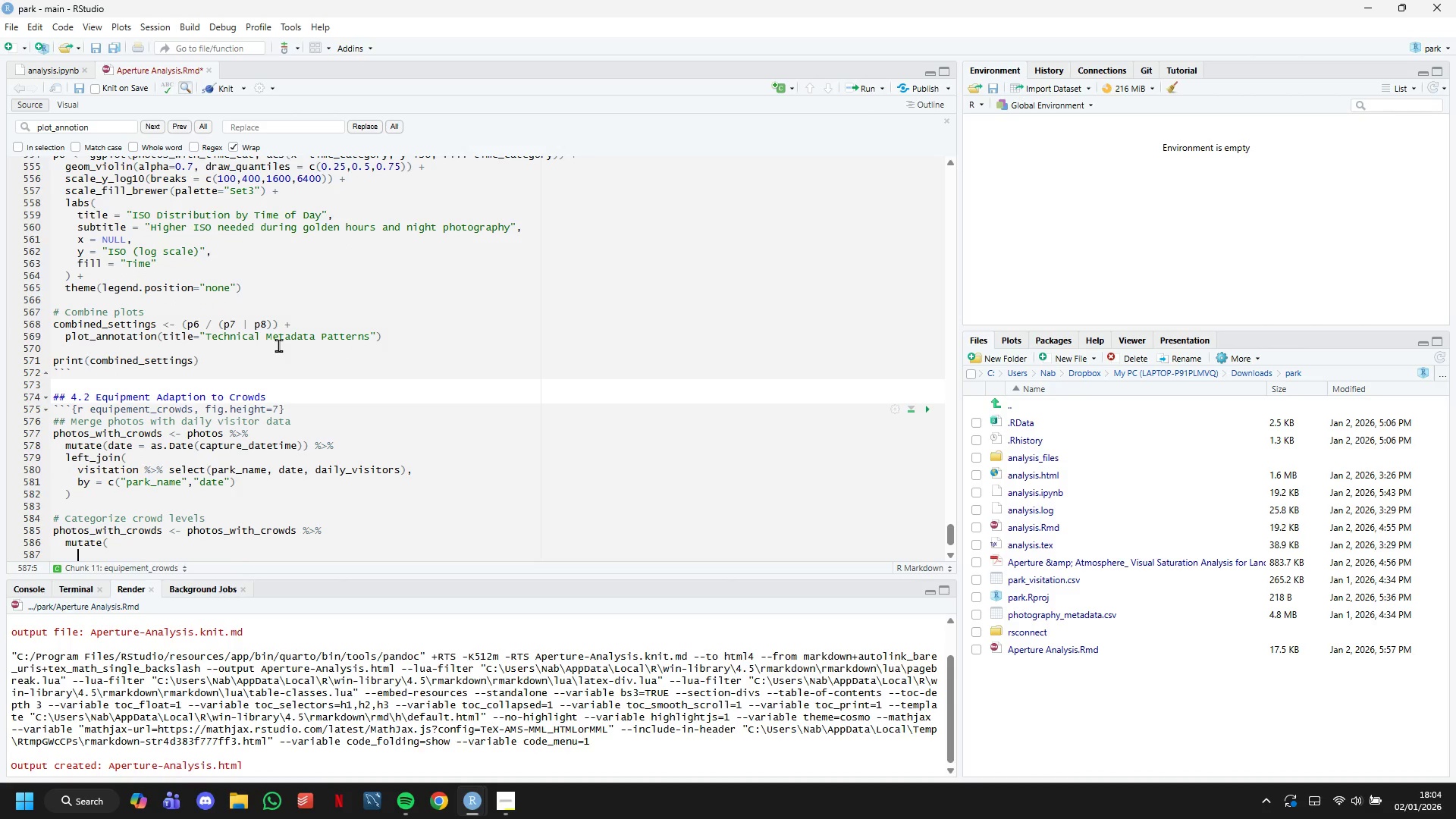 
 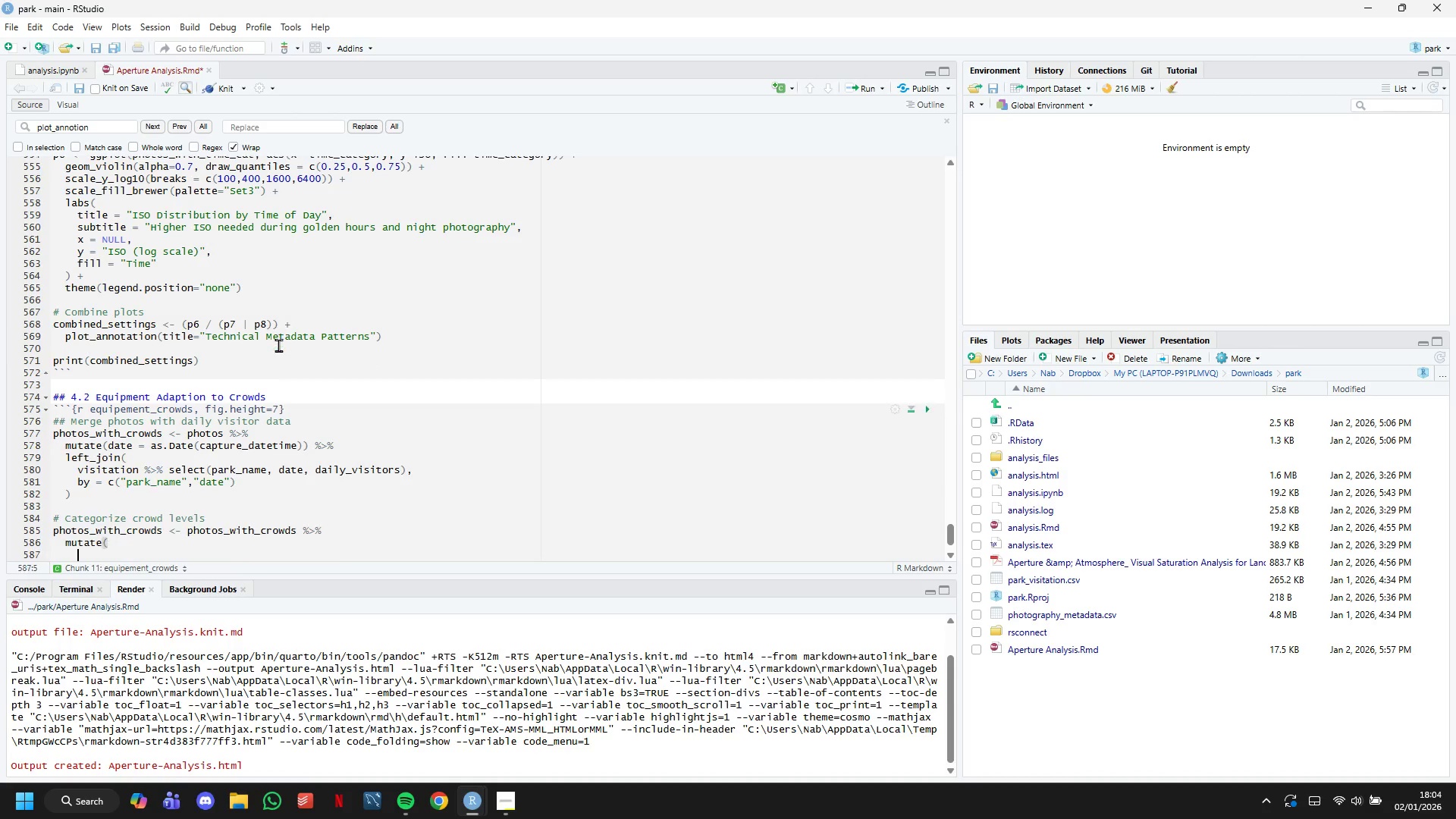 
key(Enter)
 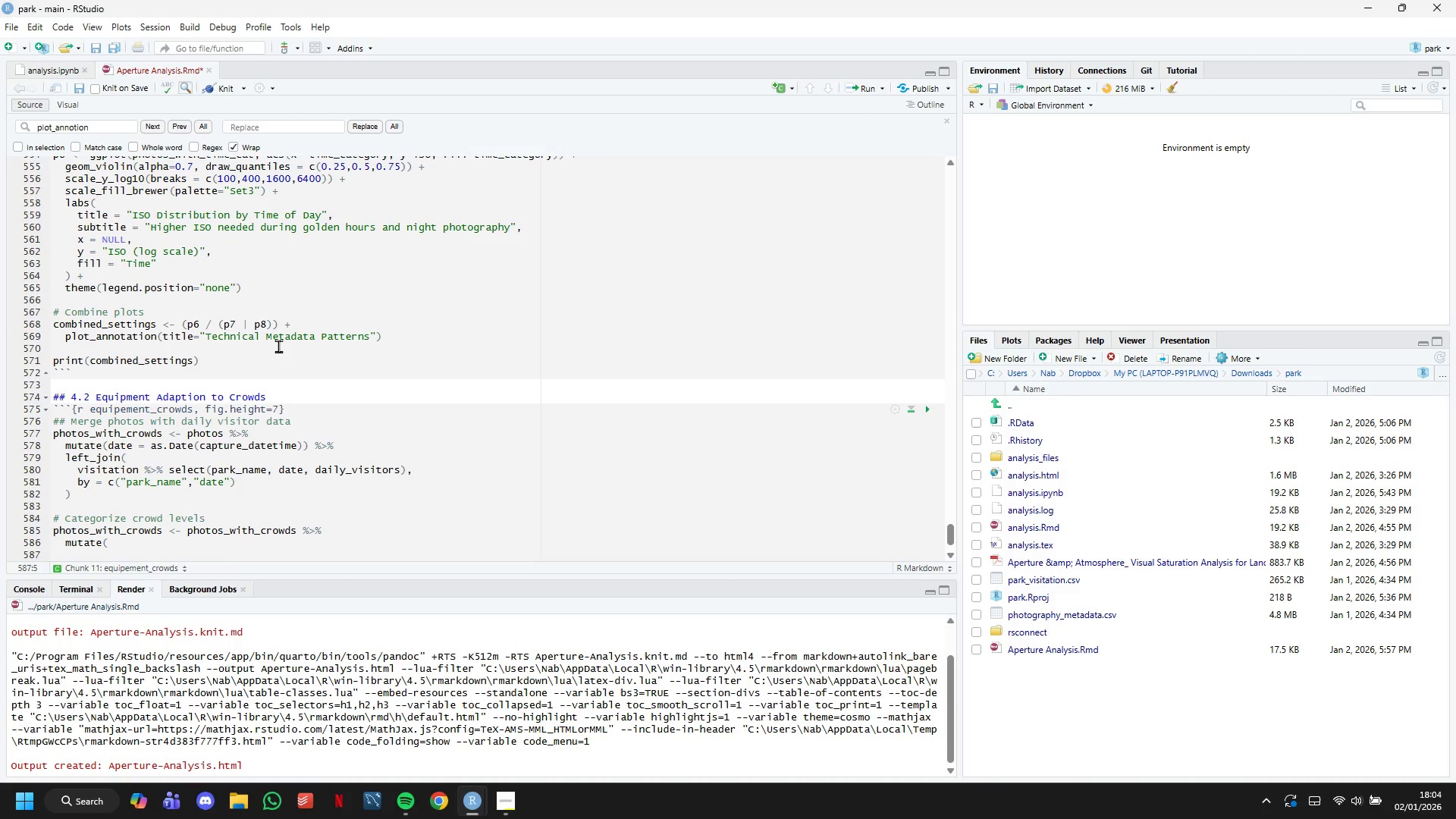 
scroll: coordinate [293, 340], scroll_direction: down, amount: 7.0
 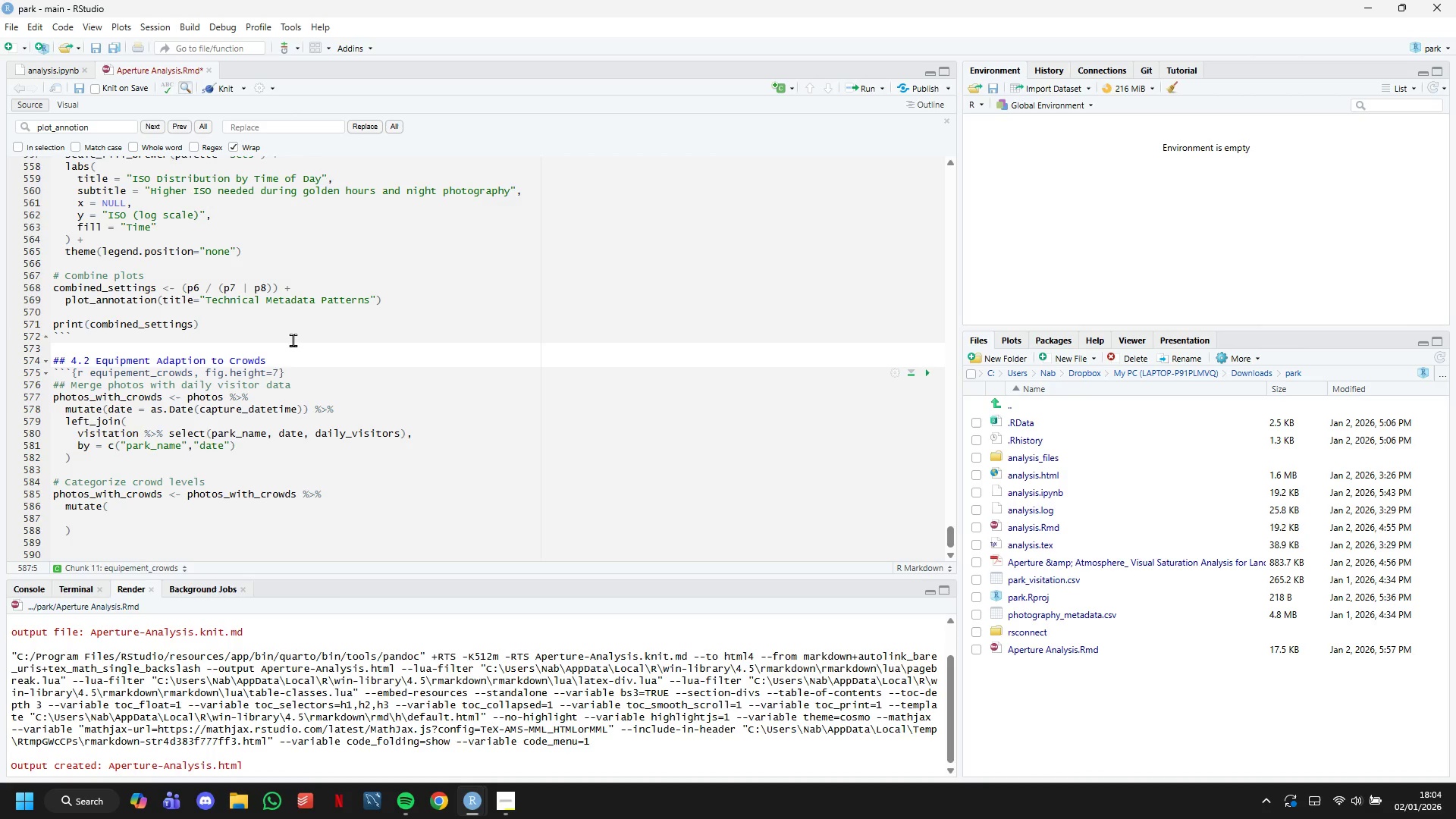 
wait(10.58)
 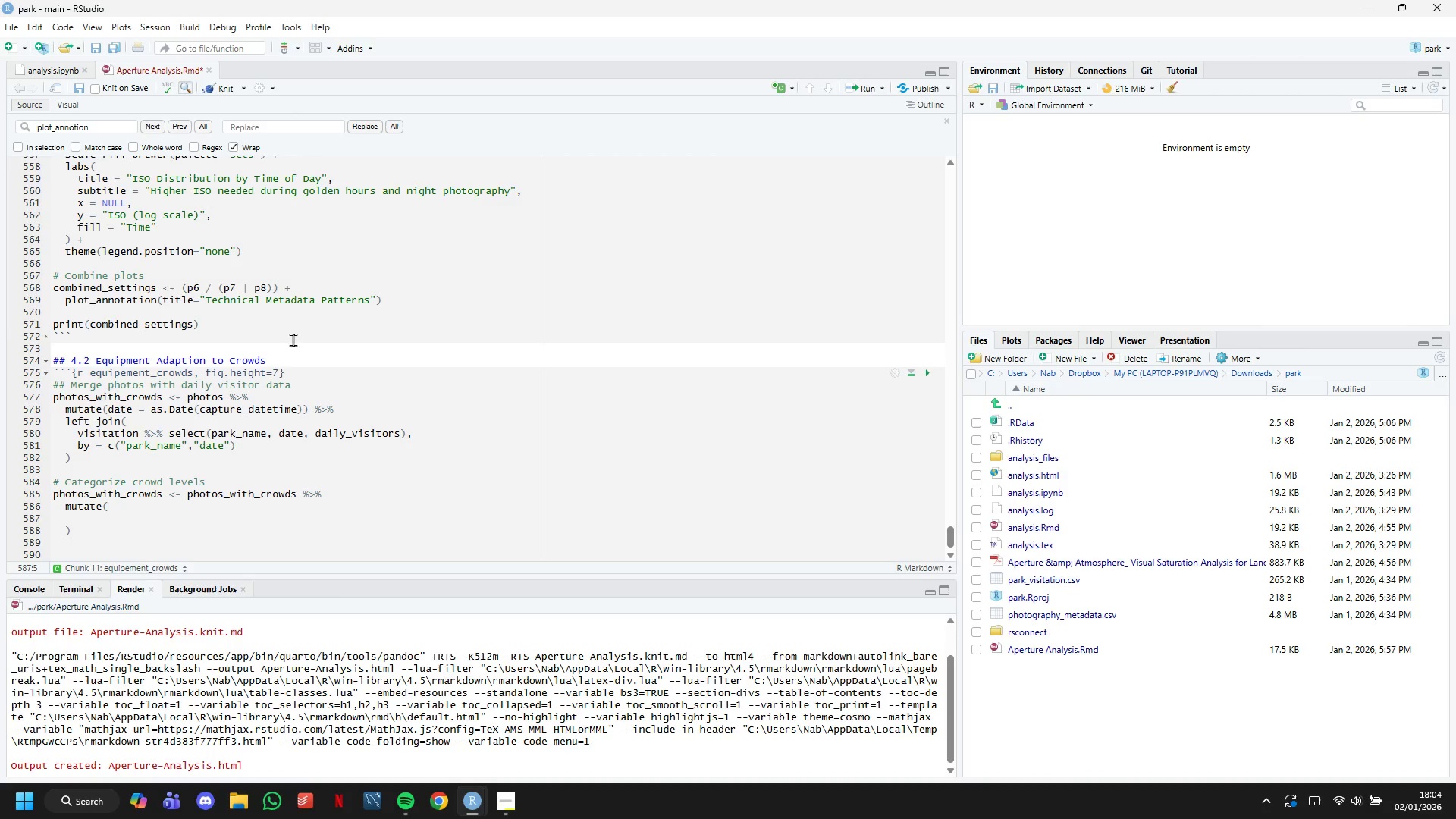 
type(crowd_level = cut()
 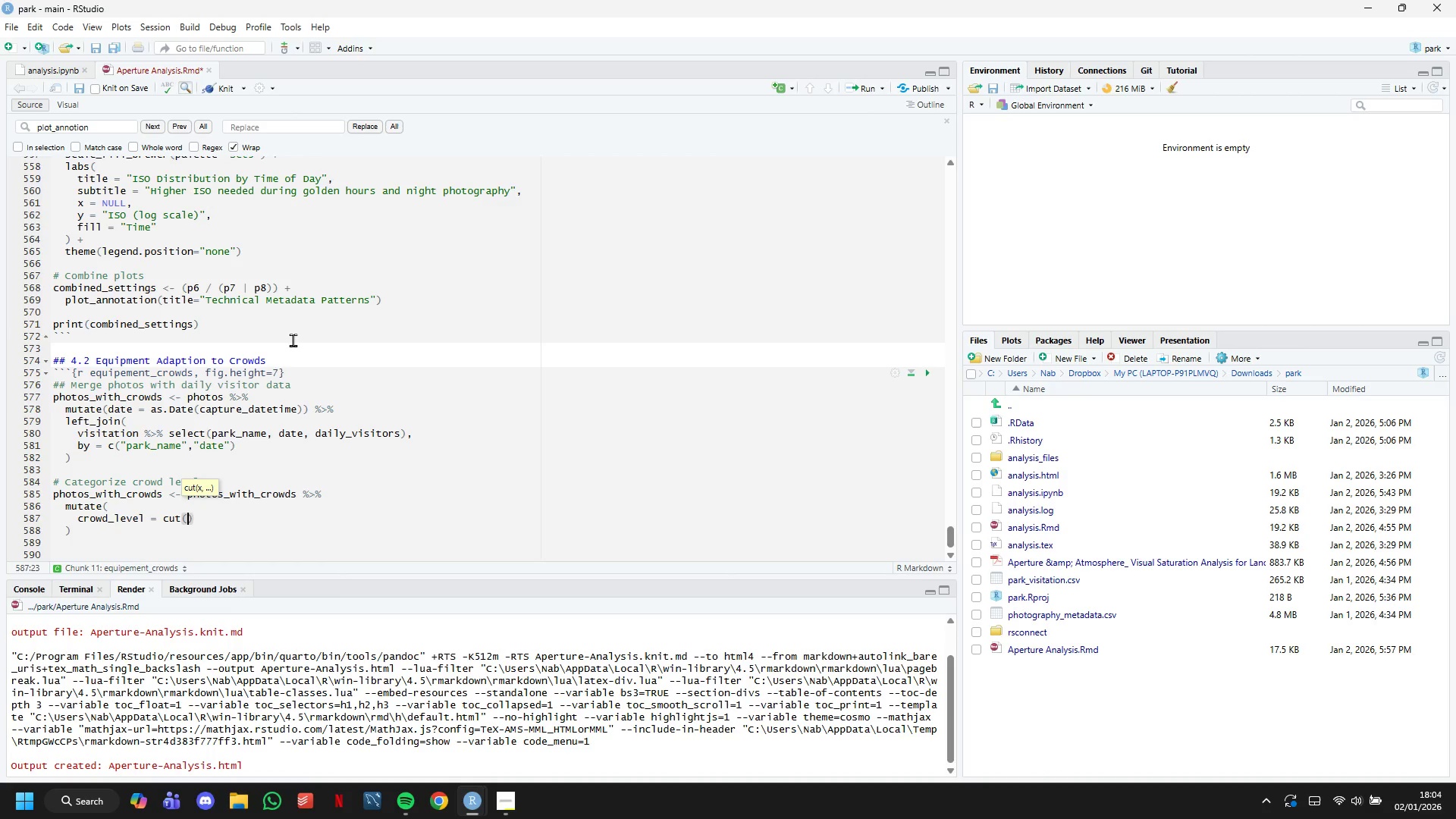 
key(Enter)
 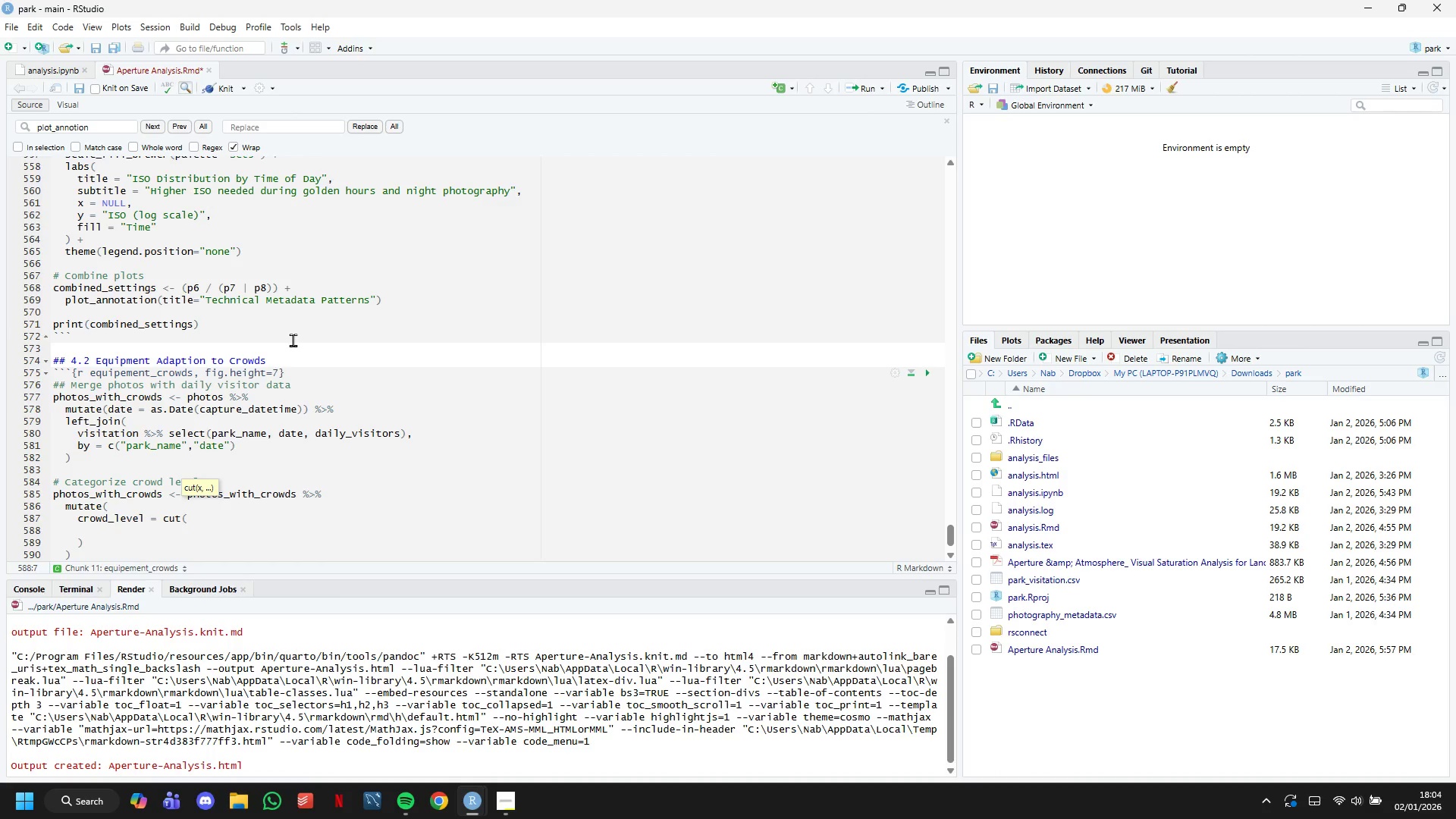 
type(daily_vis)
 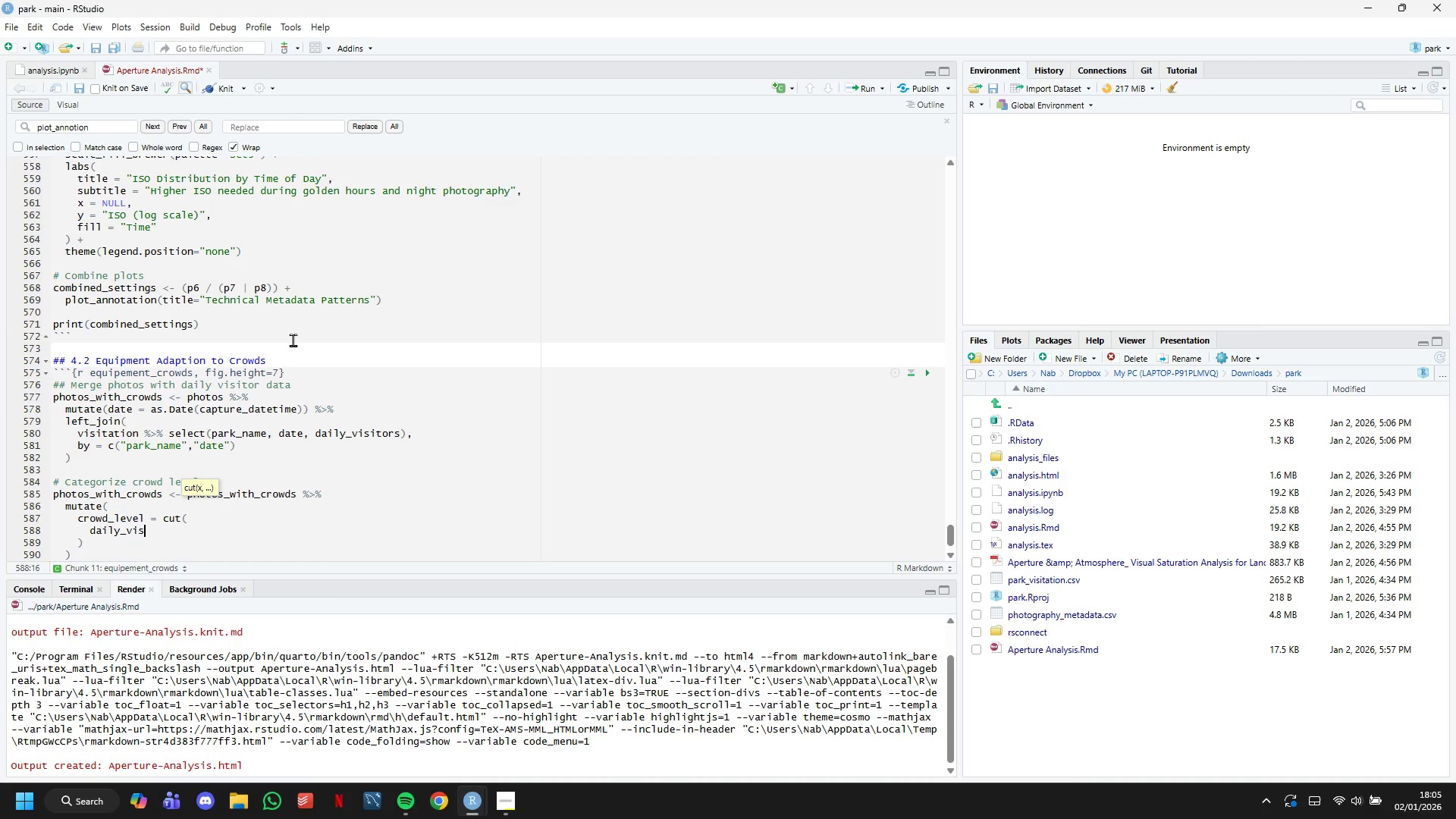 
type(itors,)
 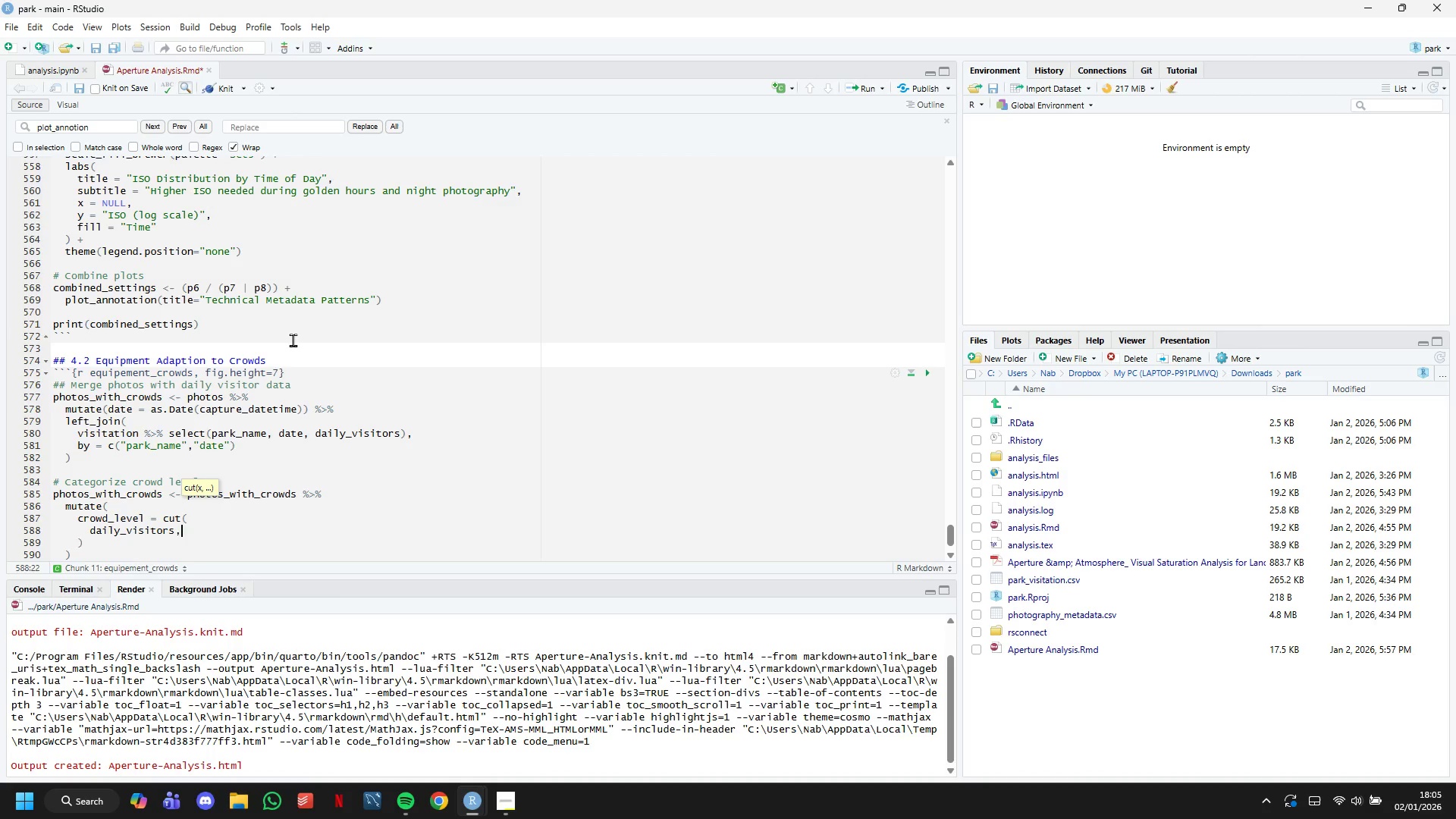 
key(Enter)
 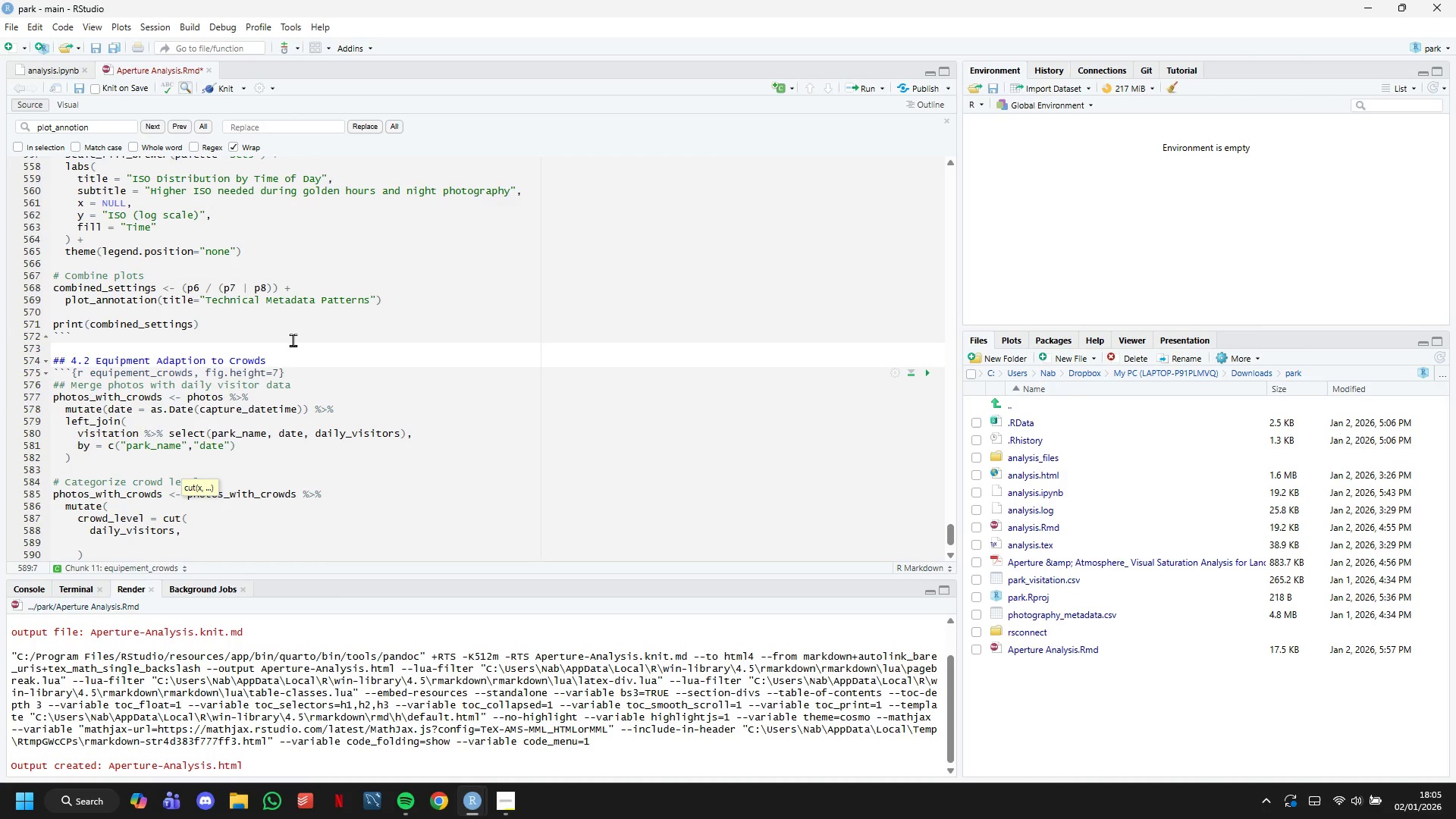 
type(breaks = quantile(daily_visitors, probs = c(0, 0.33, 0.67k)
key(Backspace)
type(, 1)
 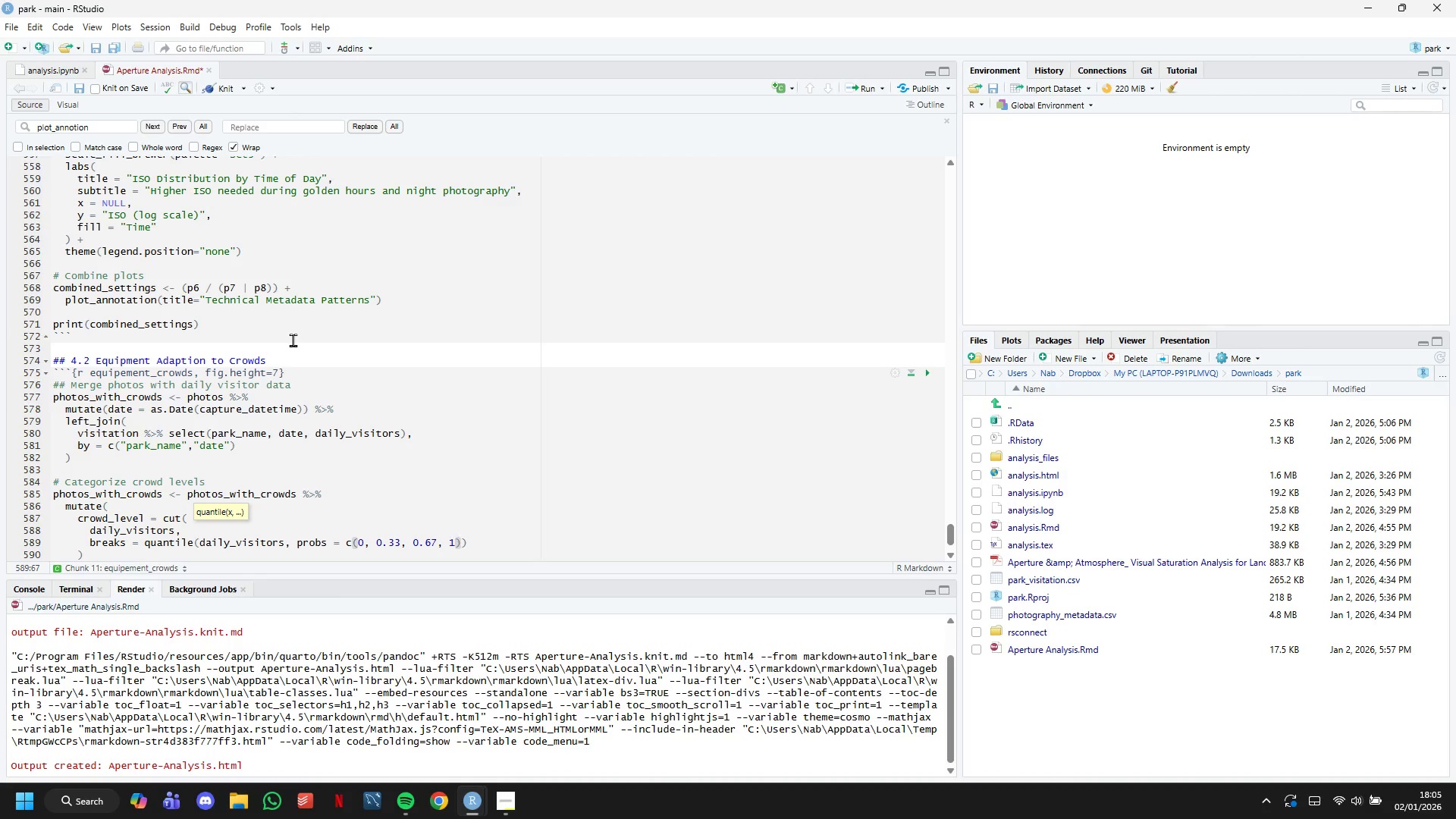 
key(ArrowRight)
 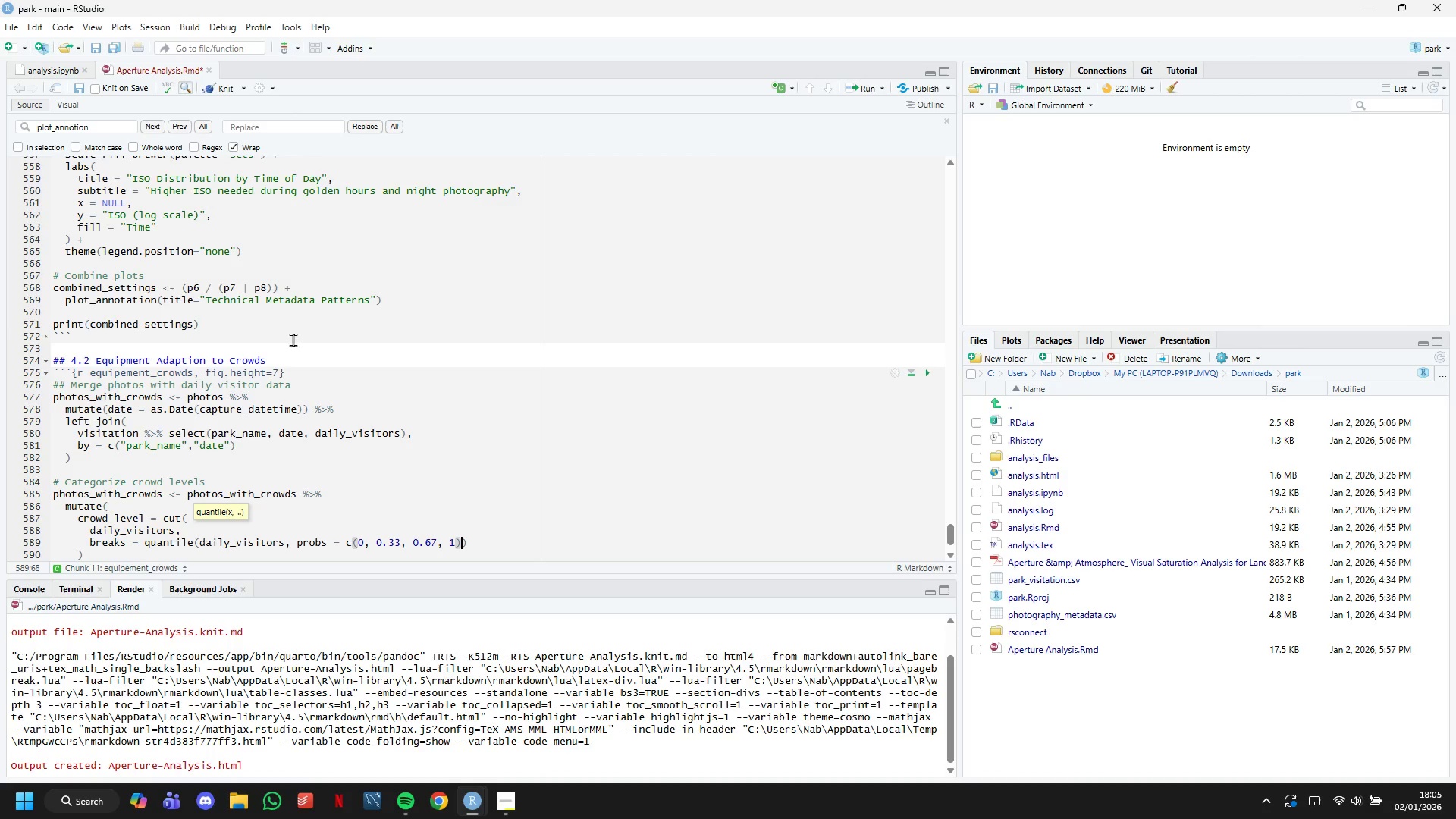 
type(,na.rm =m)
key(Backspace)
type( TRUE)
 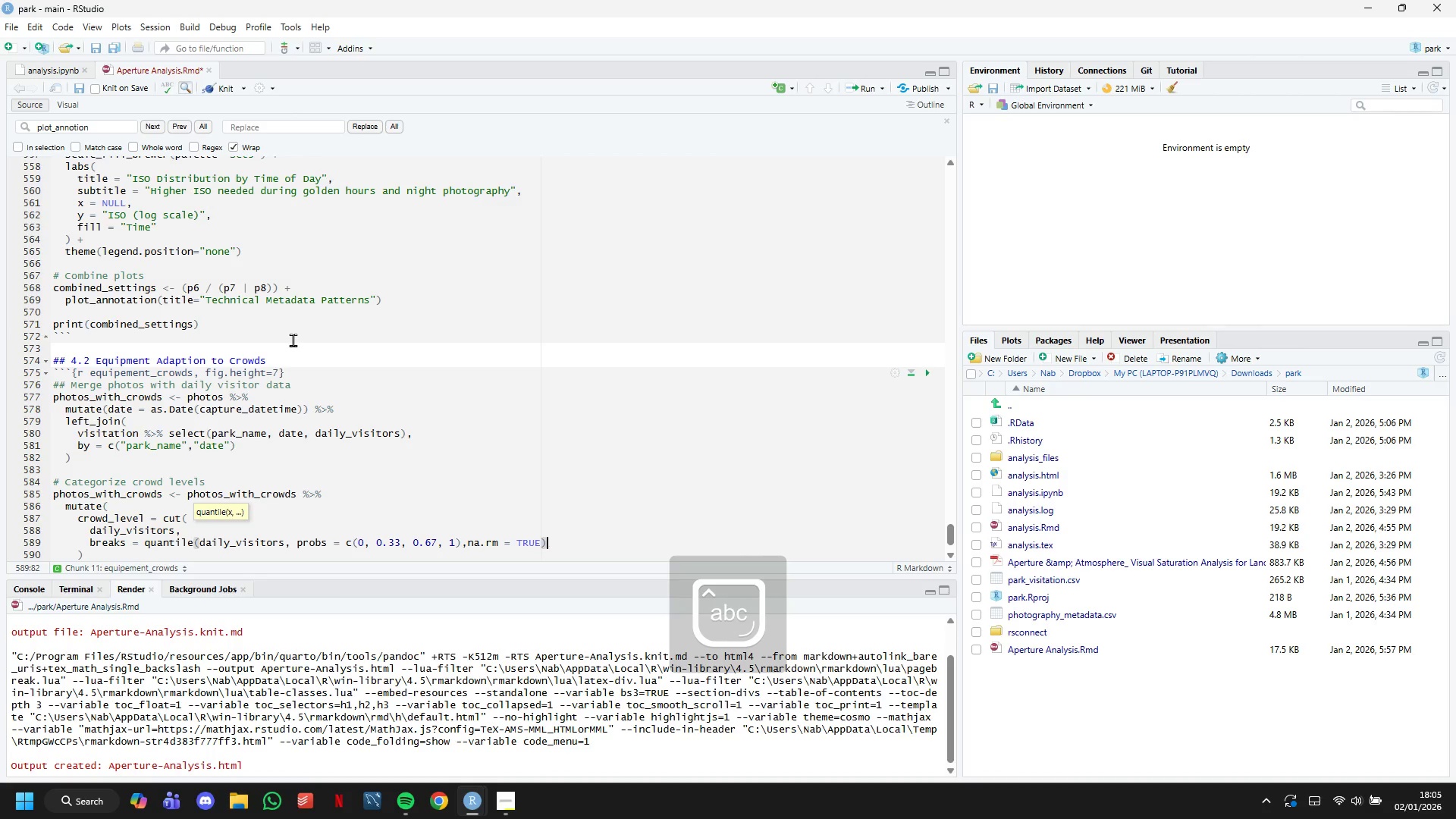 
key(ArrowRight)
 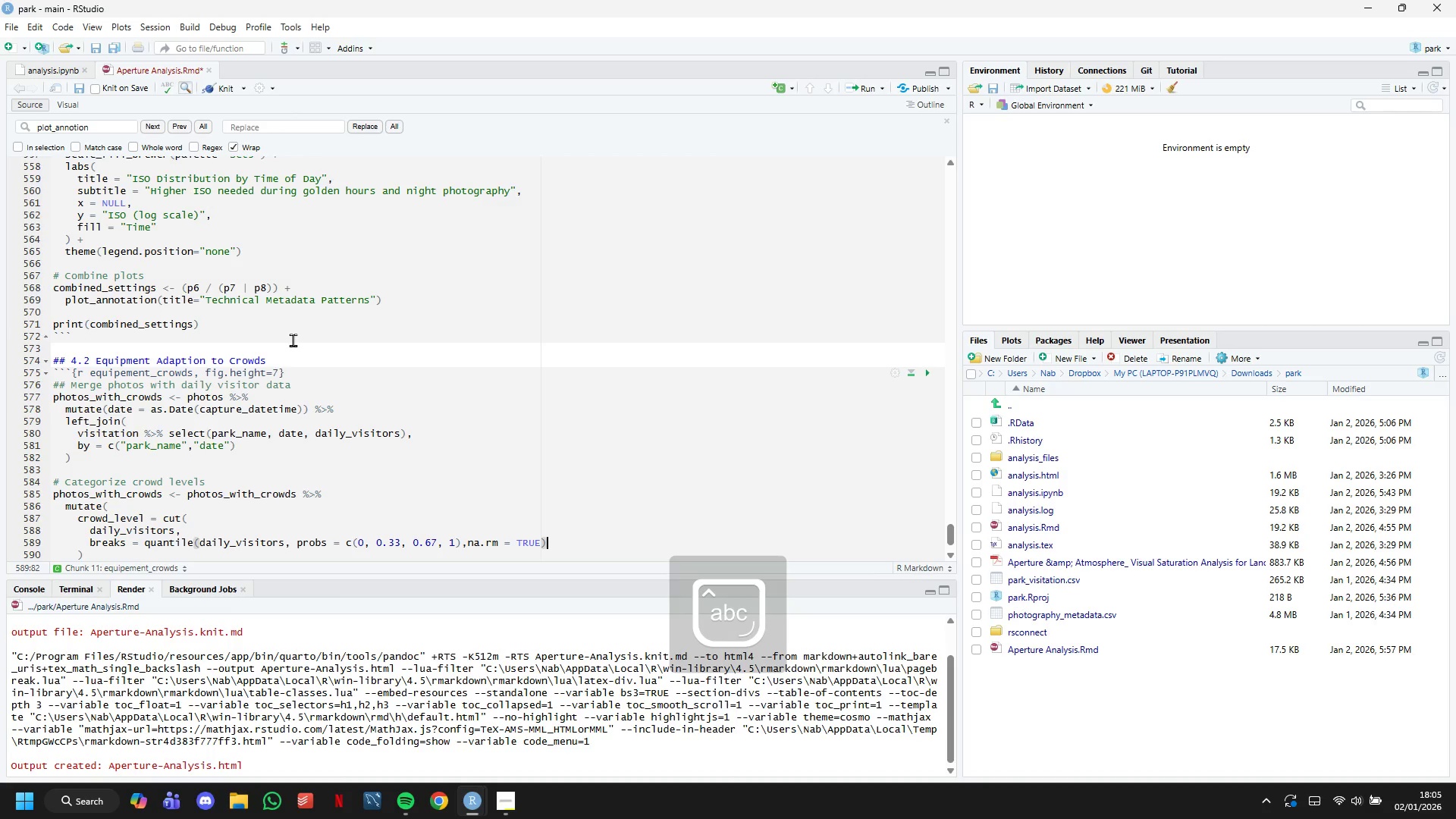 
key(Comma)
 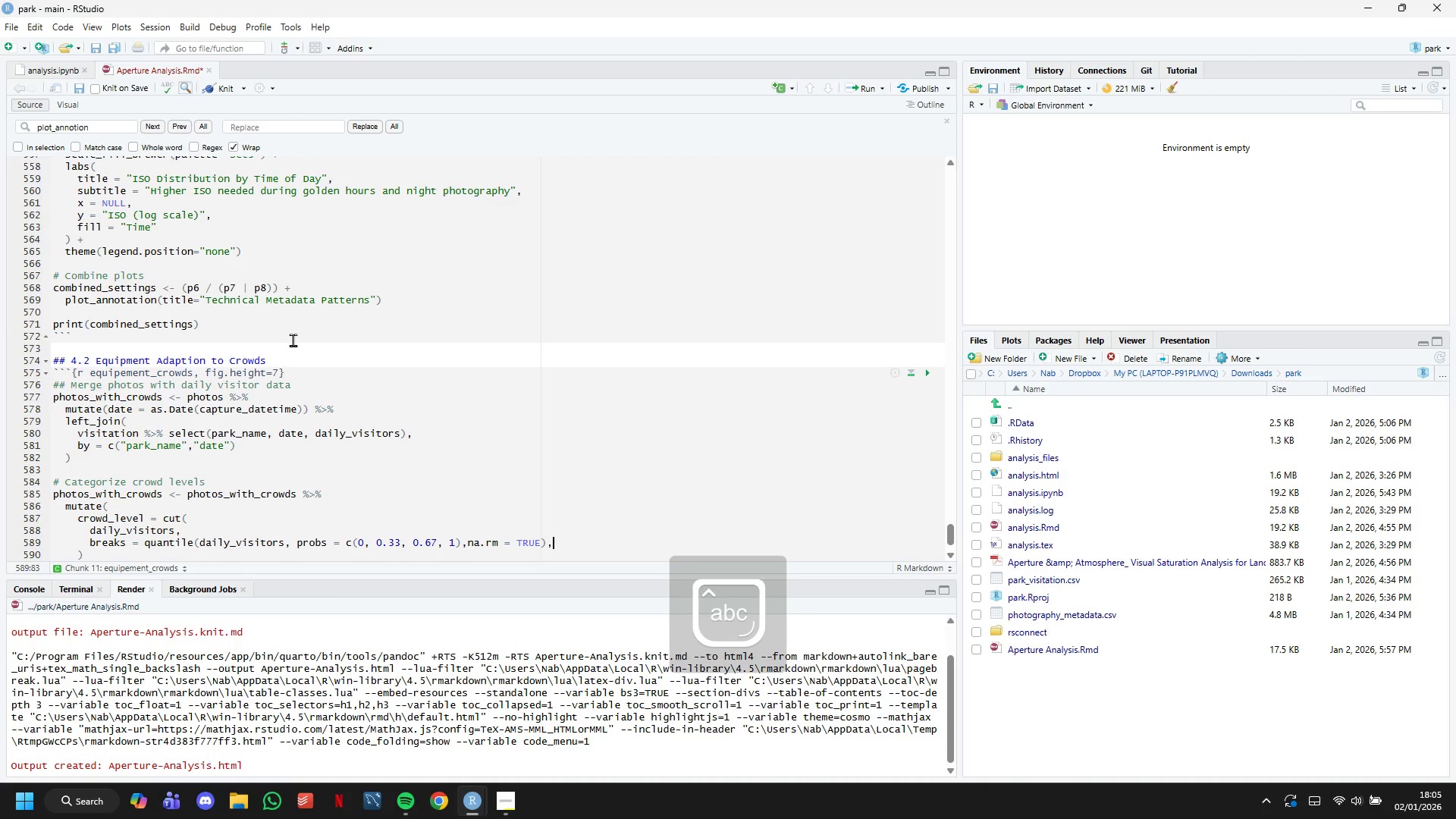 
key(Enter)
 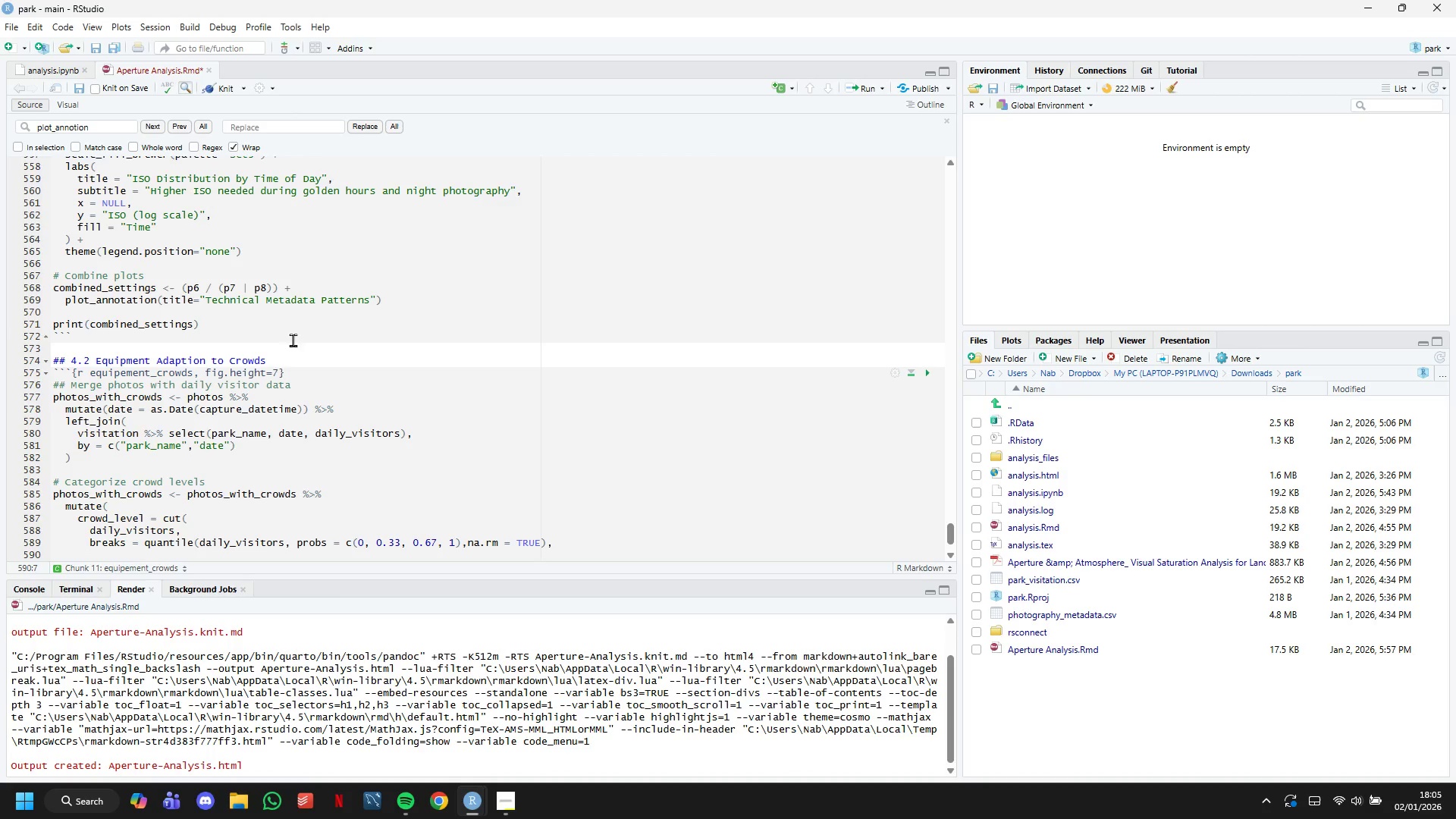 
scroll: coordinate [447, 174], scroll_direction: down, amount: 3.0
 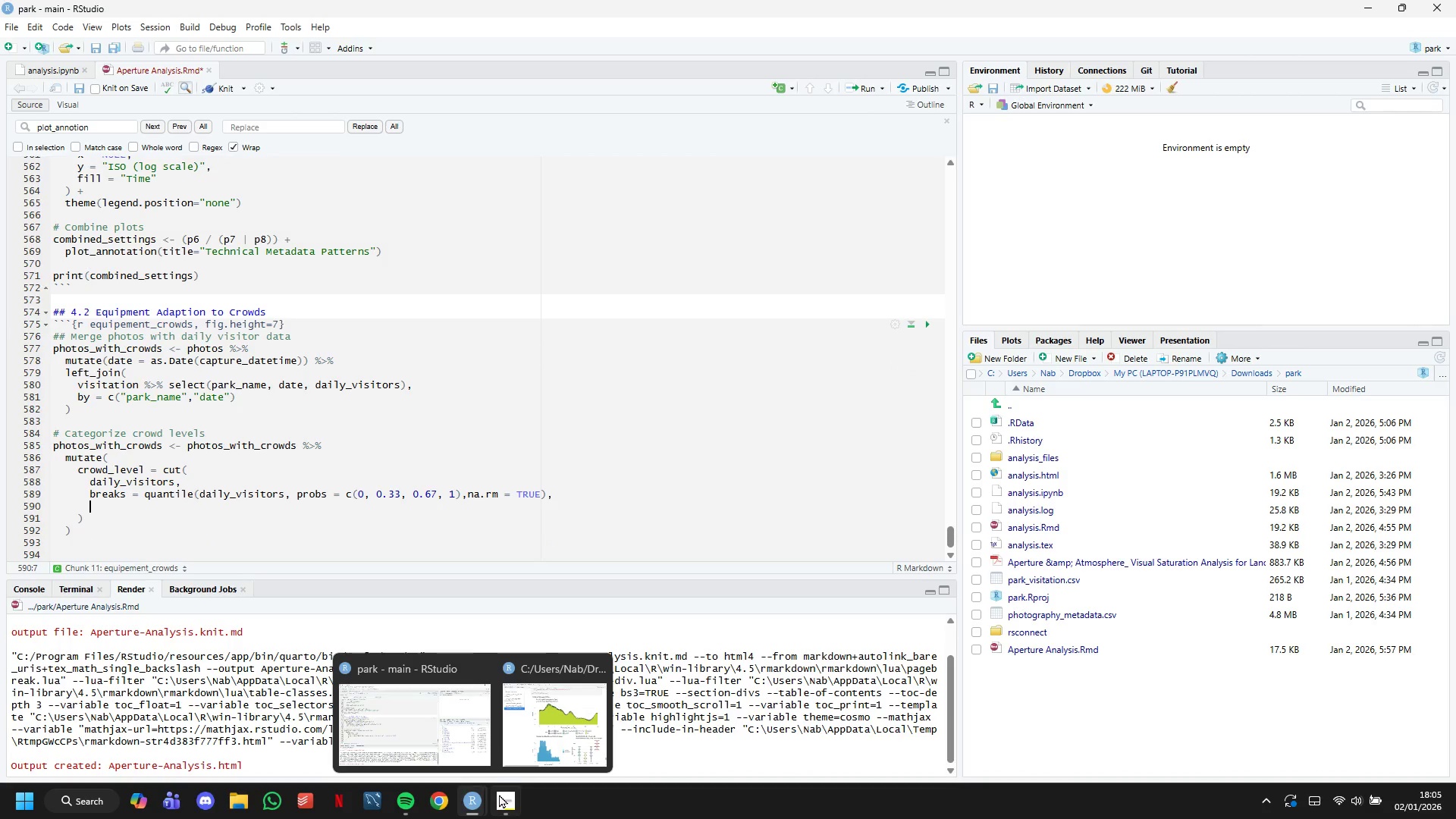 
left_click([503, 805])
 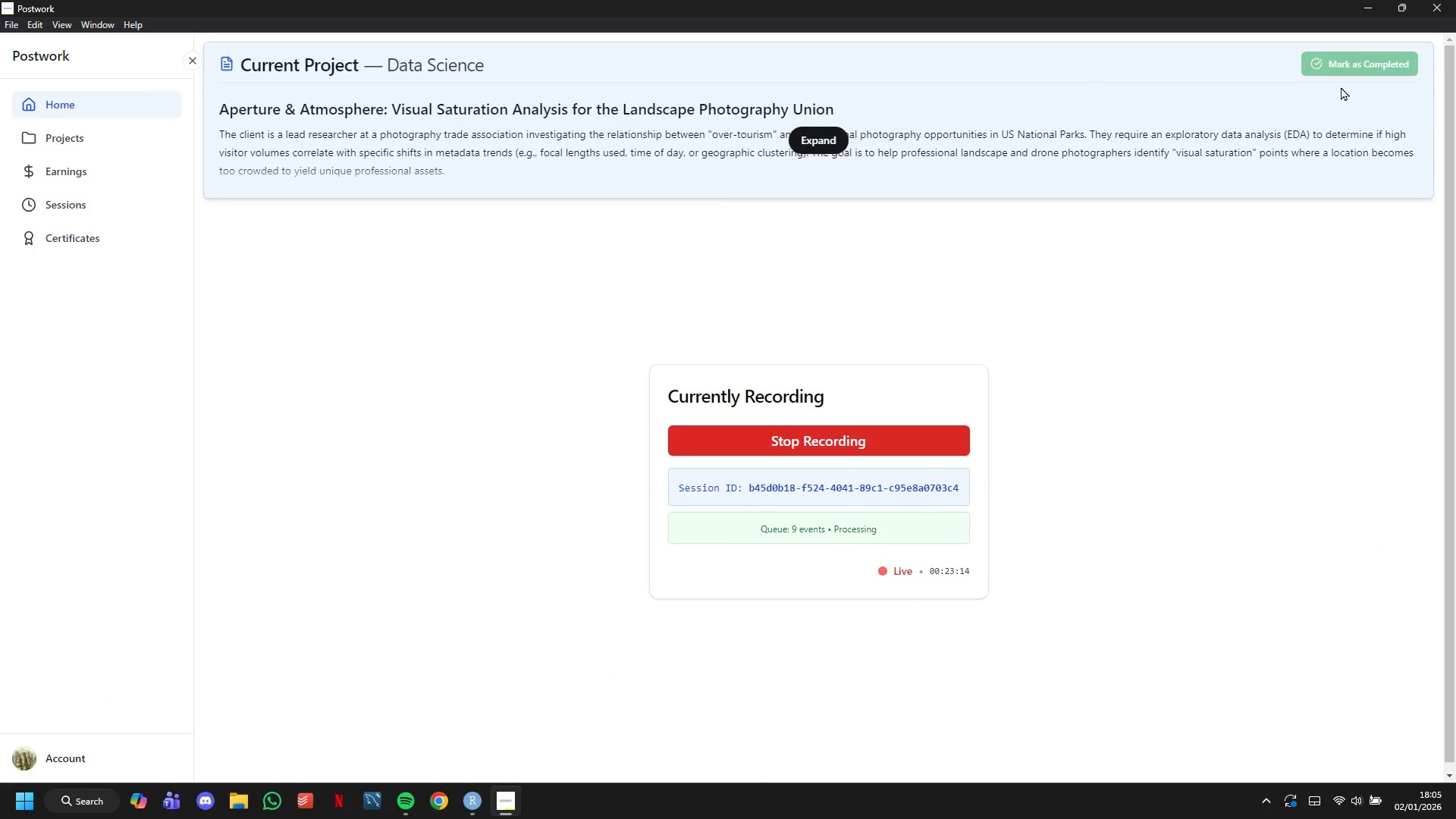 
left_click([1366, 6])
 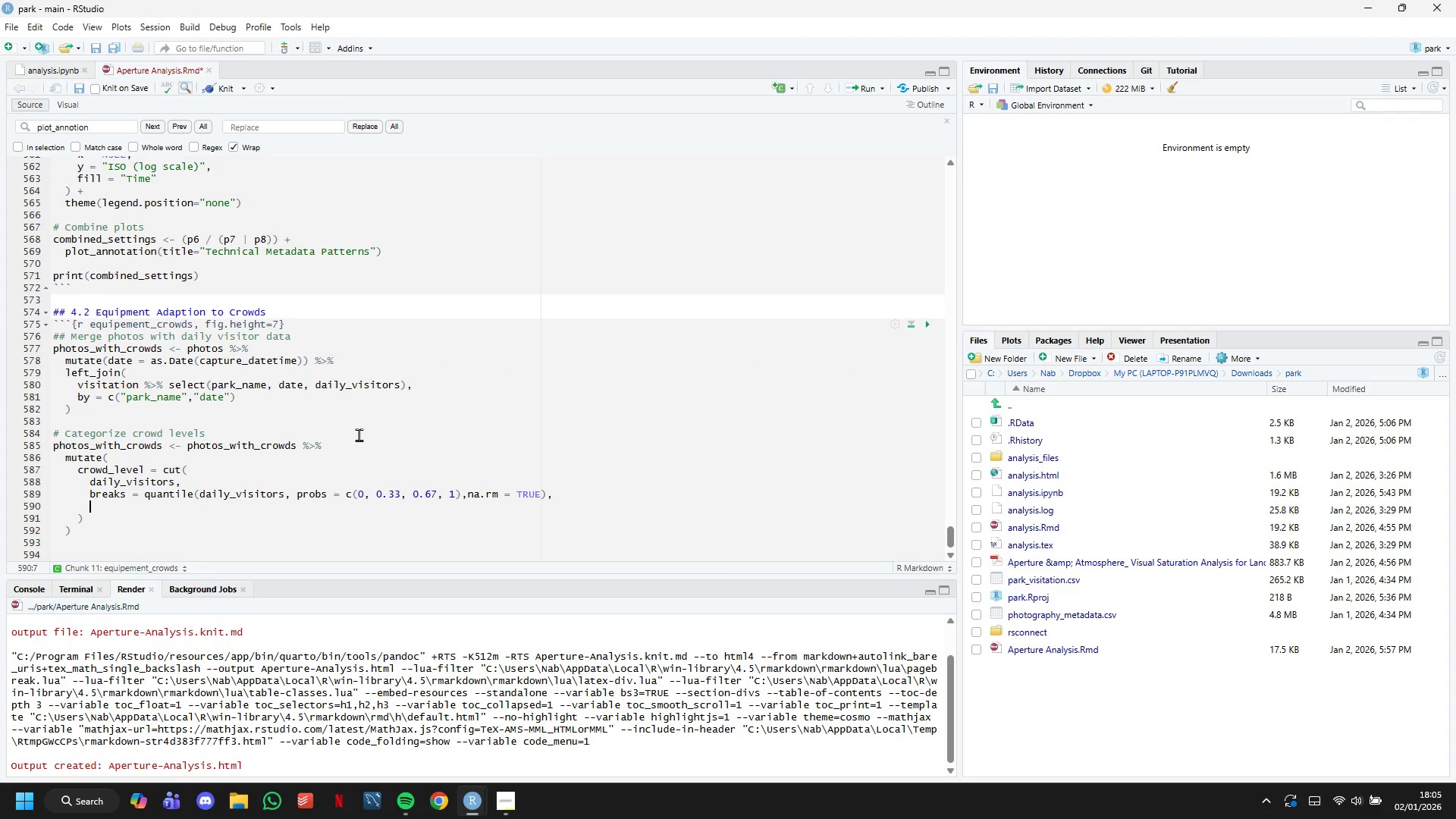 
wait(8.17)
 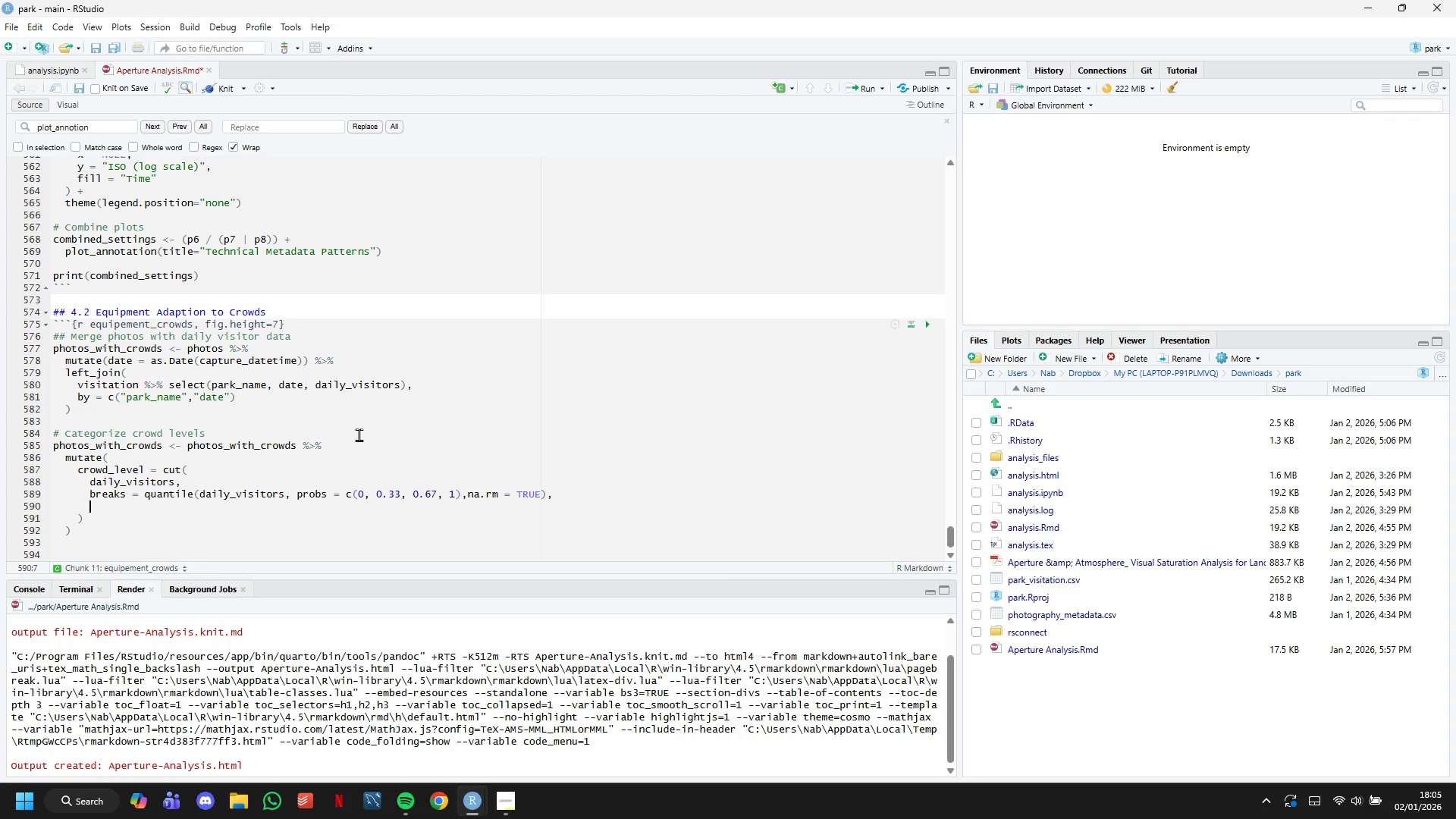 
type(labels =m)
key(Backspace)
type( c("Low)
 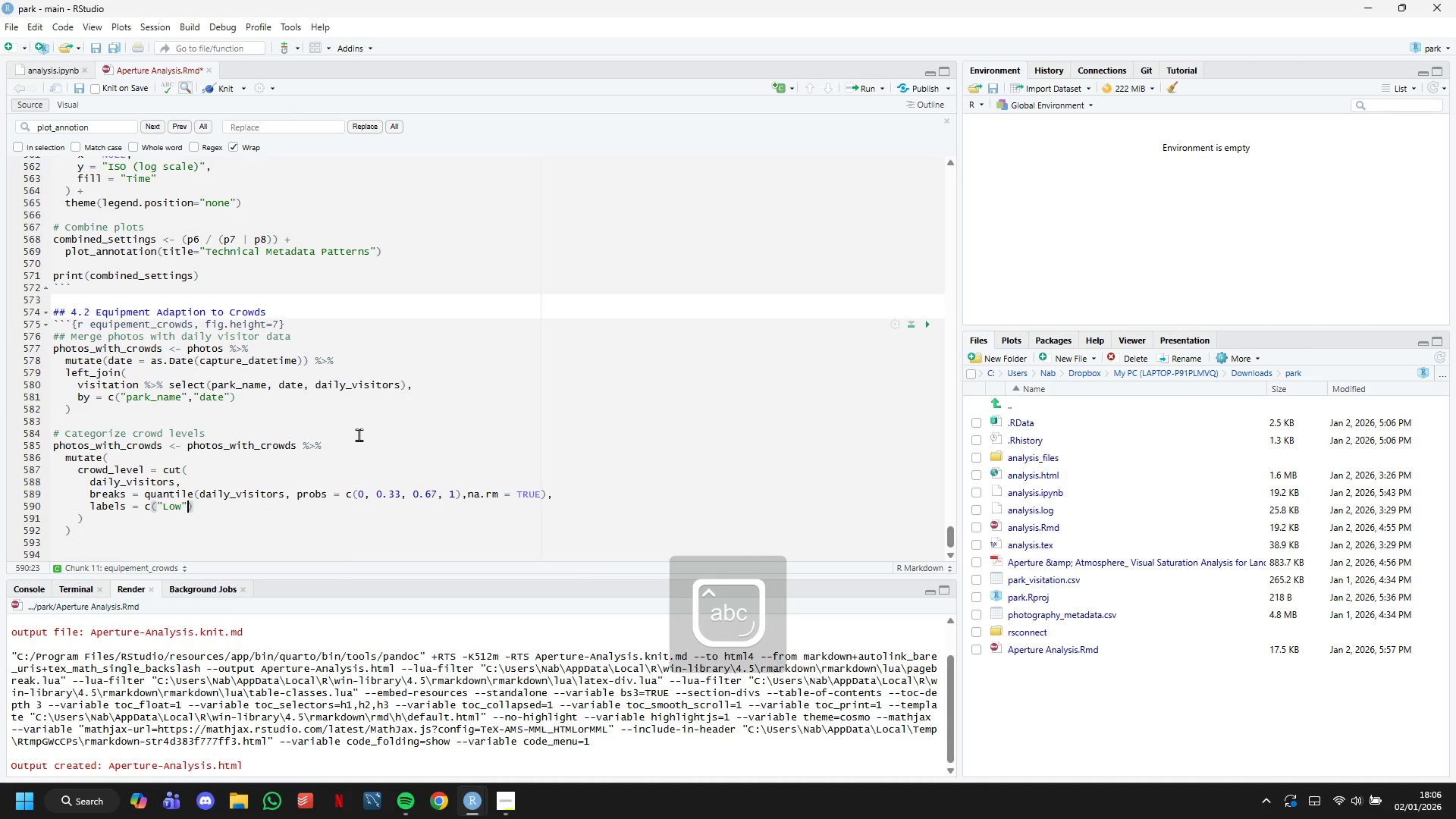 
 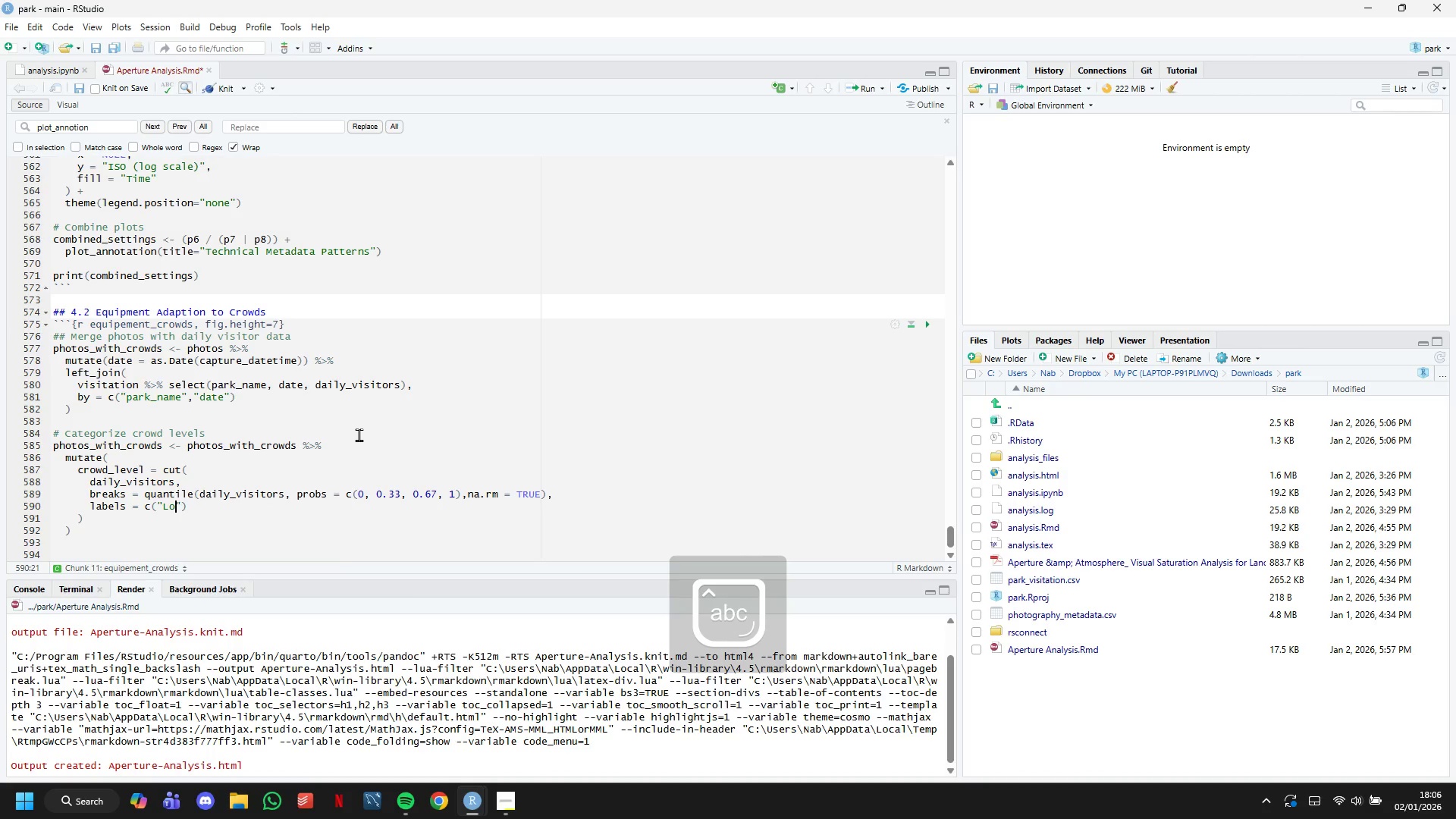 
key(ArrowRight)
 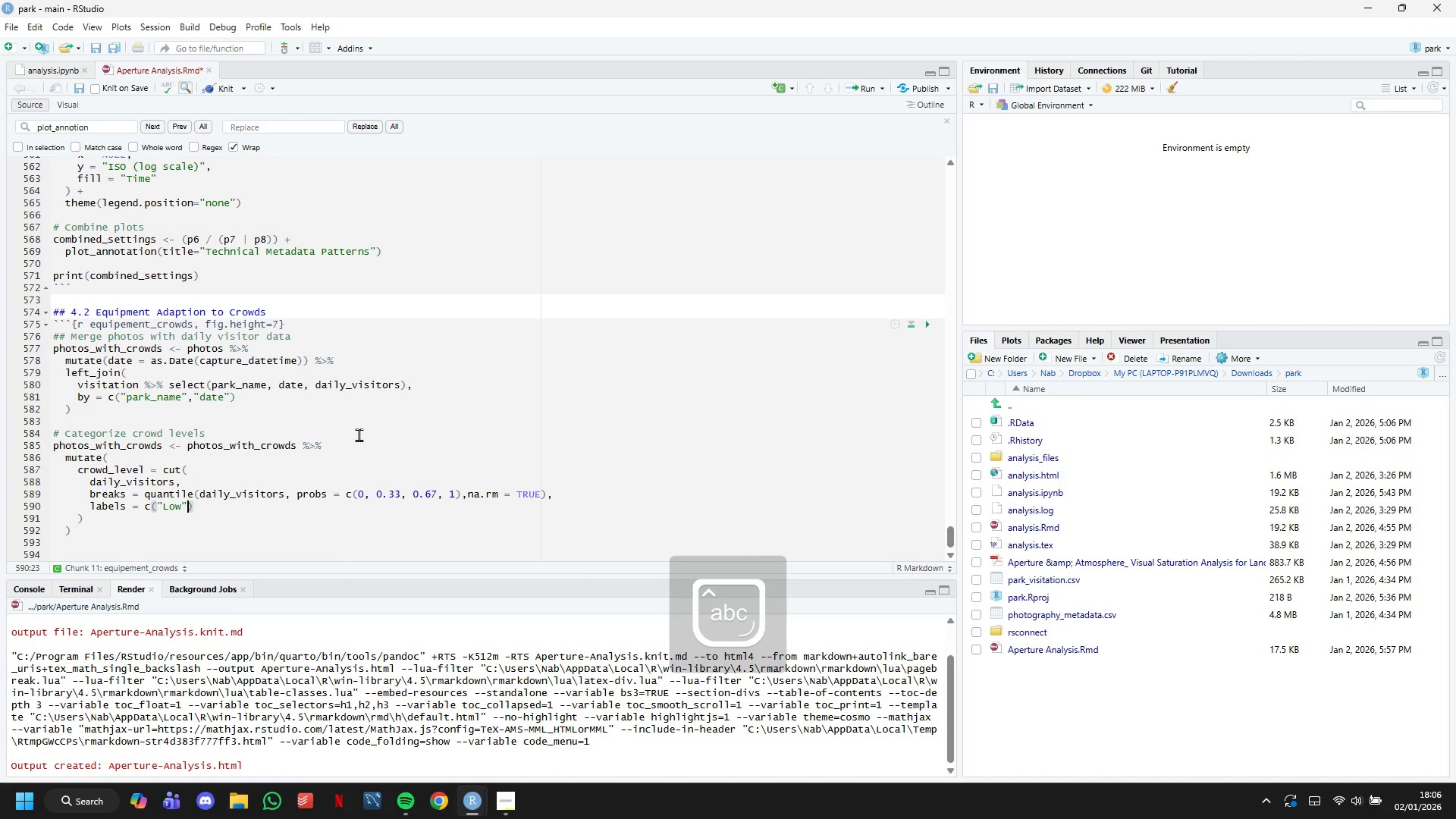 
type(,"Medium)
 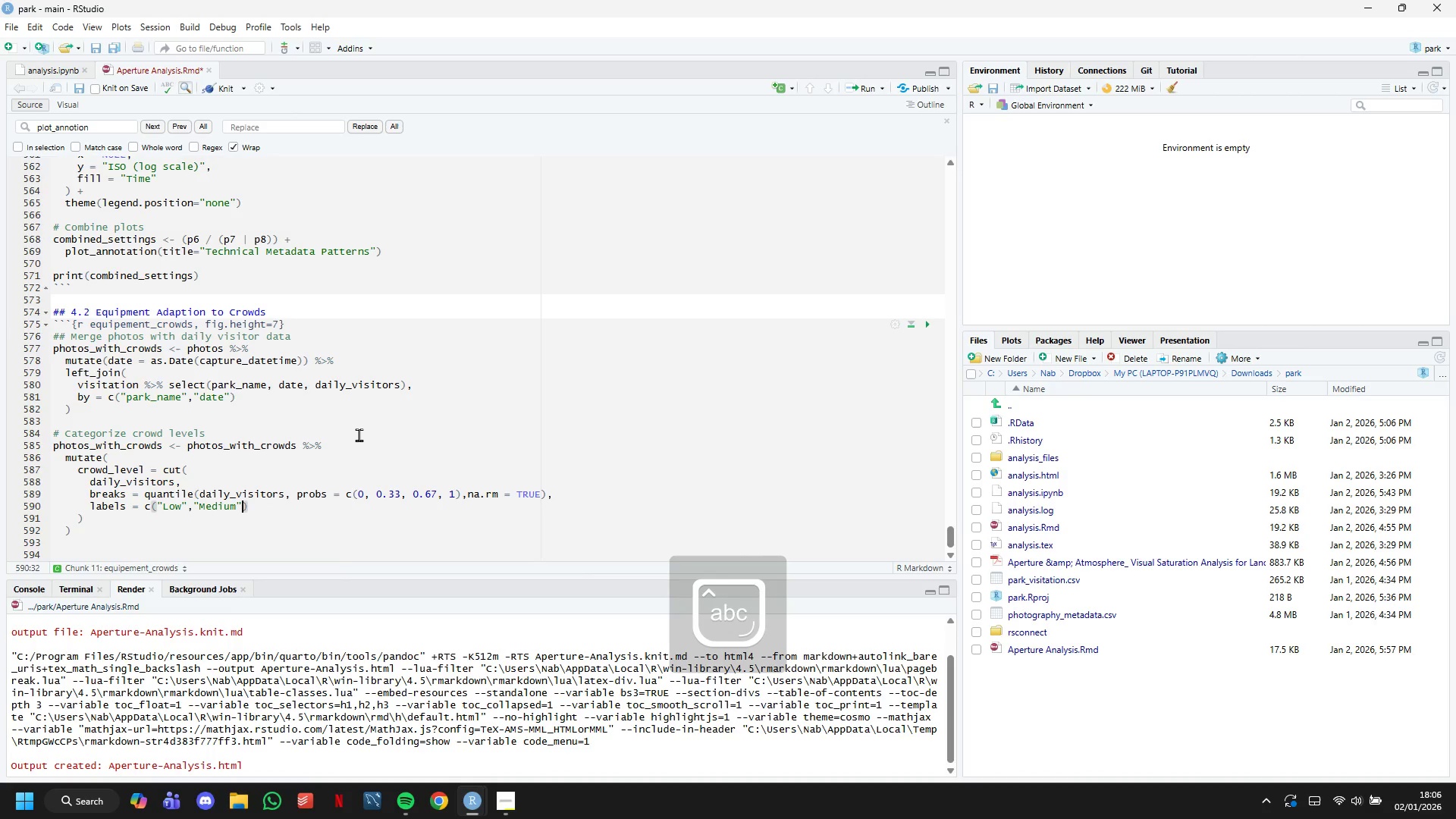 
 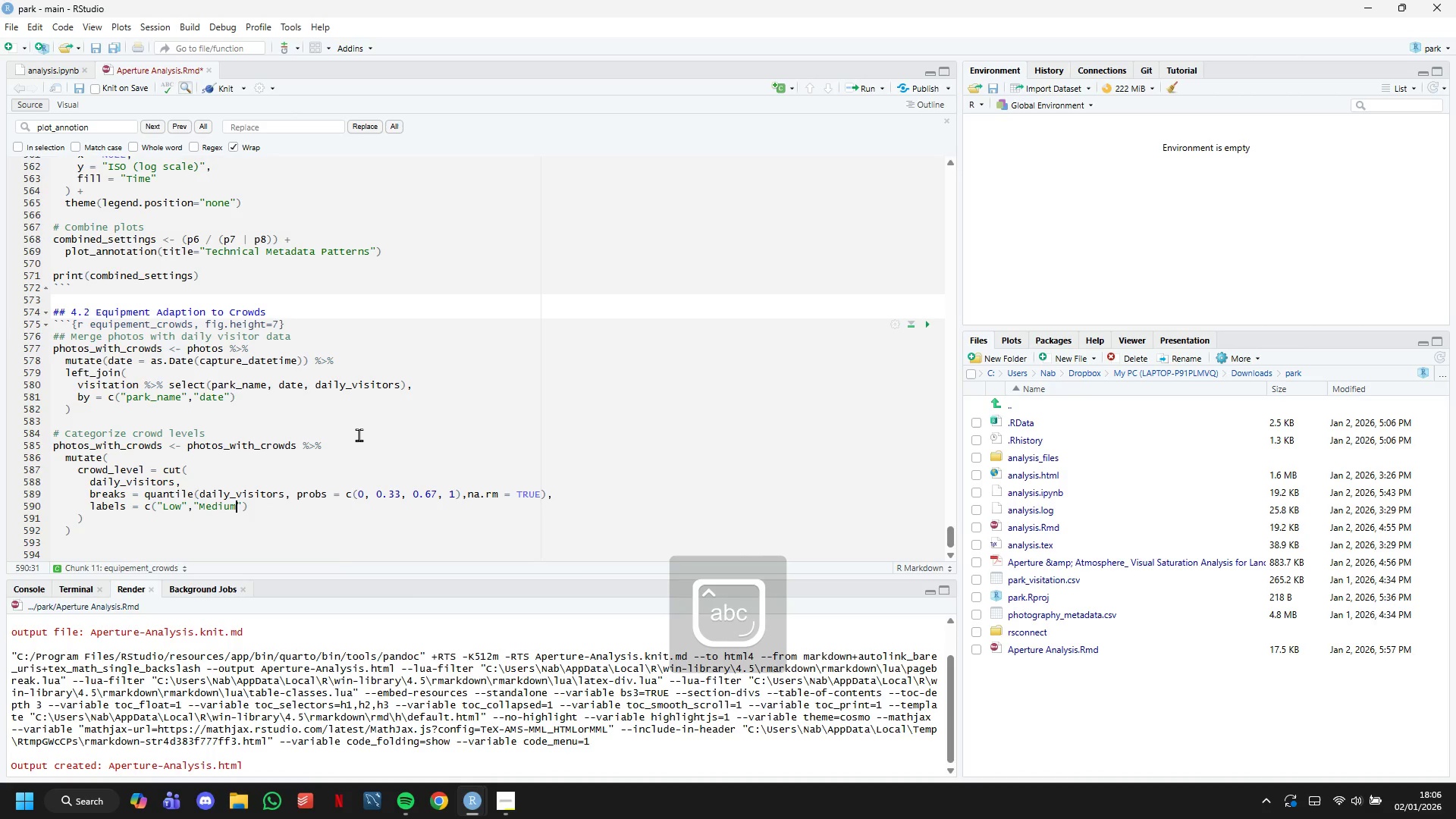 
key(ArrowRight)
 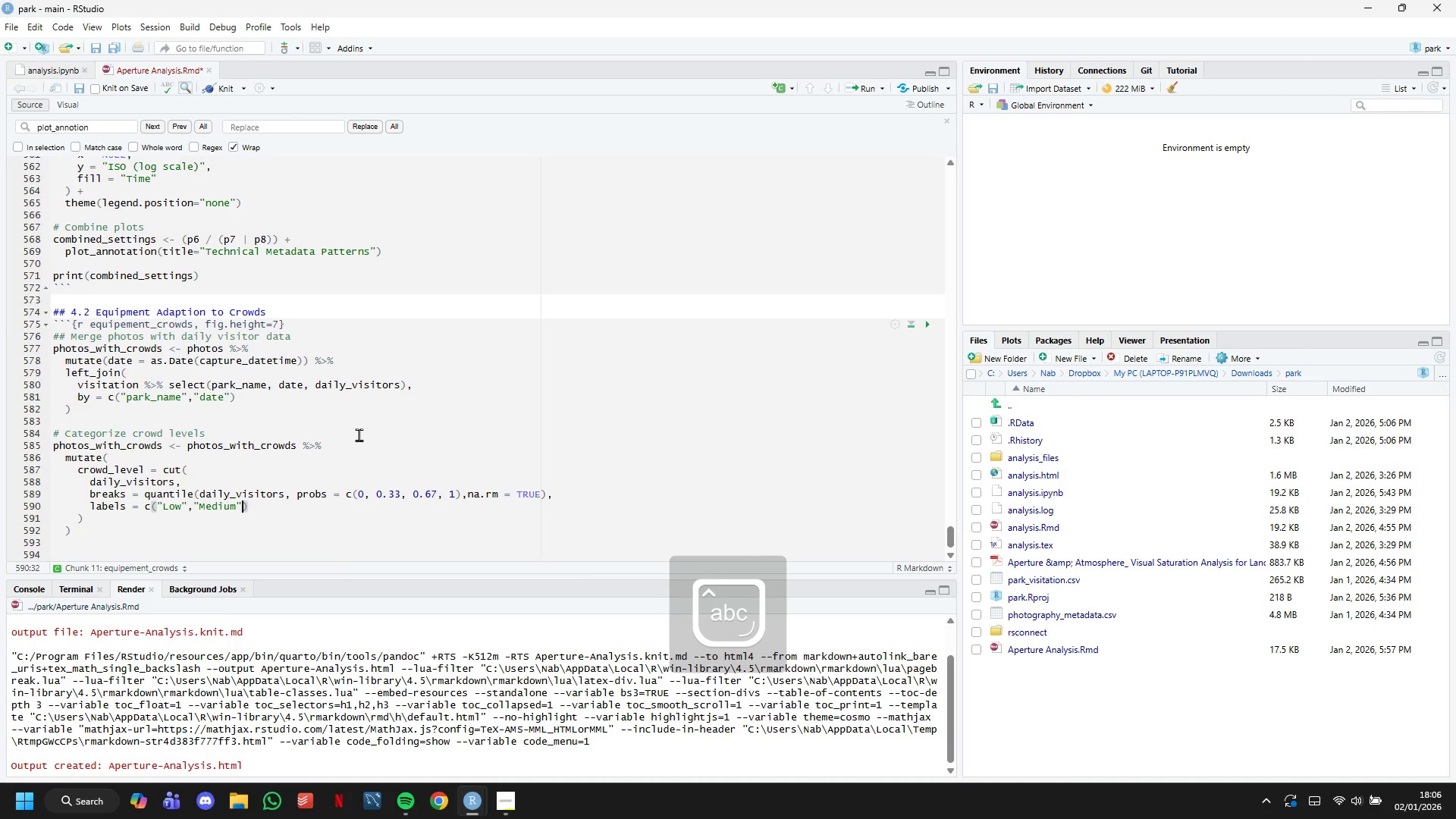 
type(,"High)
 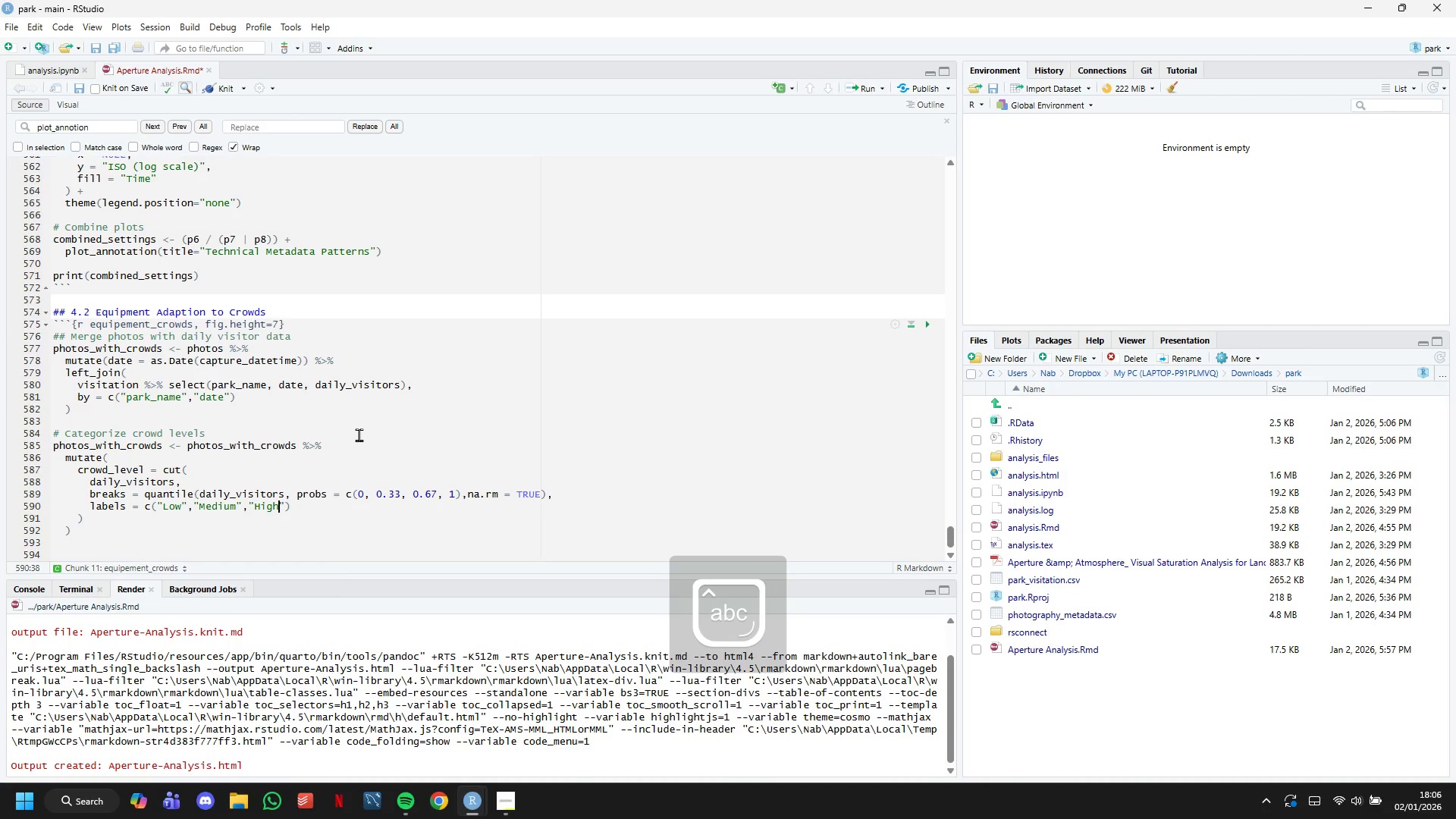 
key(ArrowRight)
 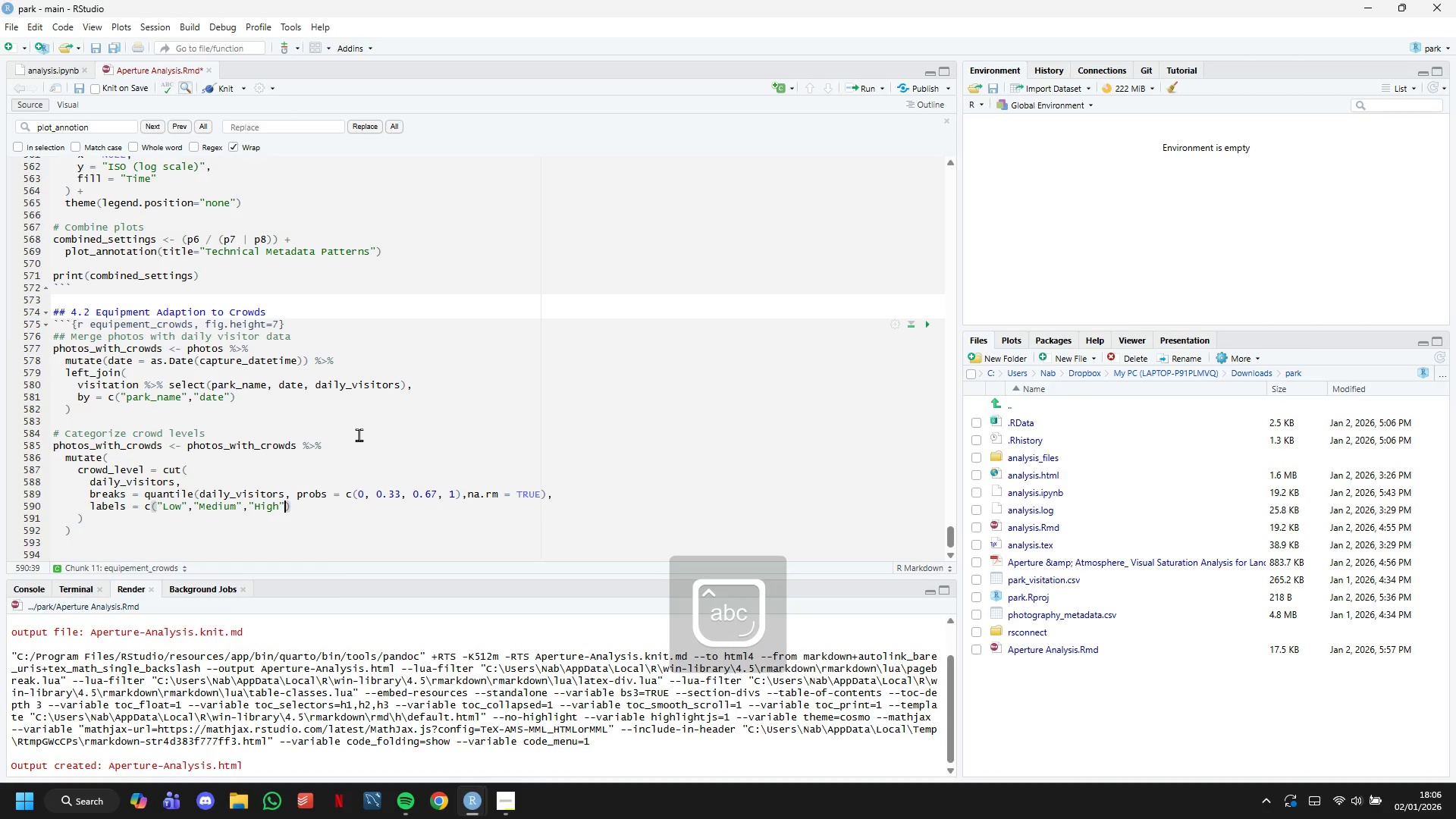 
key(ArrowRight)
 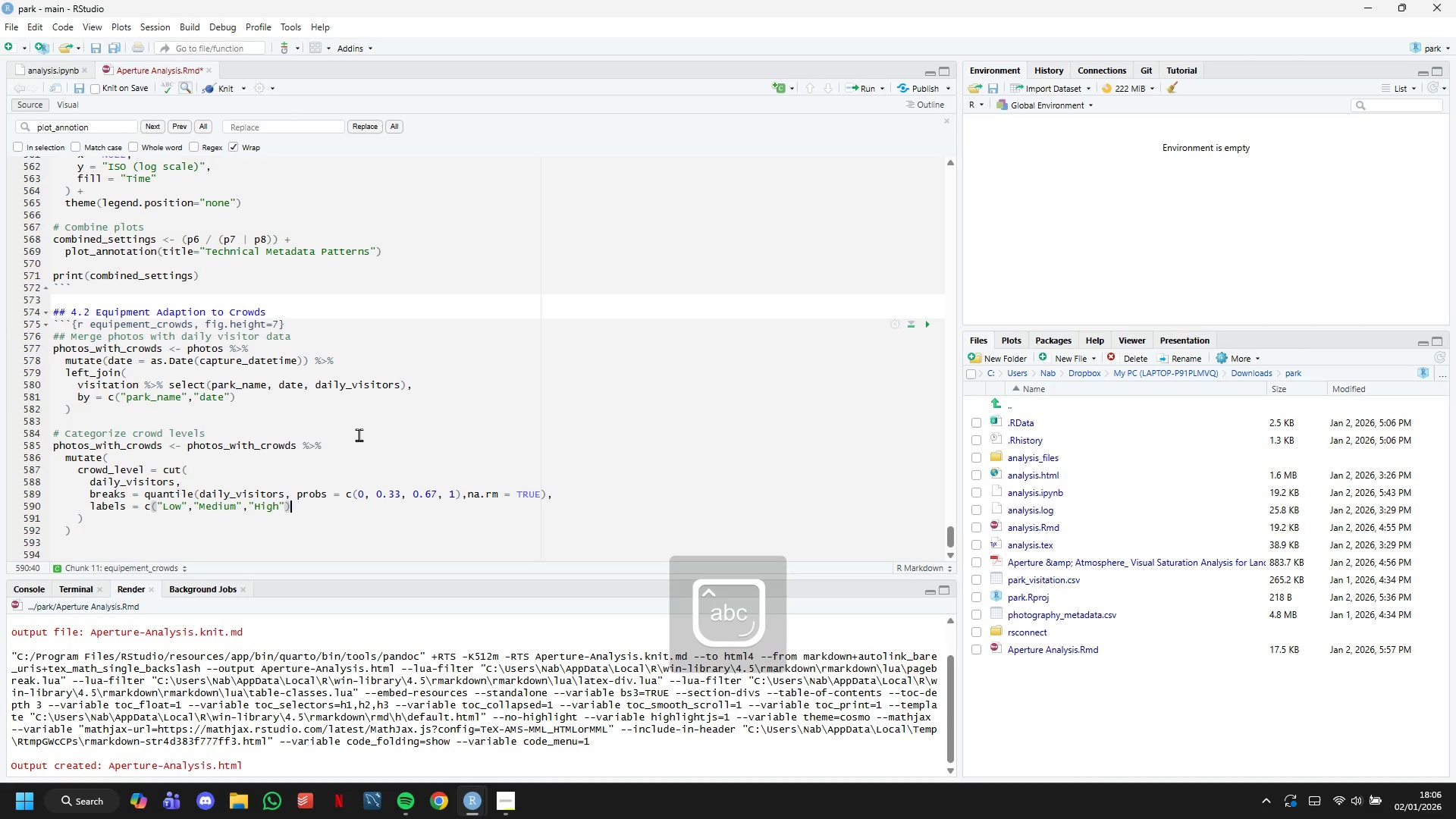 
key(Enter)
 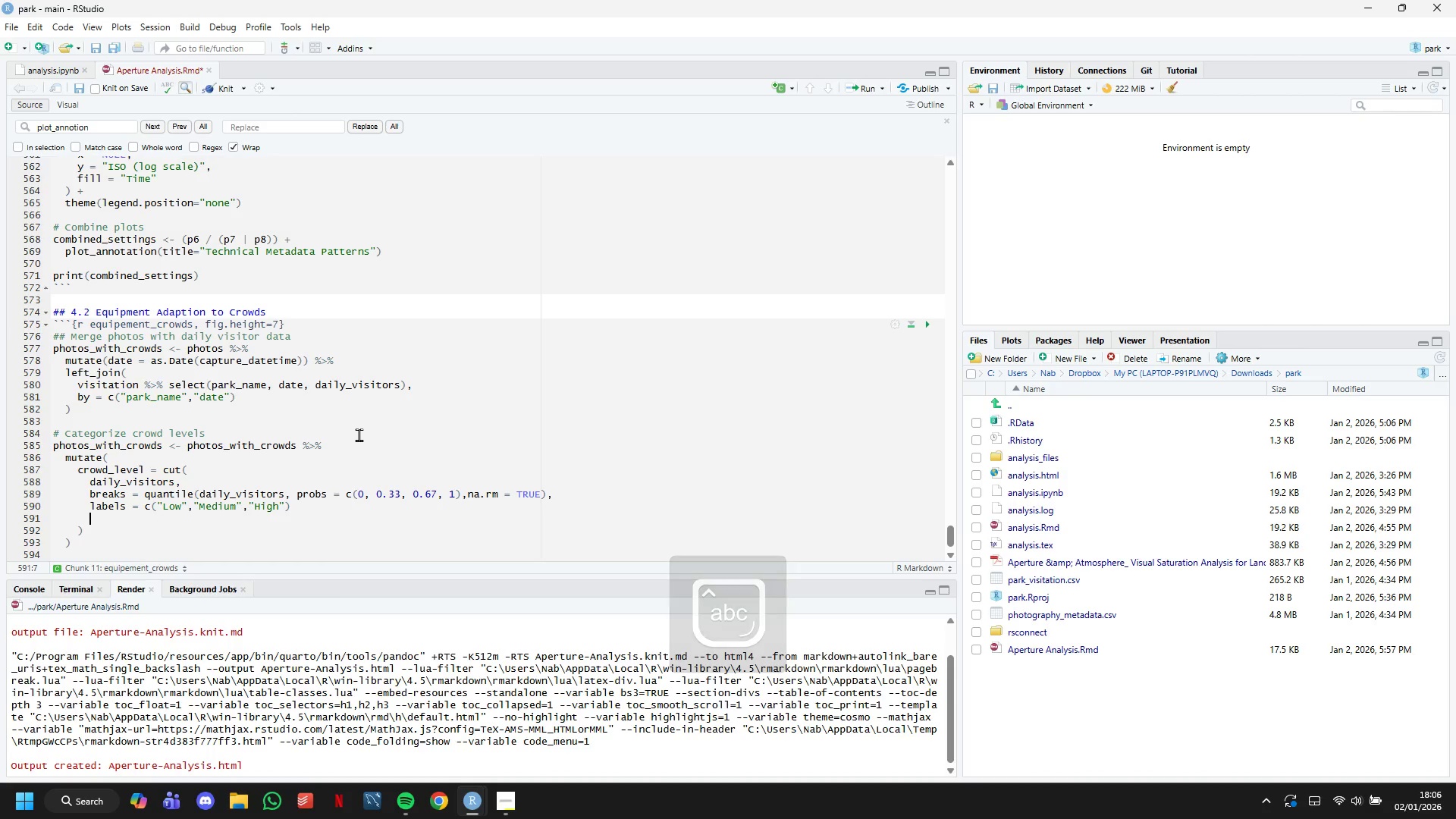 
type(include.lowest = TRUE)
 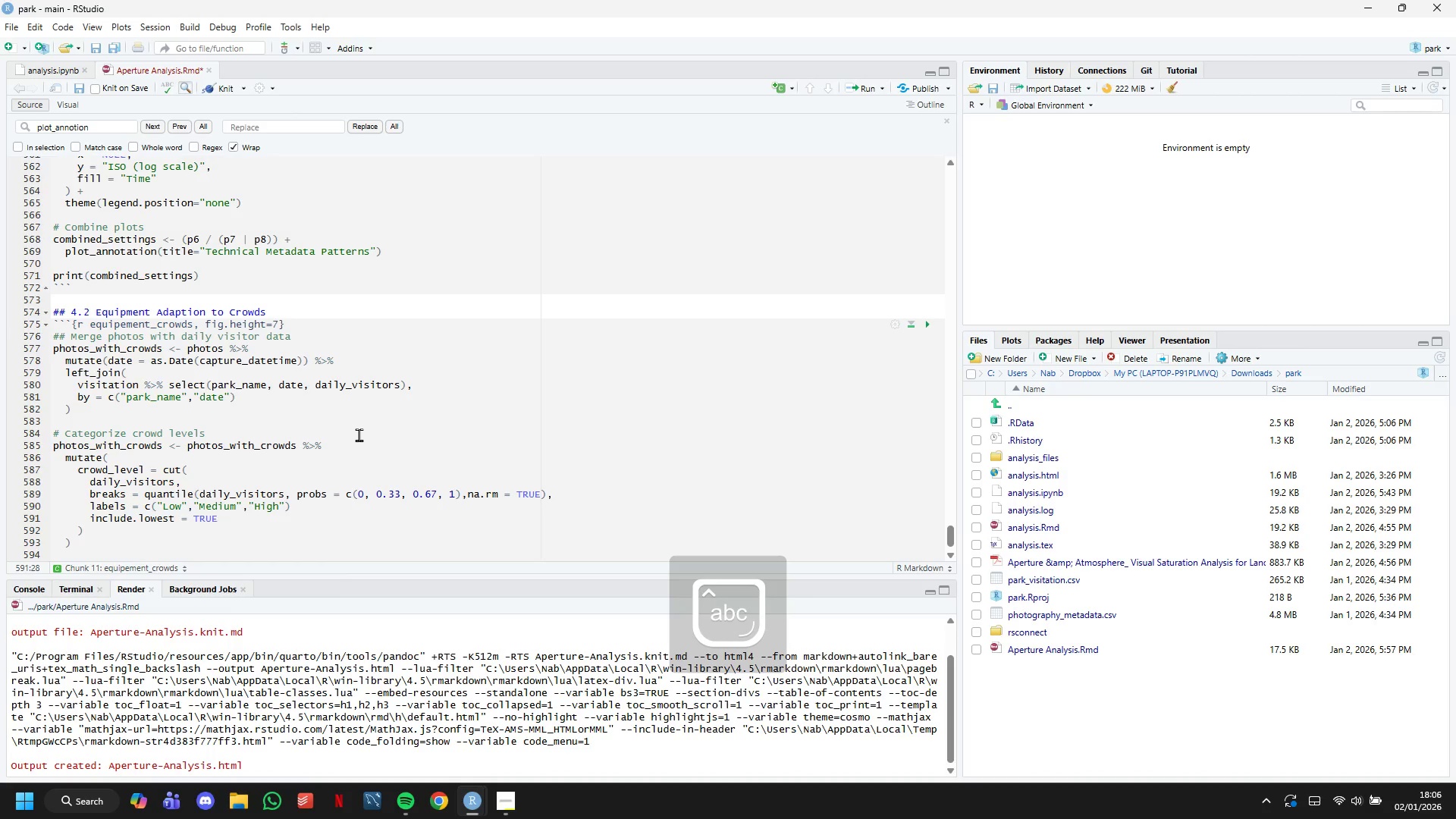 
key(ArrowDown)
 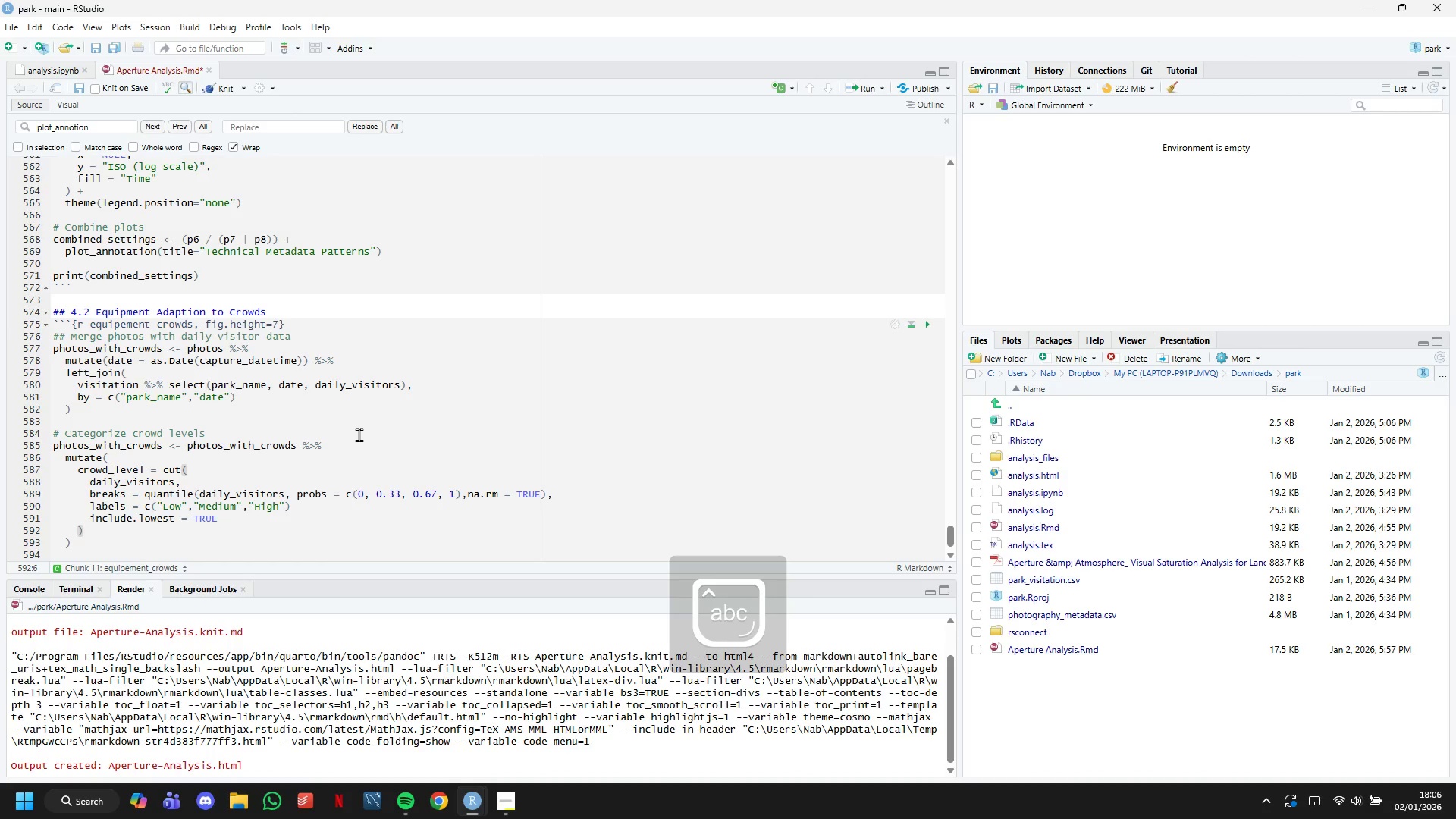 
key(ArrowDown)
 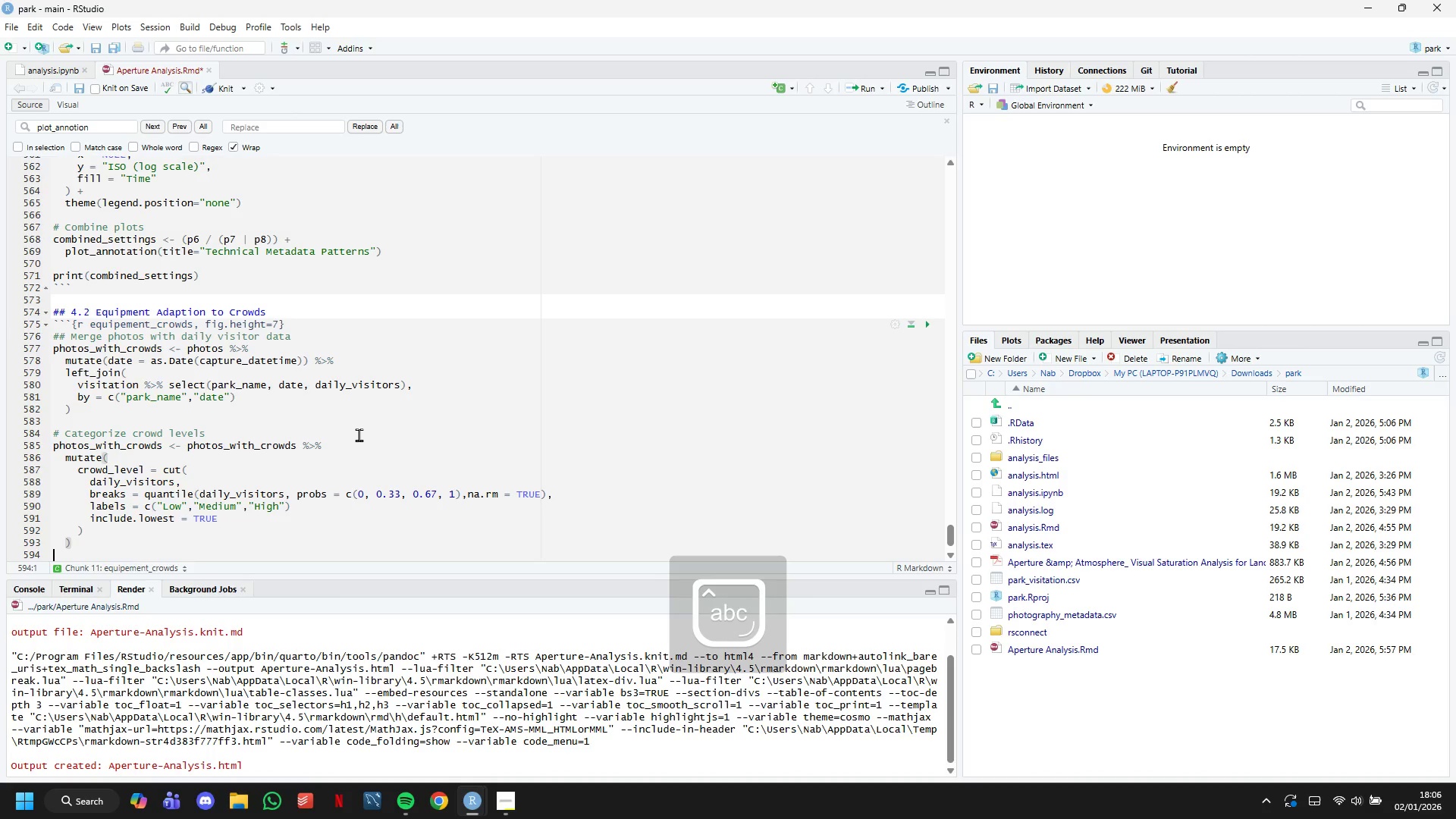 
key(Enter)
 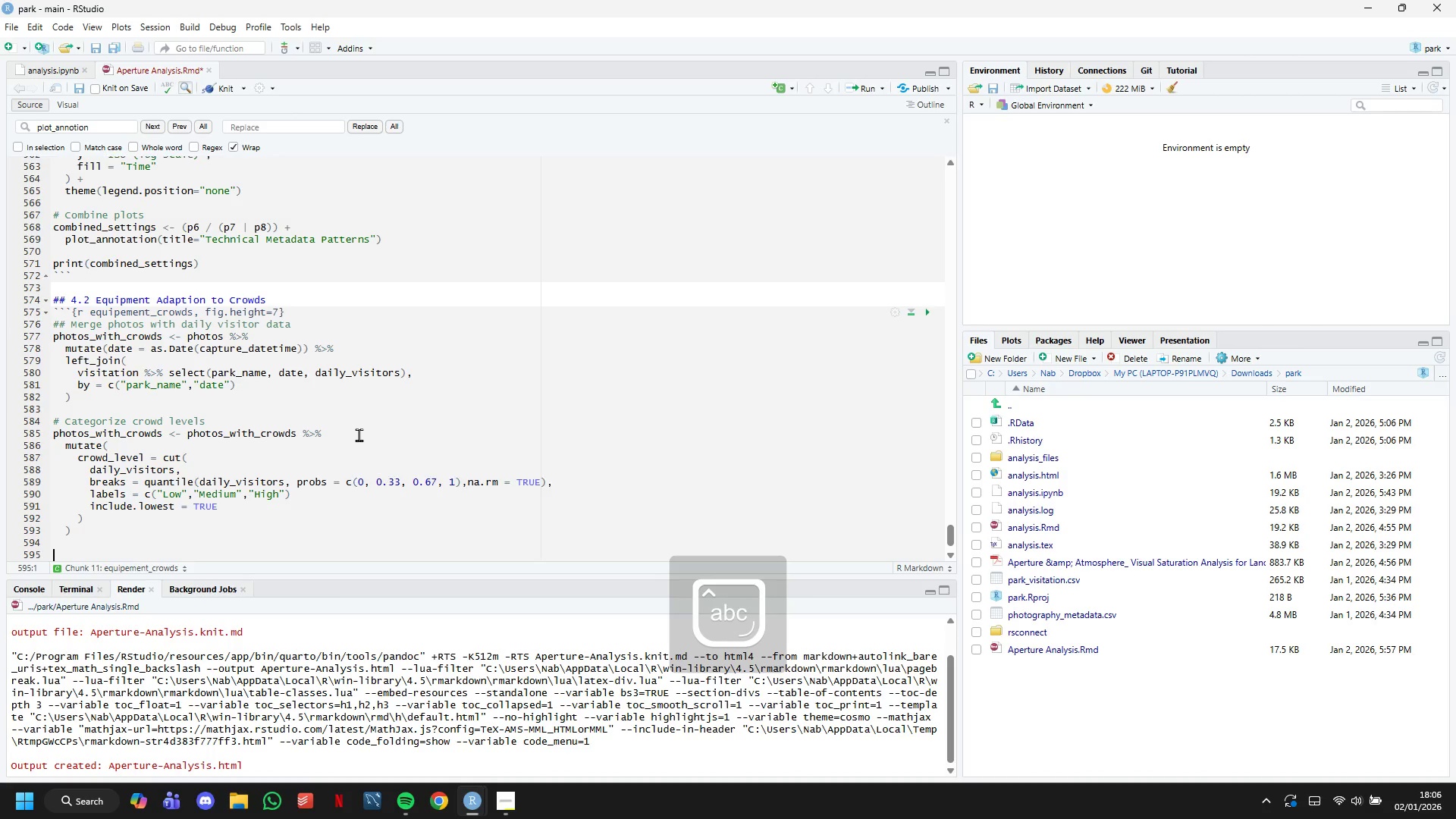 
key(Enter)
 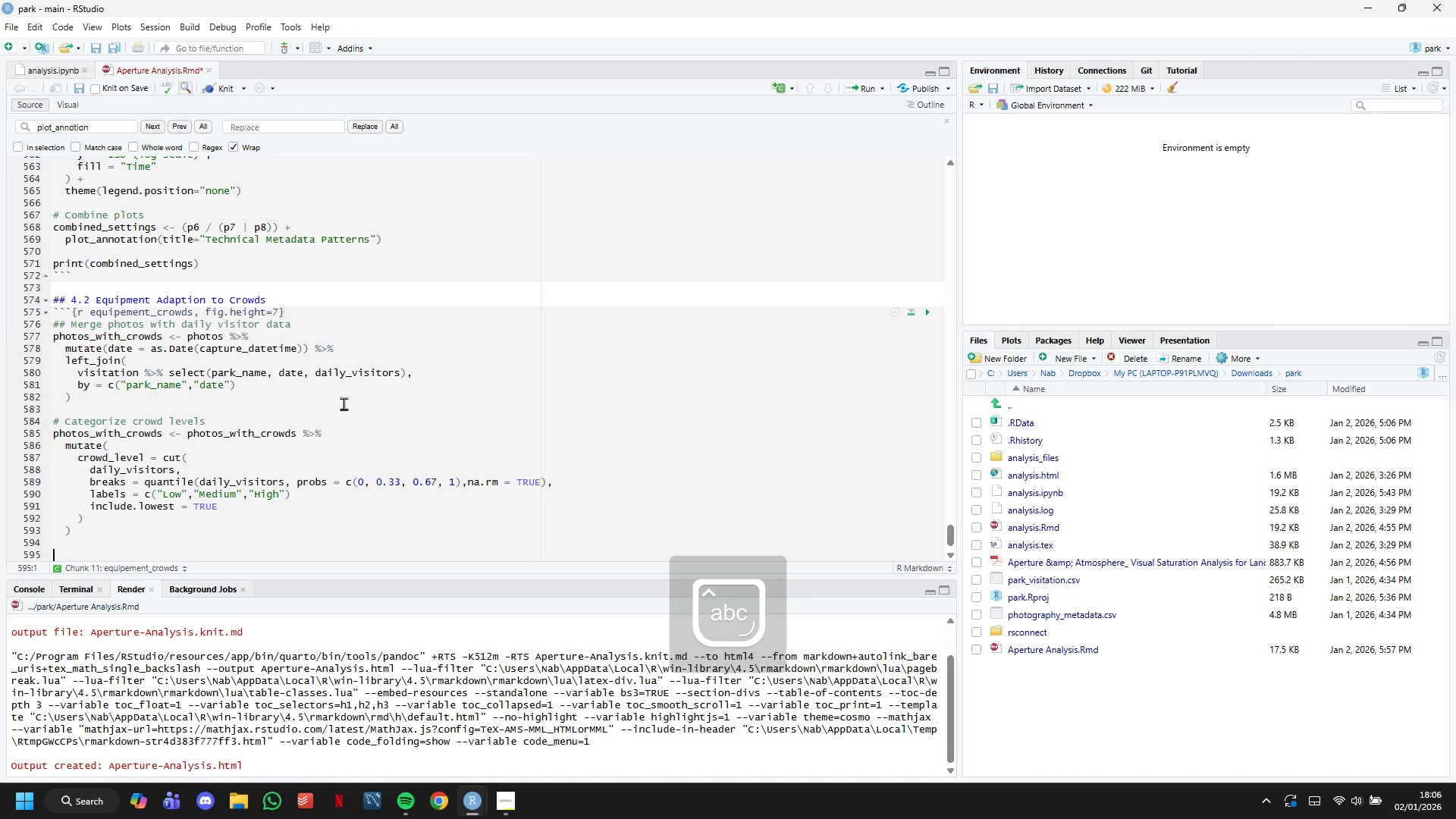 
key(Shift+3)
 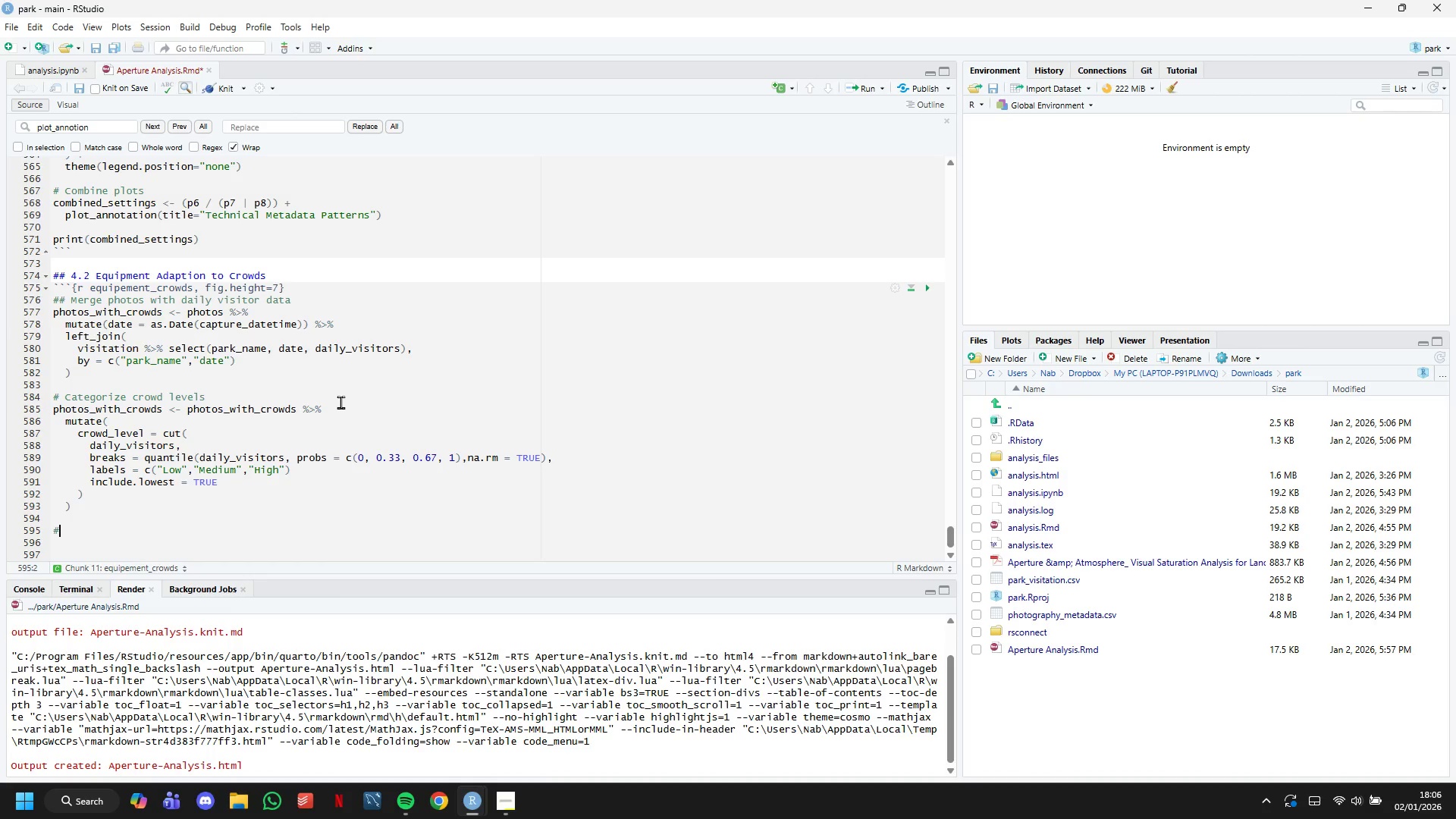 
scroll: coordinate [340, 402], scroll_direction: down, amount: 11.0
 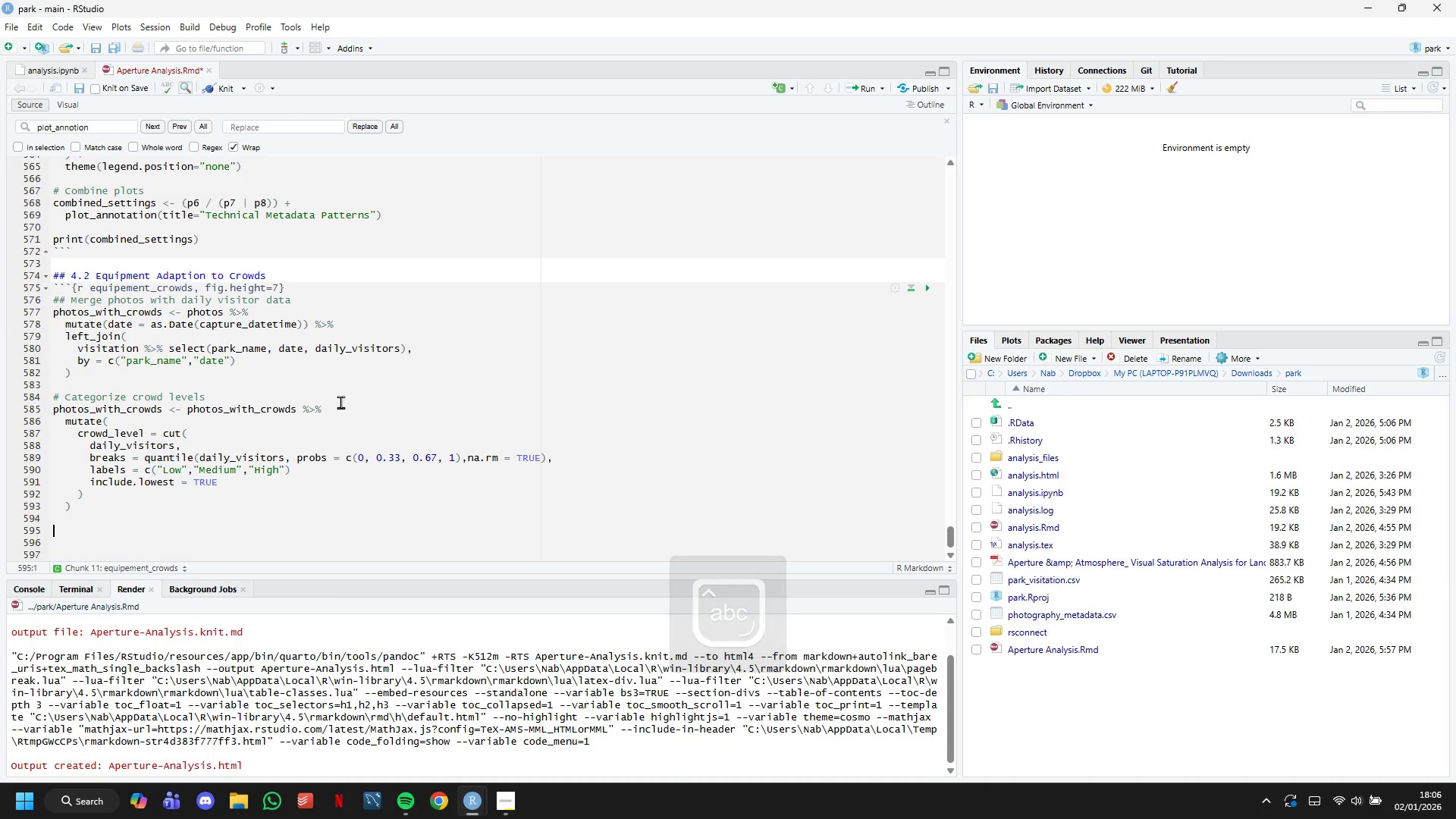 
type( Analyze )
 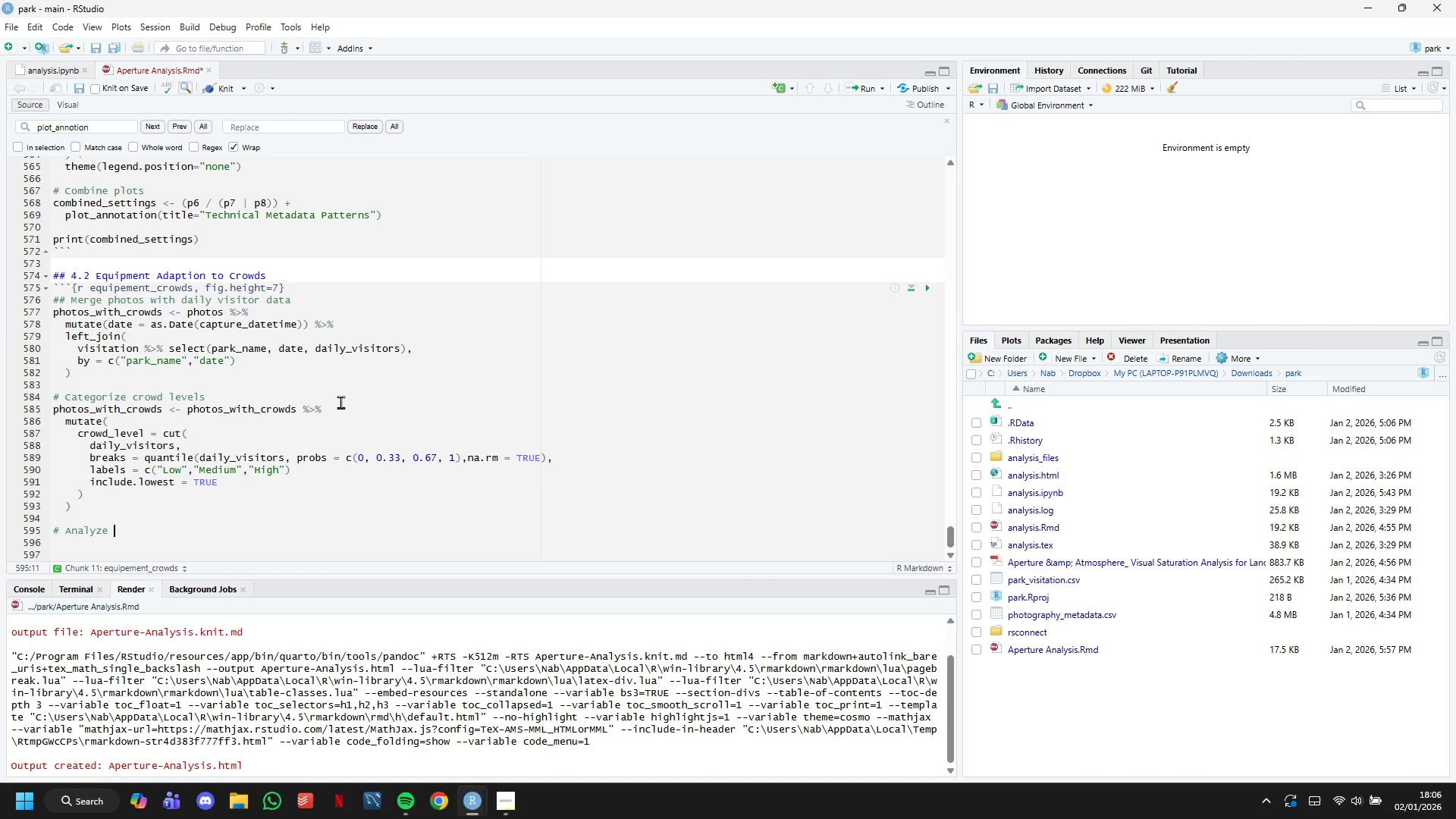 
wait(5.33)
 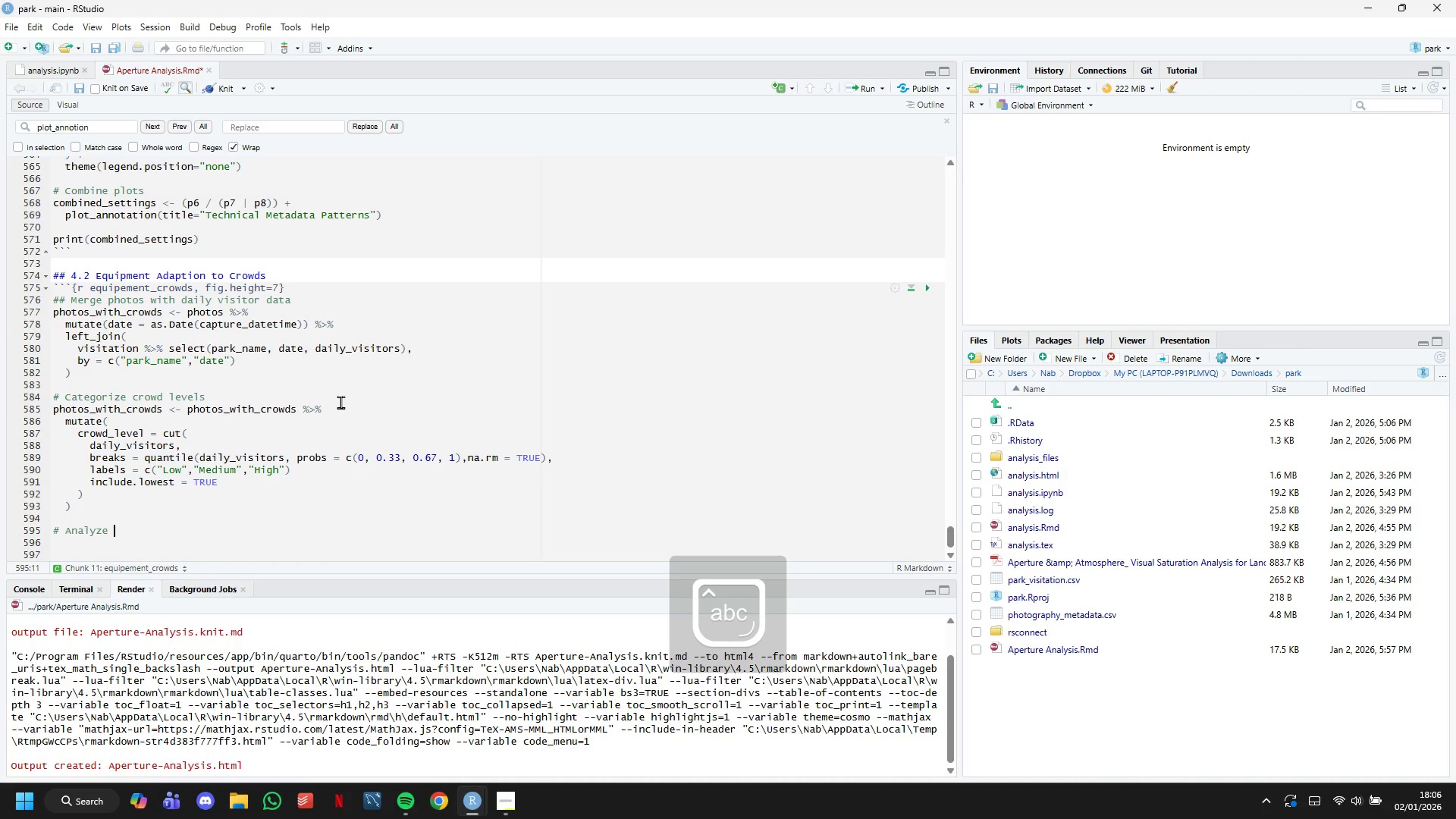 
type(focal)
 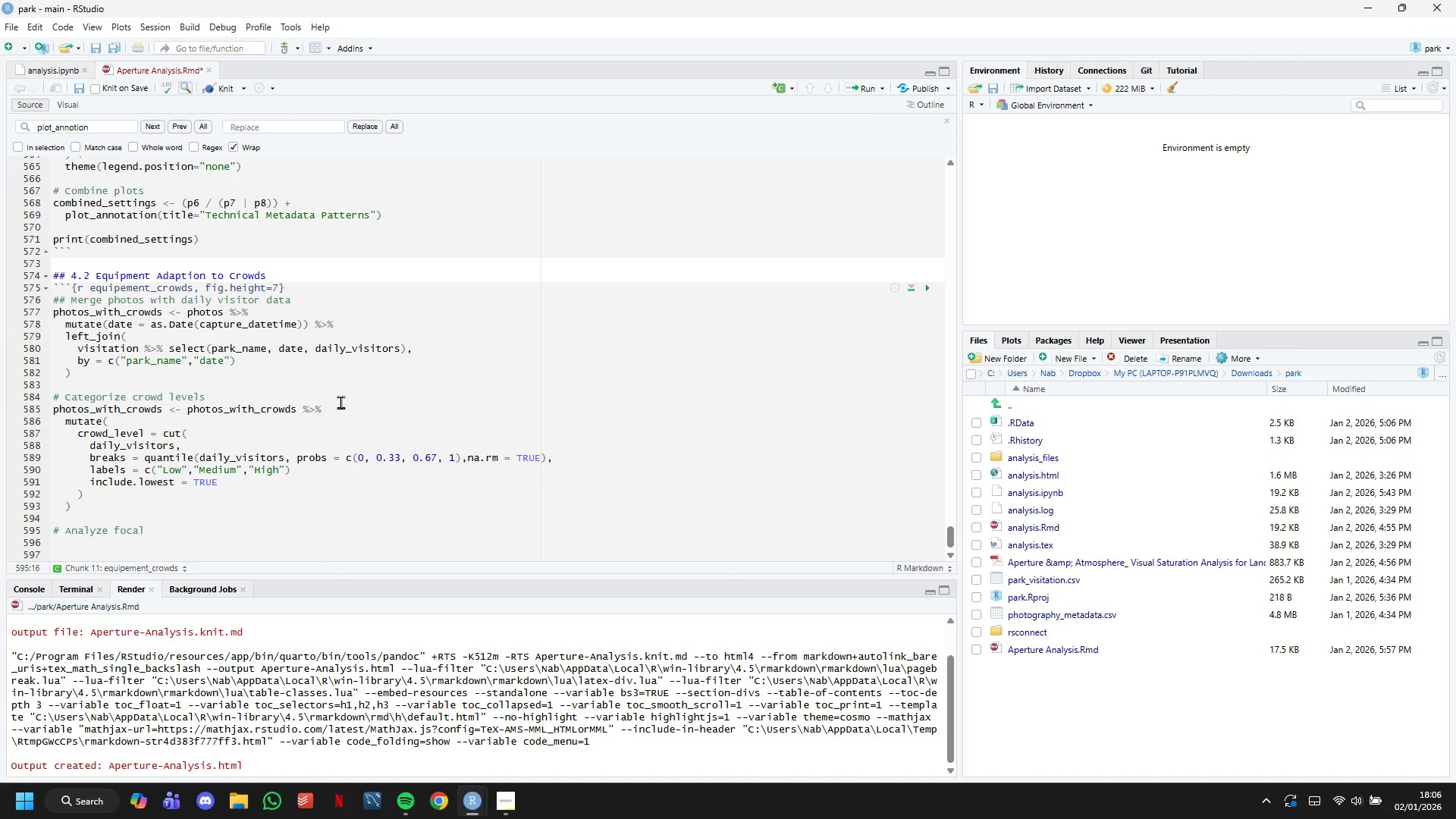 
type( lengyh by crowd level)
 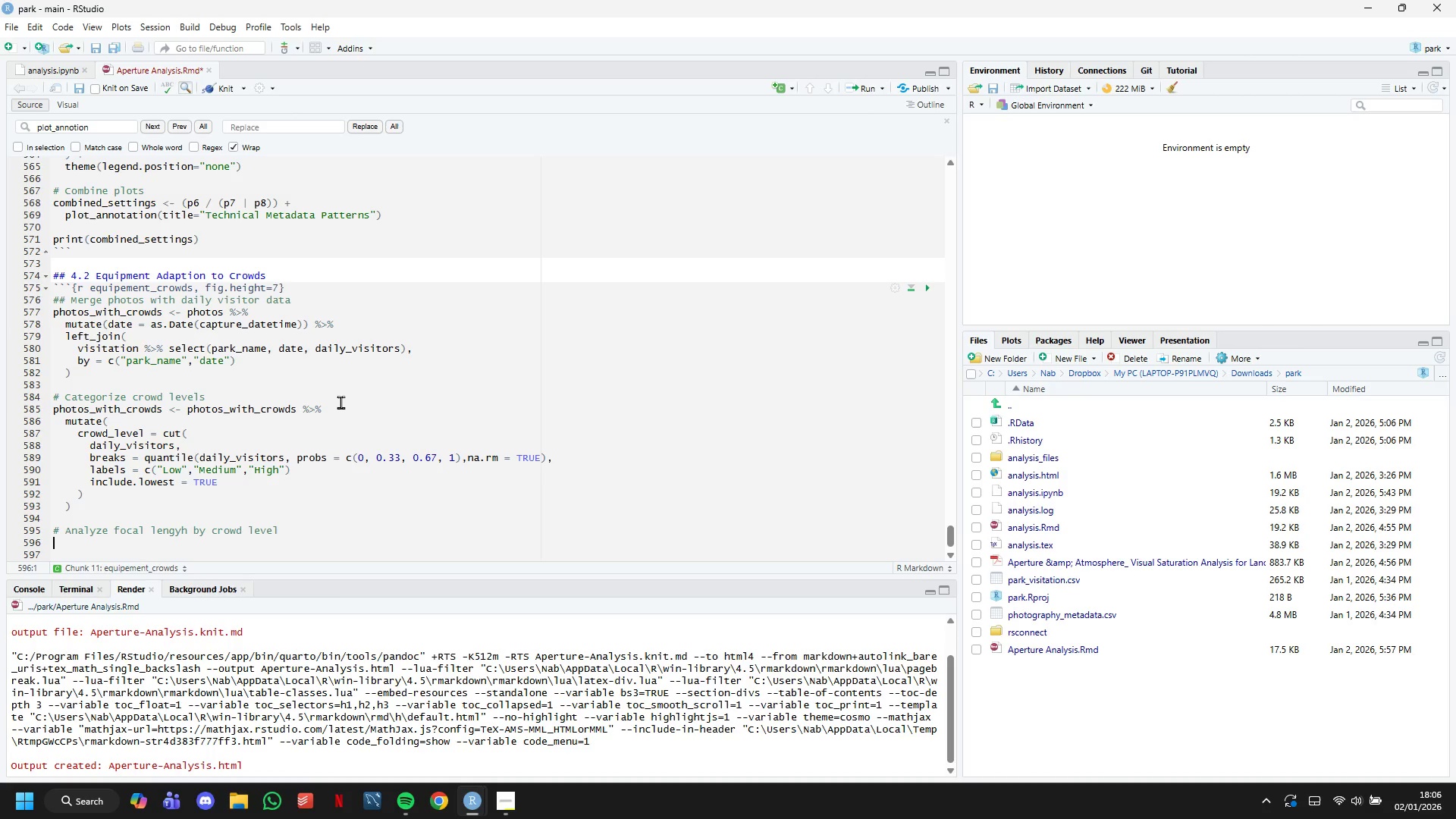 
key(Enter)
 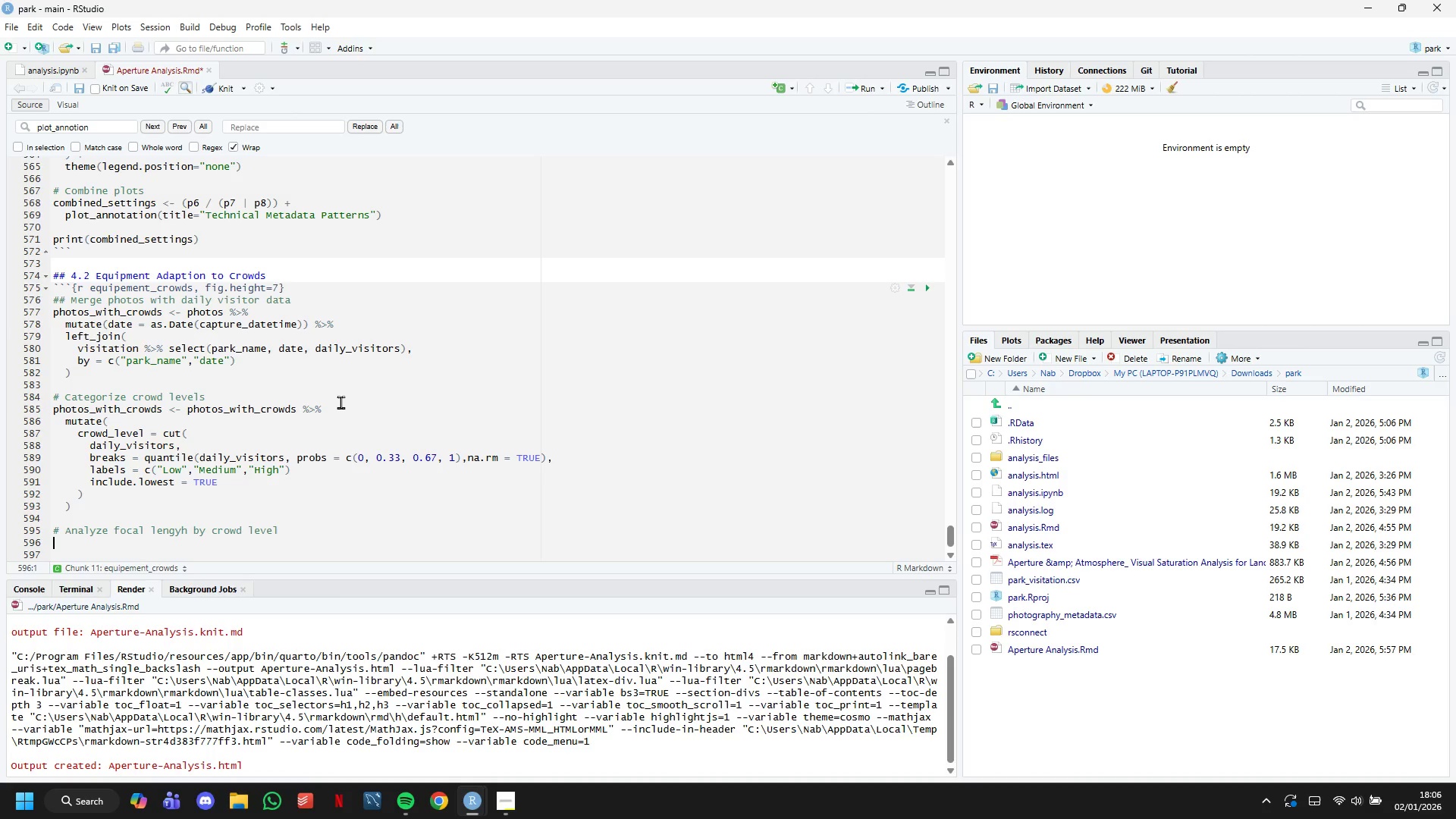 
type(focal_by_crowd <- photos_with_crowds %>%)
 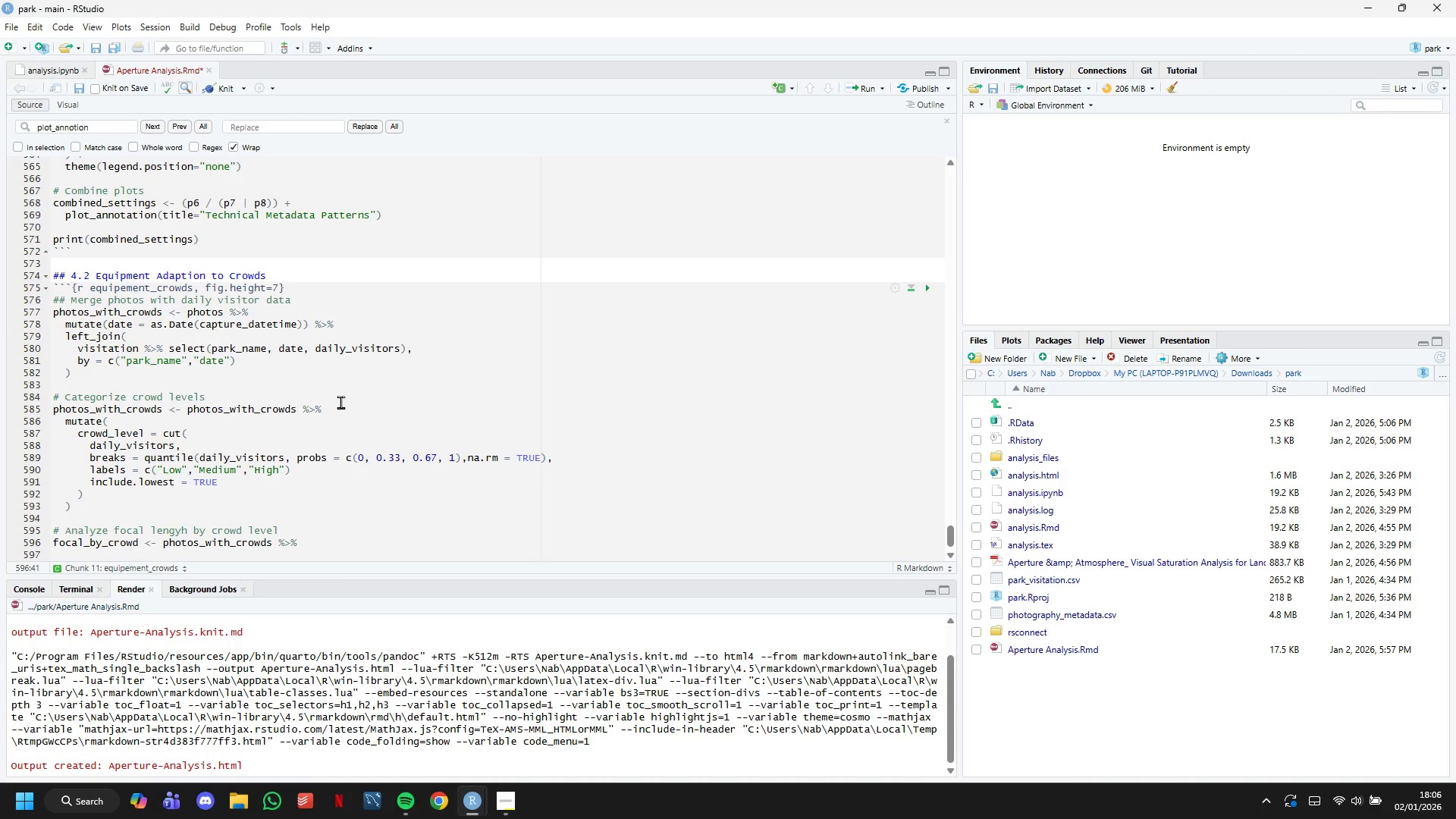 
key(Enter)
 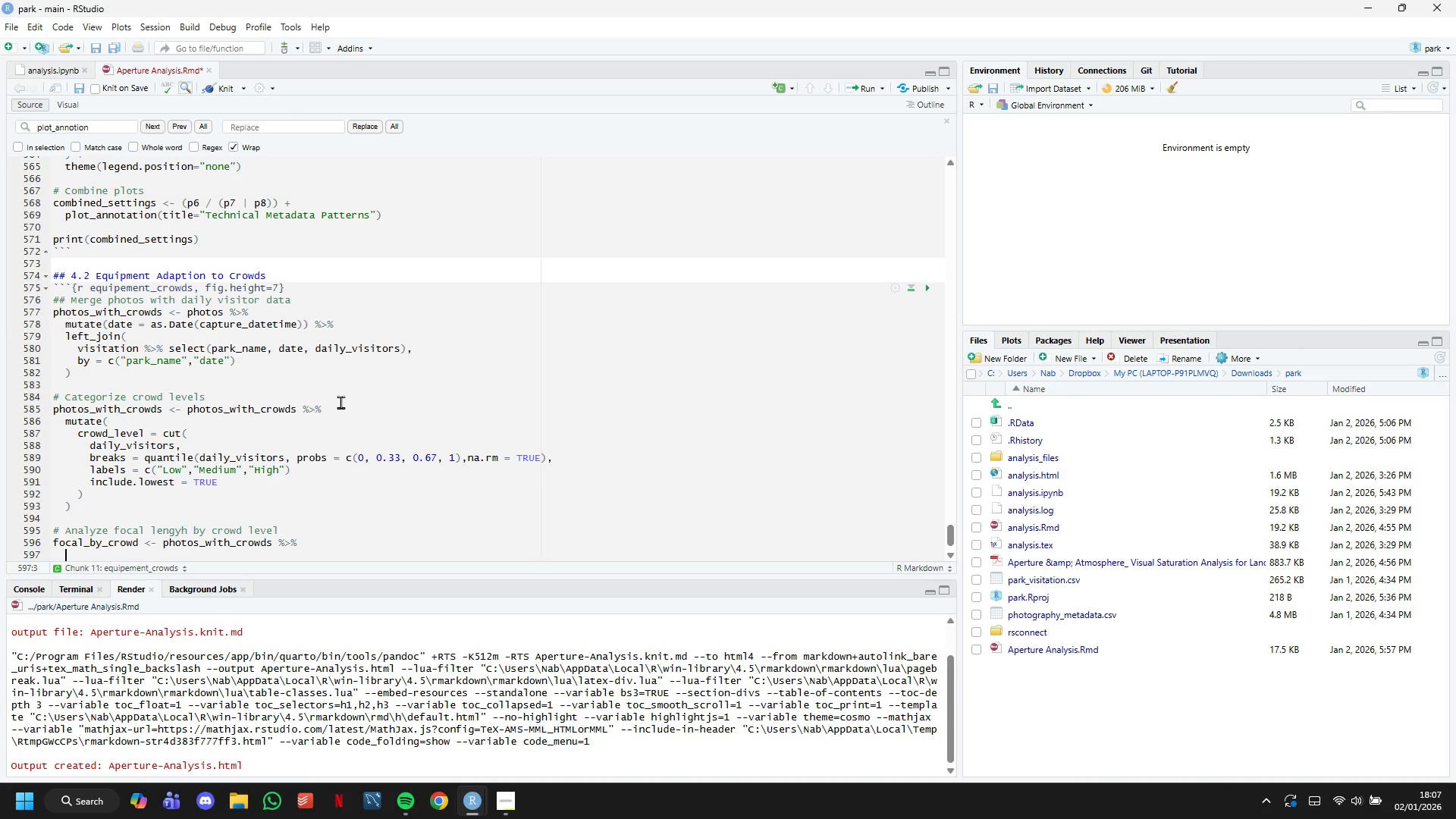 
type(filter(!)
 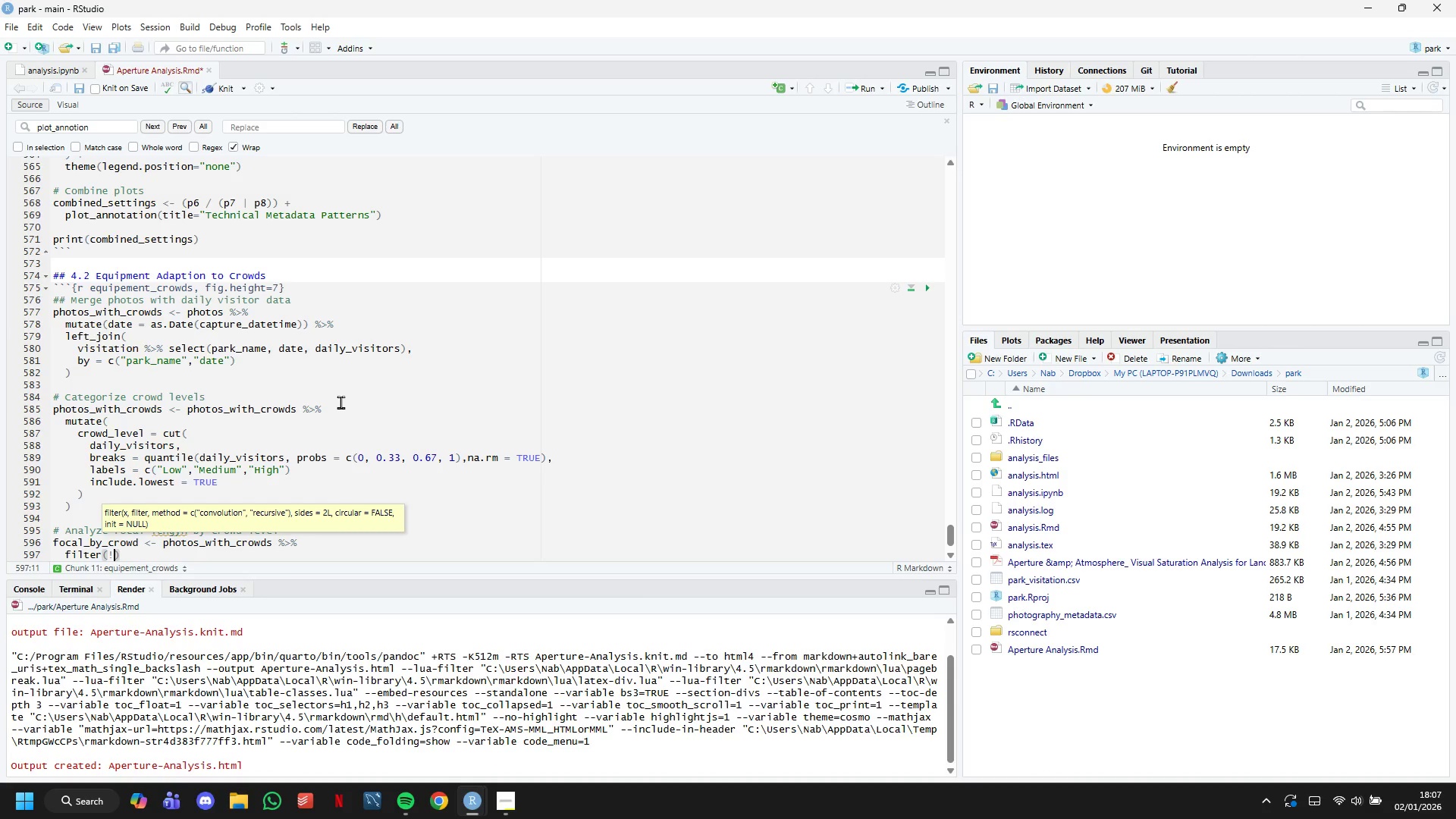 
scroll: coordinate [331, 390], scroll_direction: down, amount: 6.0
 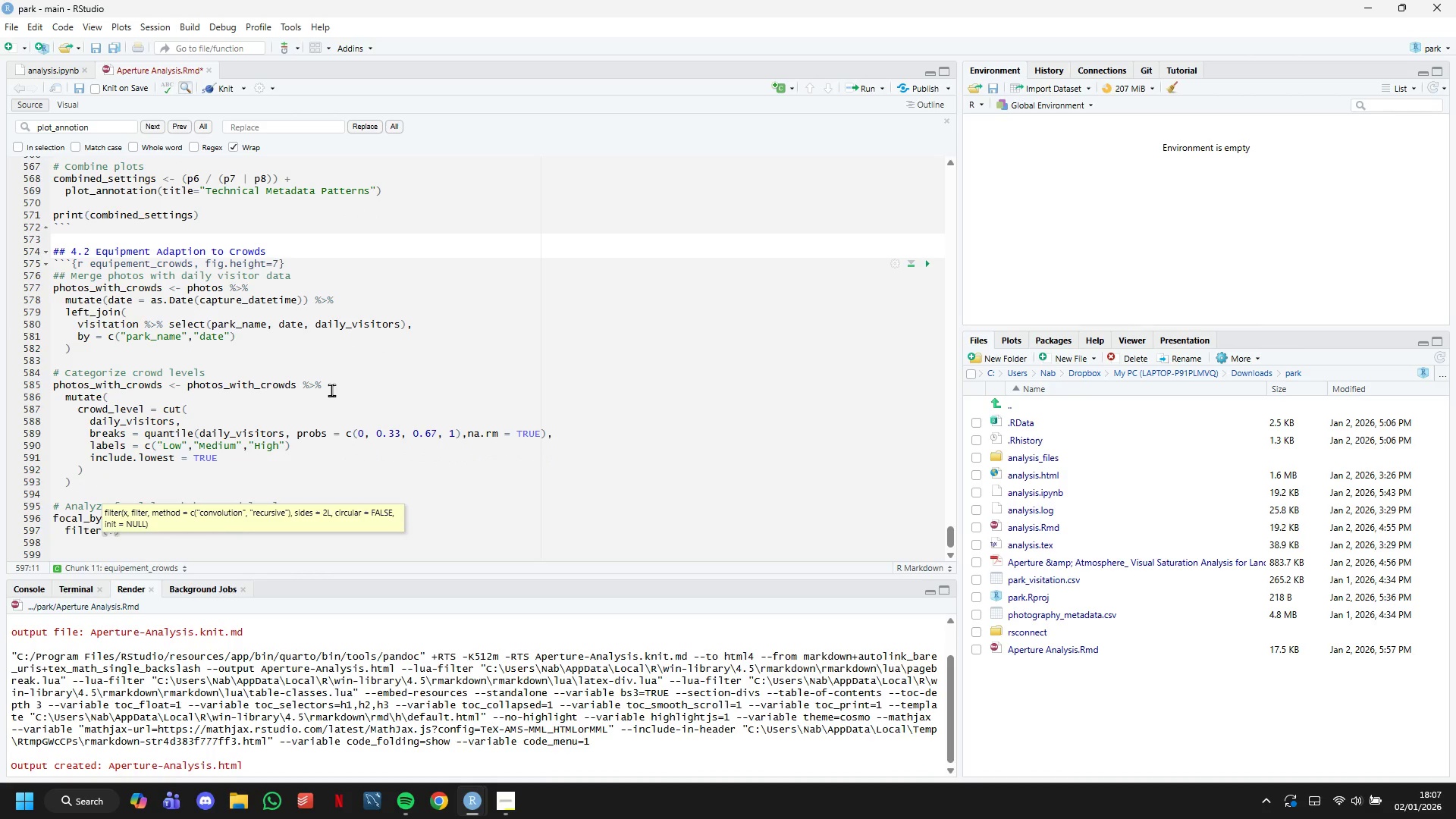 
type(is.na(crowd_level)
 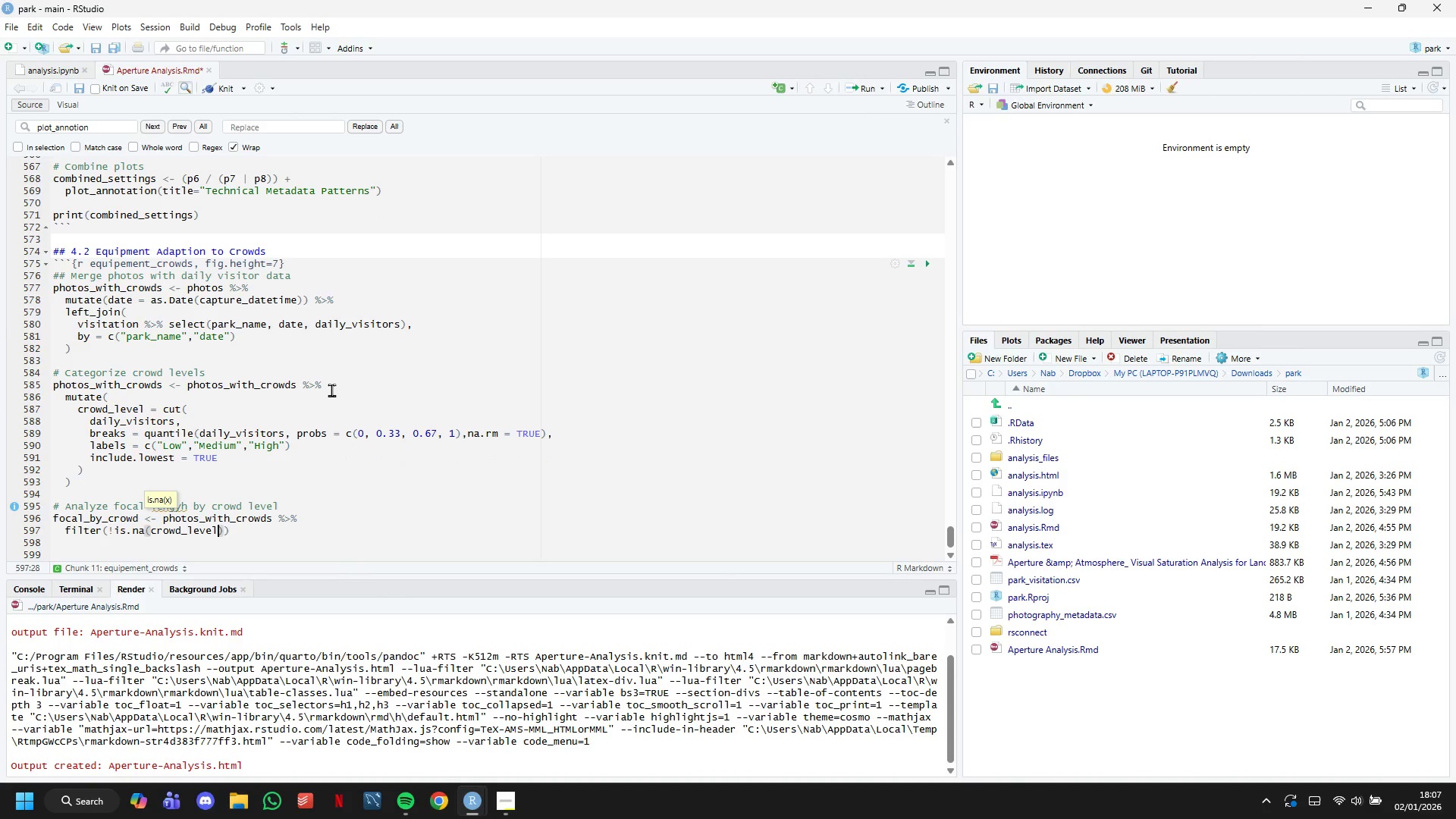 
key(ArrowRight)
 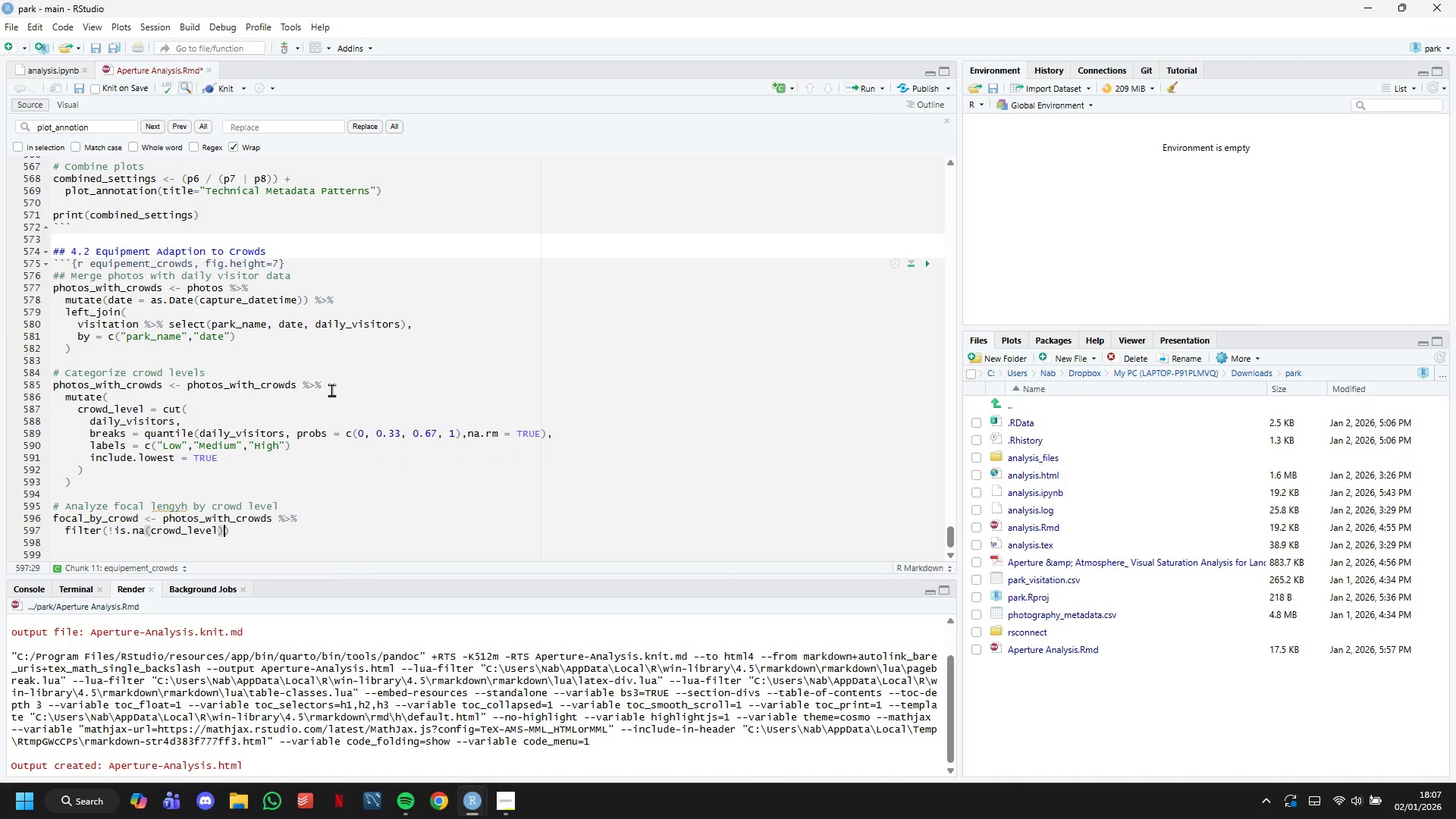 
key(ArrowRight)
 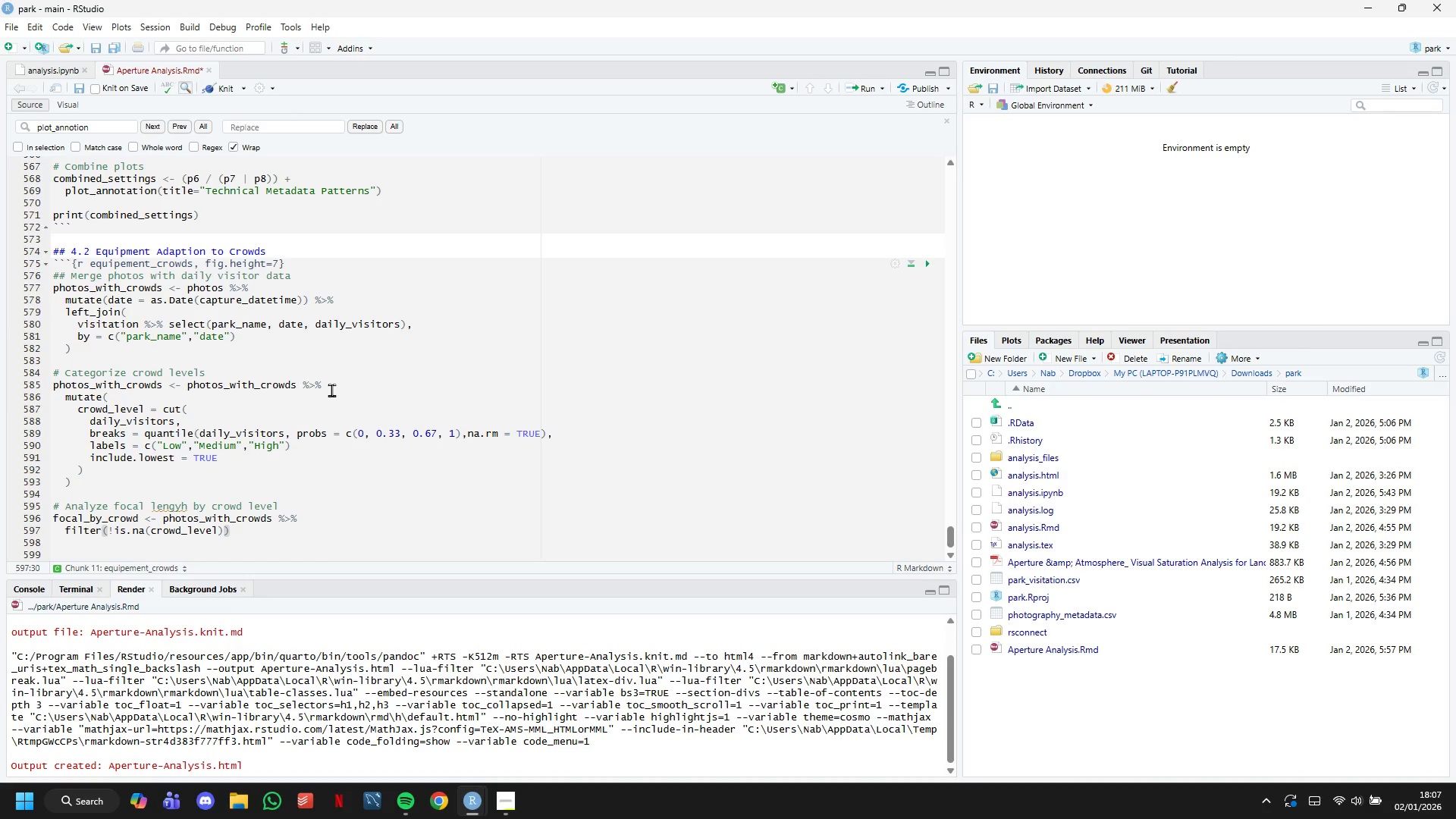 
key(Space)
 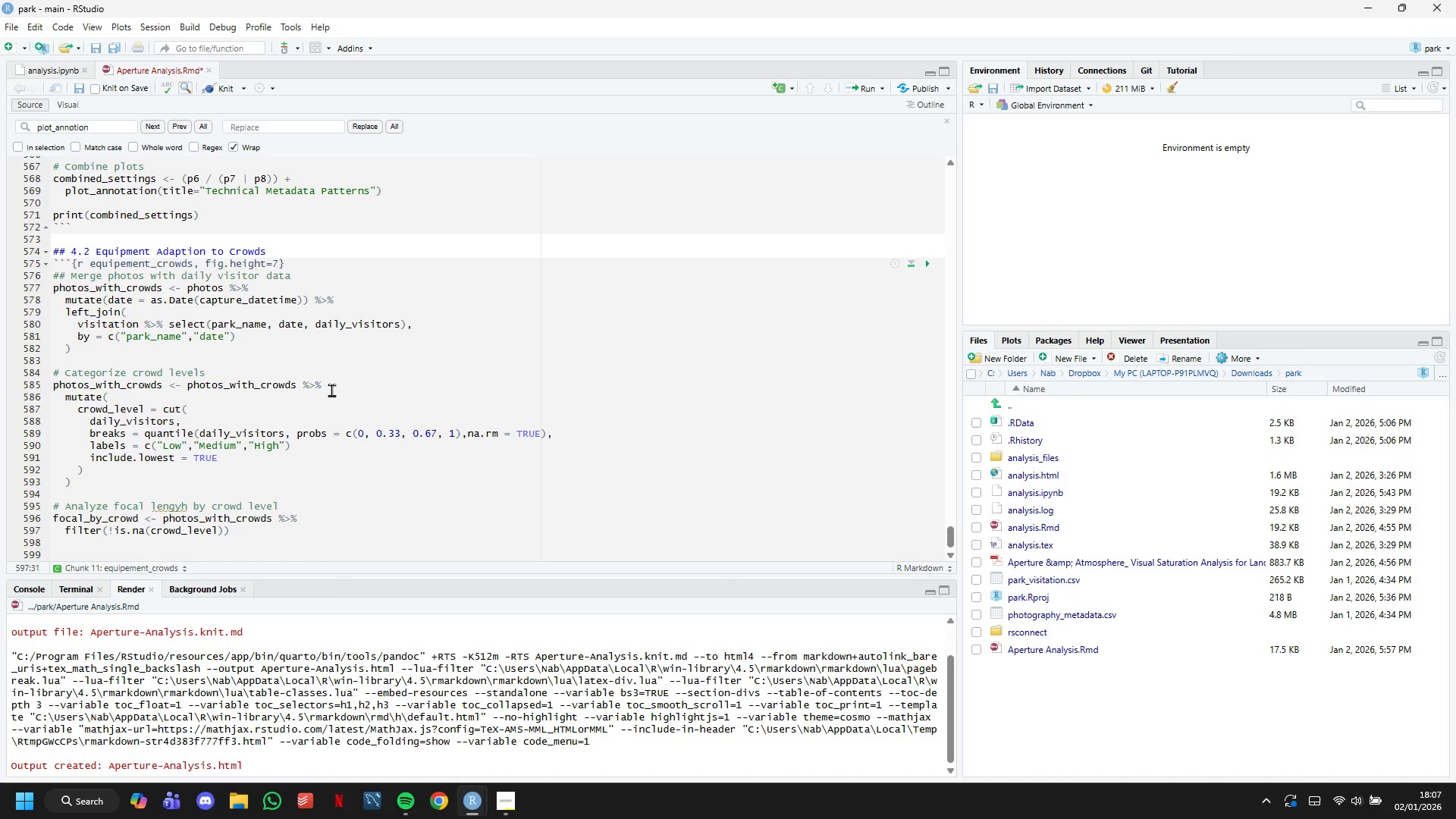 
key(Shift+5)
 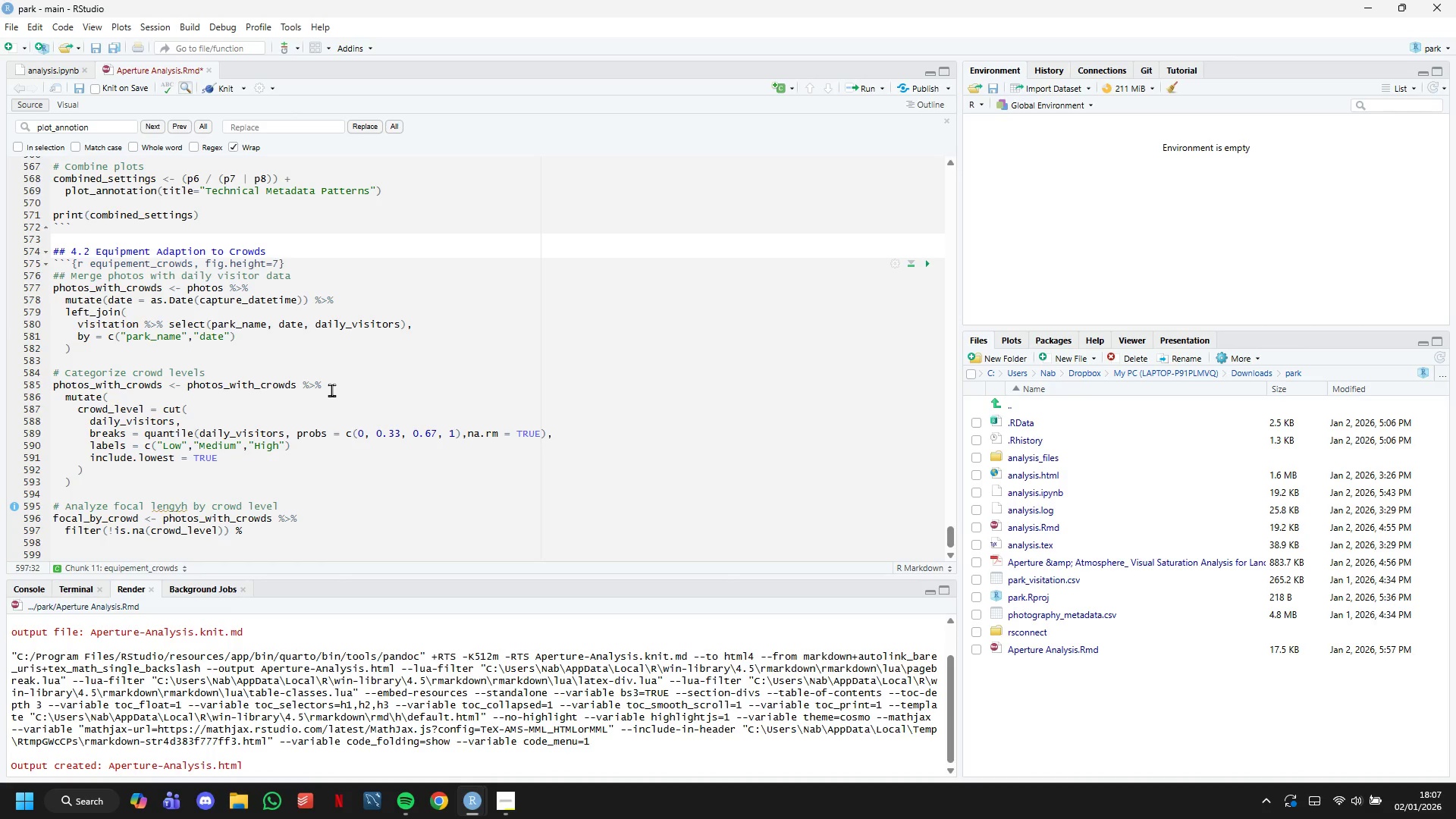 
key(Shift+Period)
 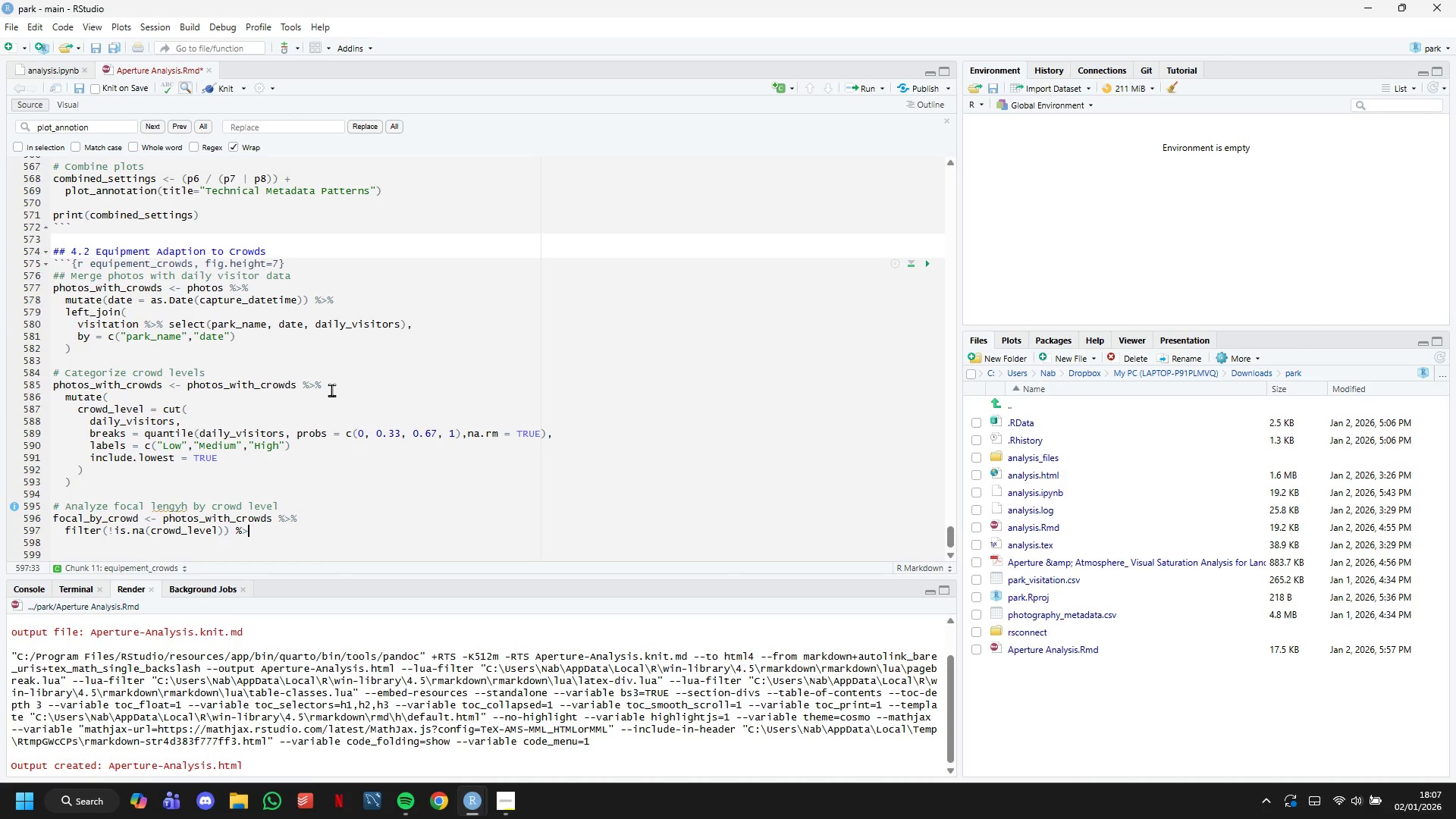 
key(Shift+5)
 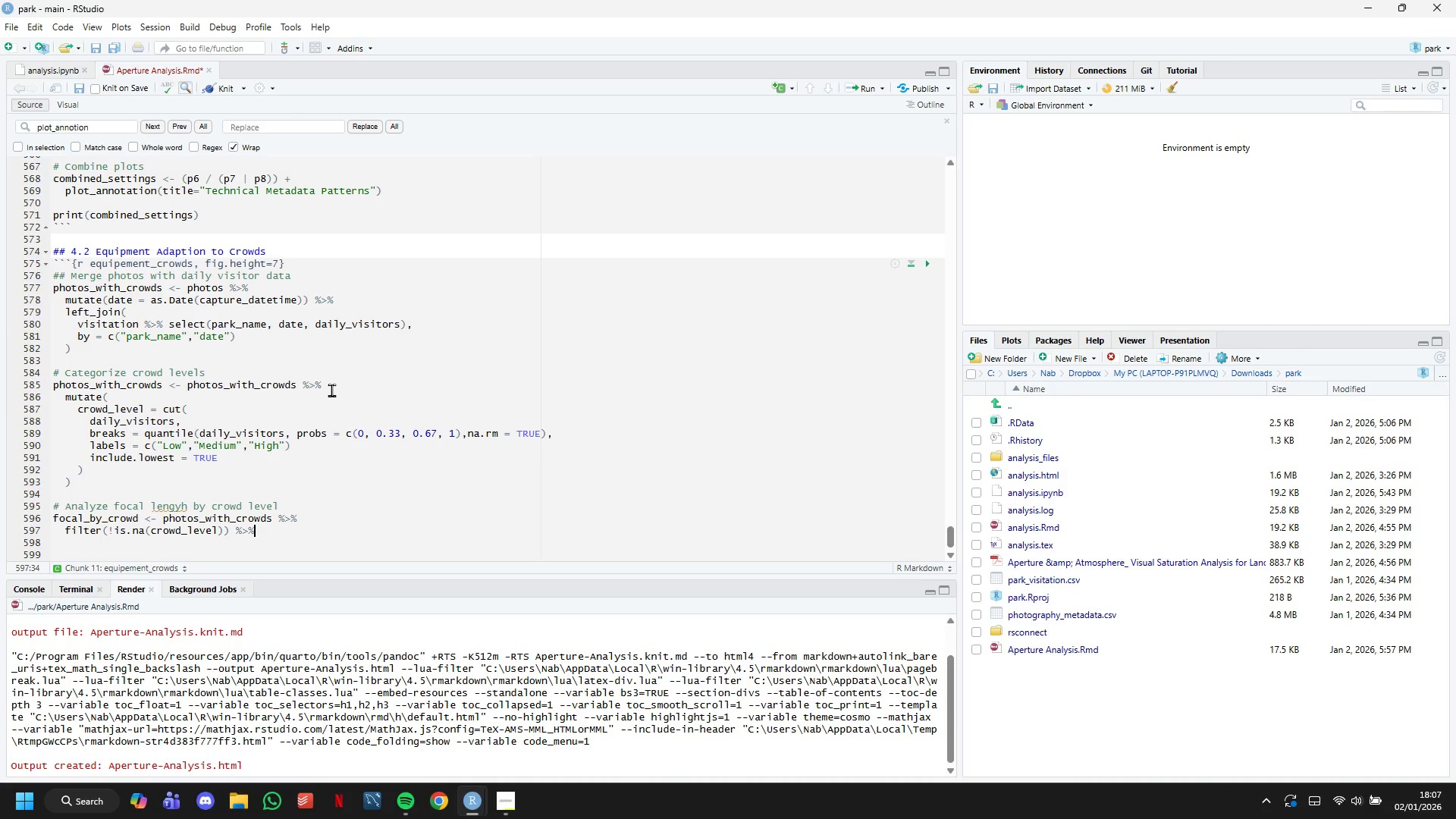 
key(Enter)
 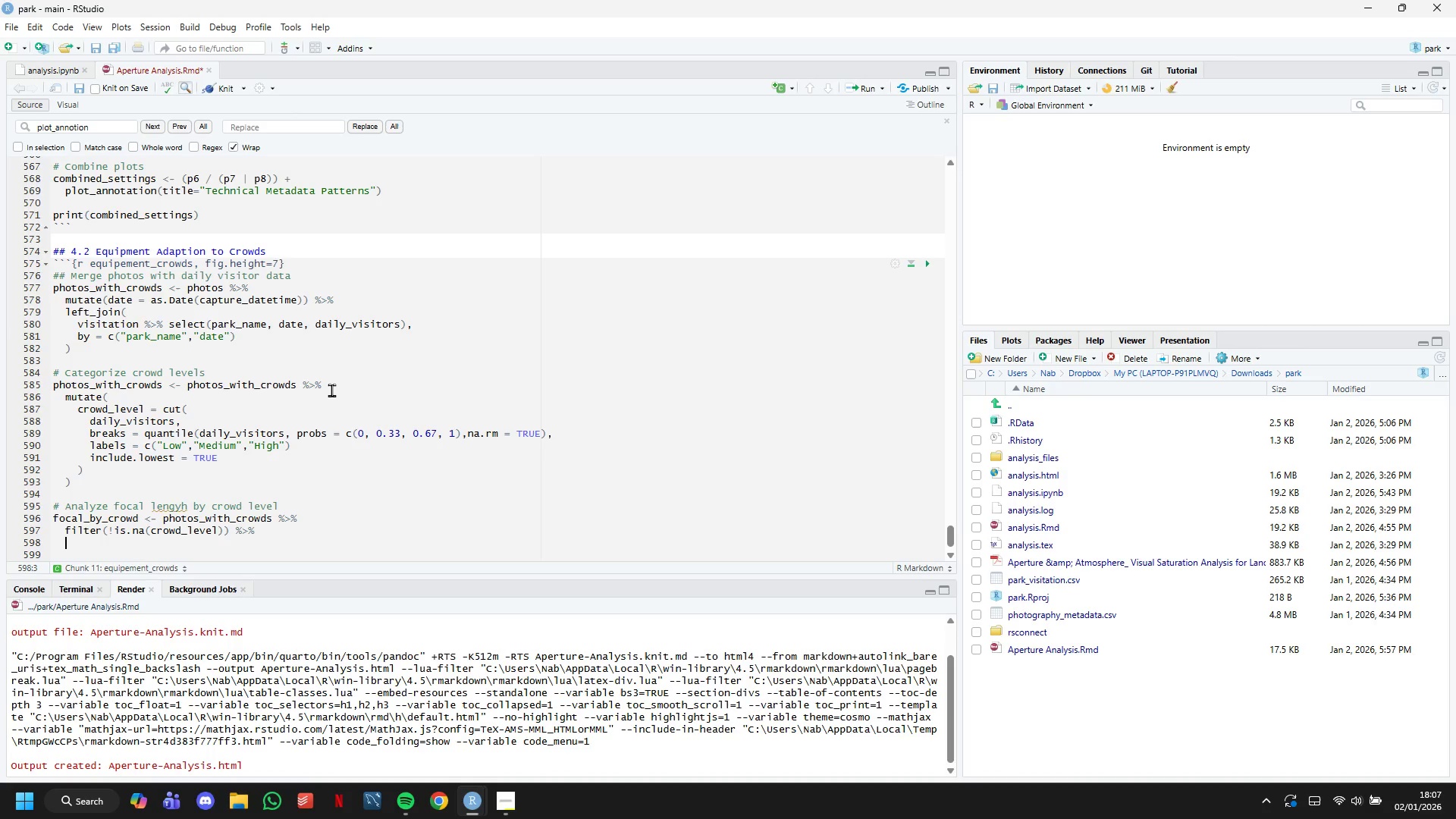 
scroll: coordinate [330, 389], scroll_direction: down, amount: 13.0
 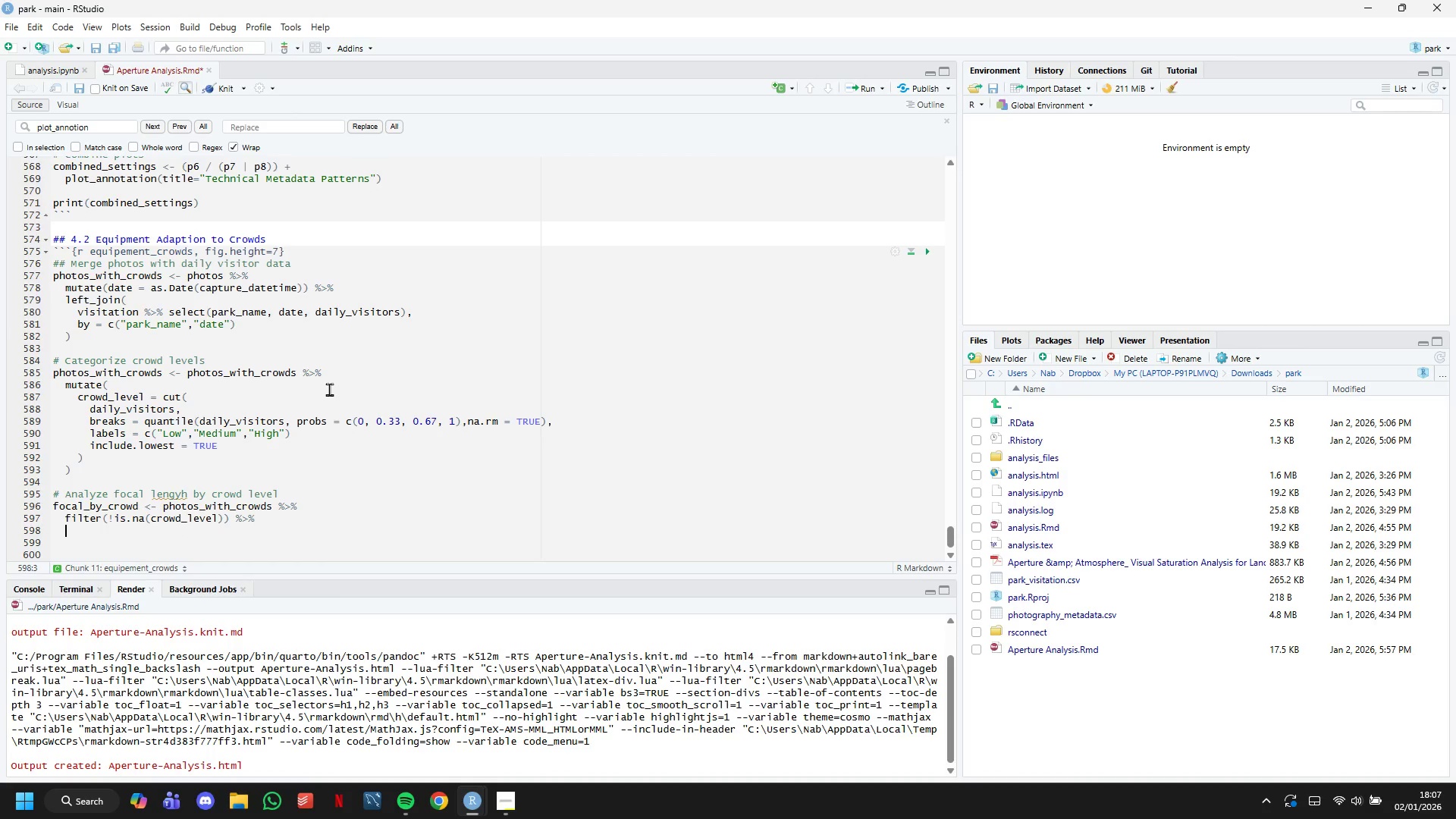 
type(mutate(])
key(Backspace)
 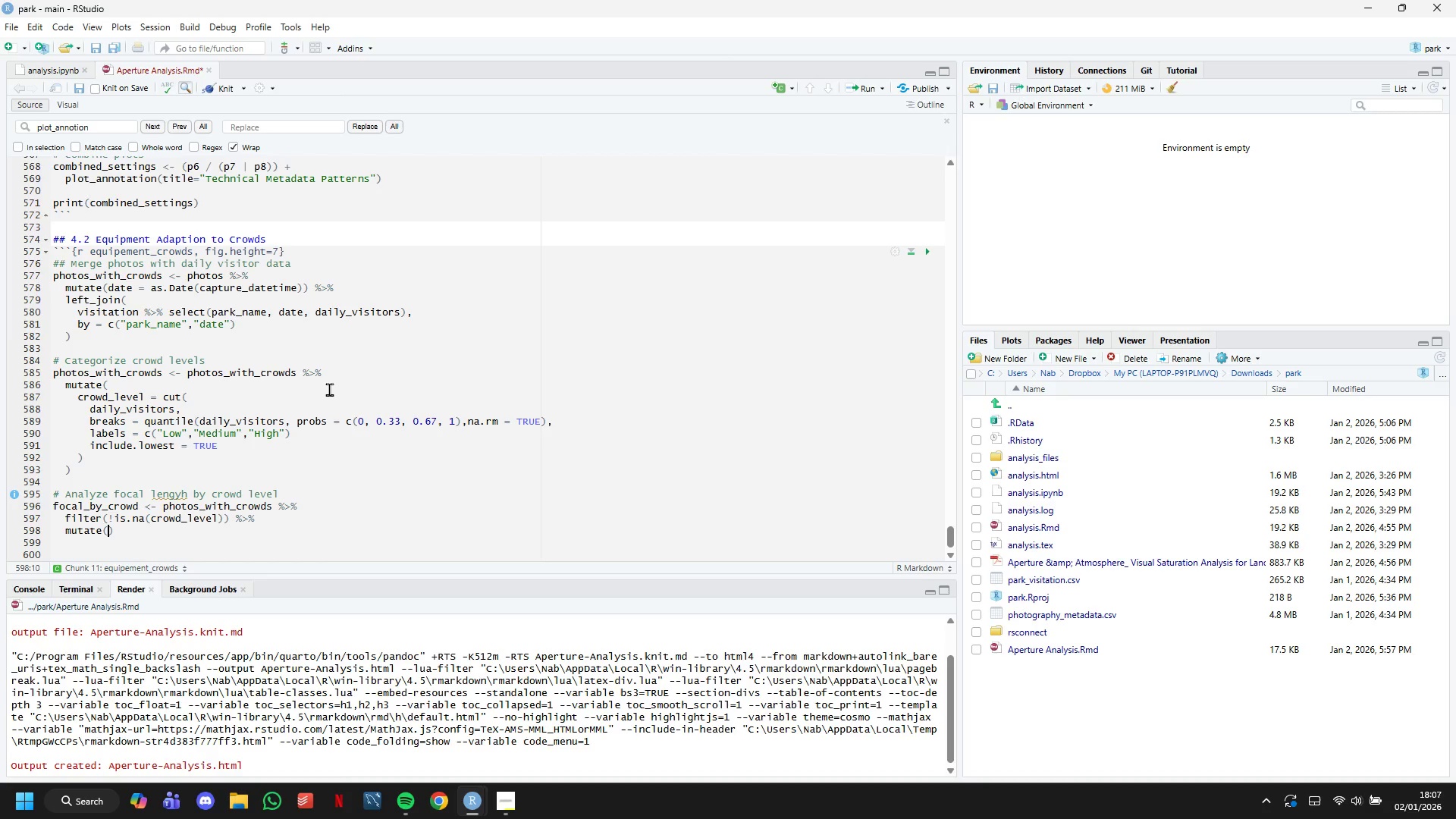 
 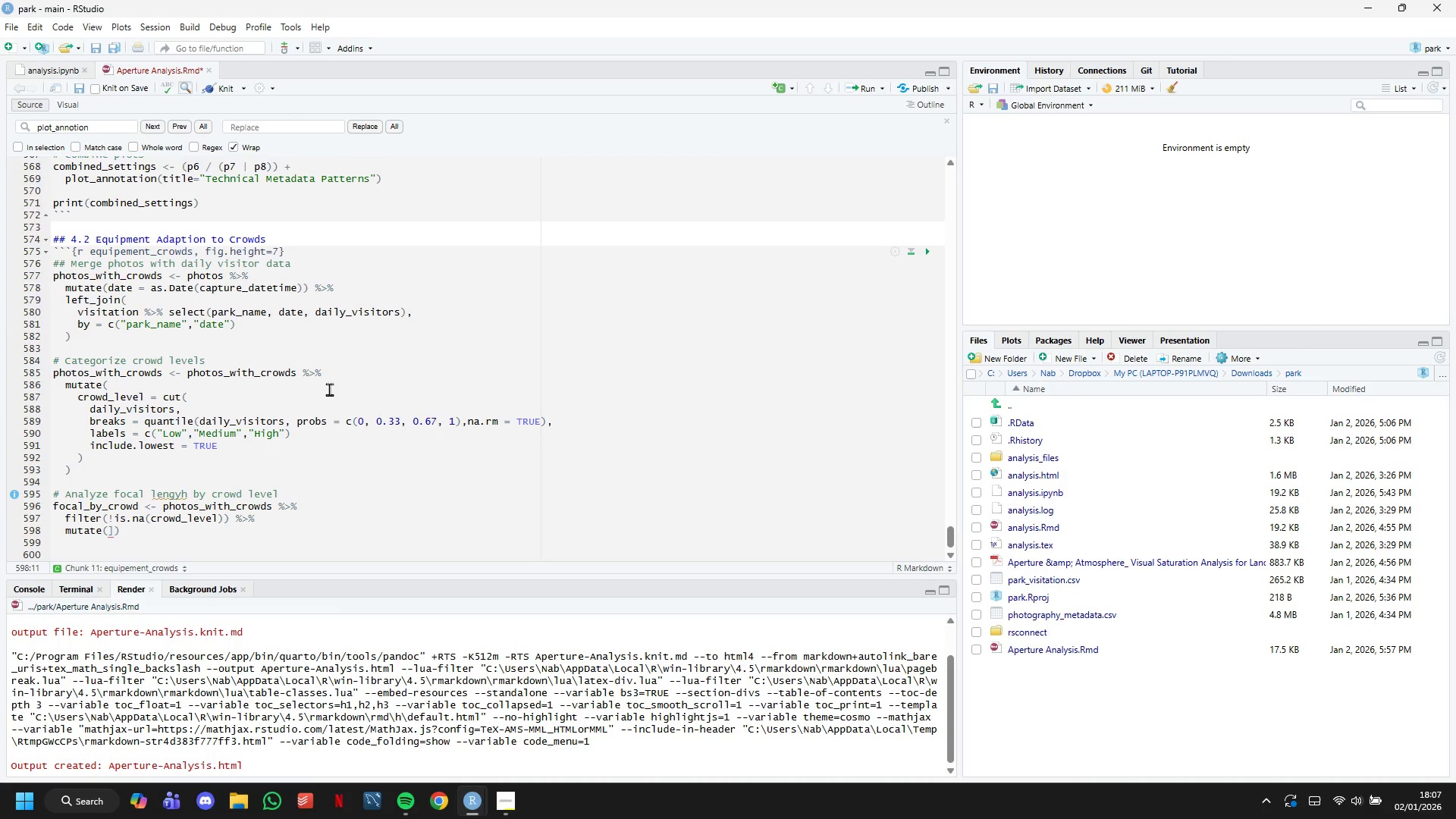 
key(Enter)
 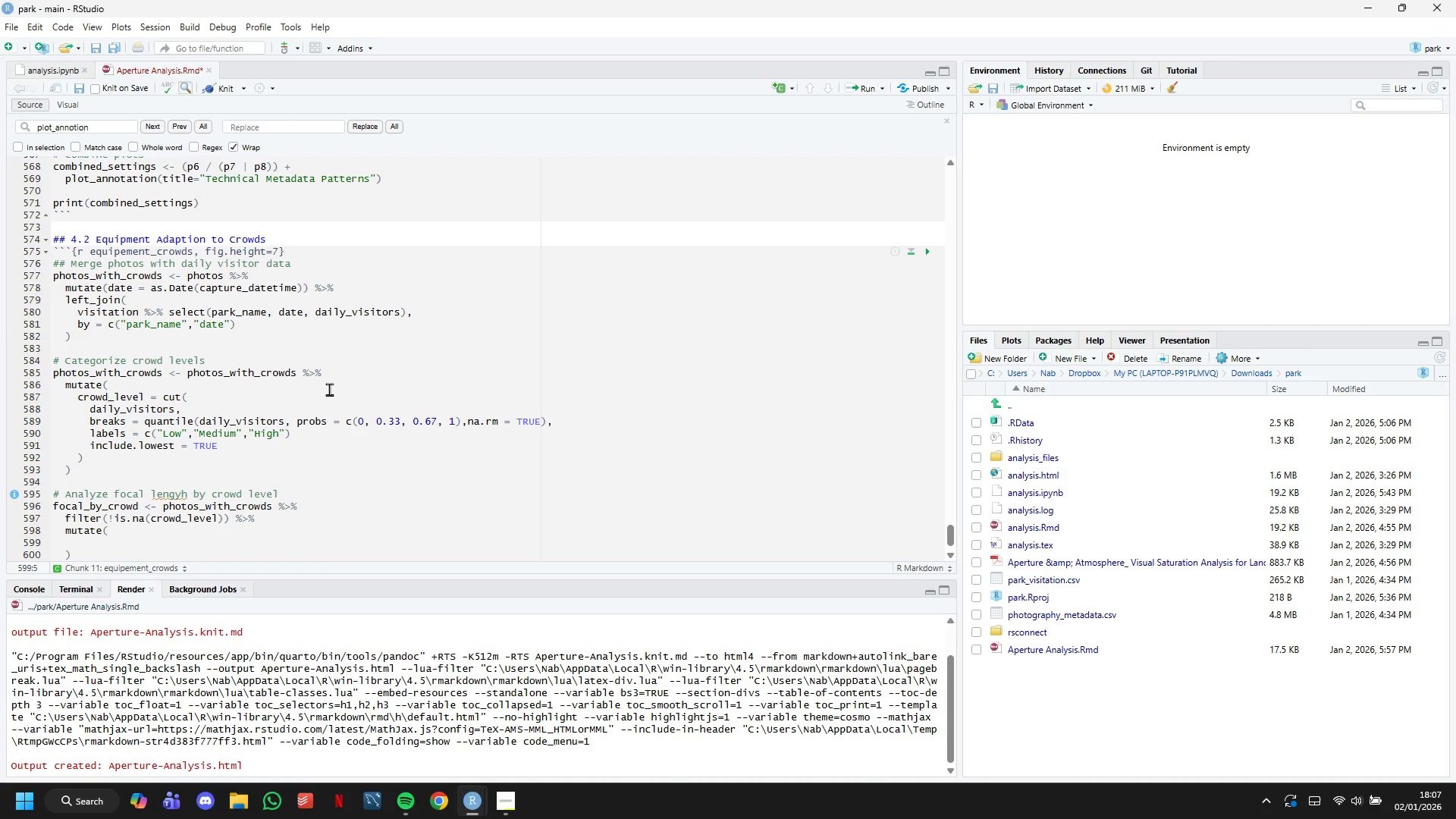 
type(lens_category  )
key(Backspace)
type(= case_when()
 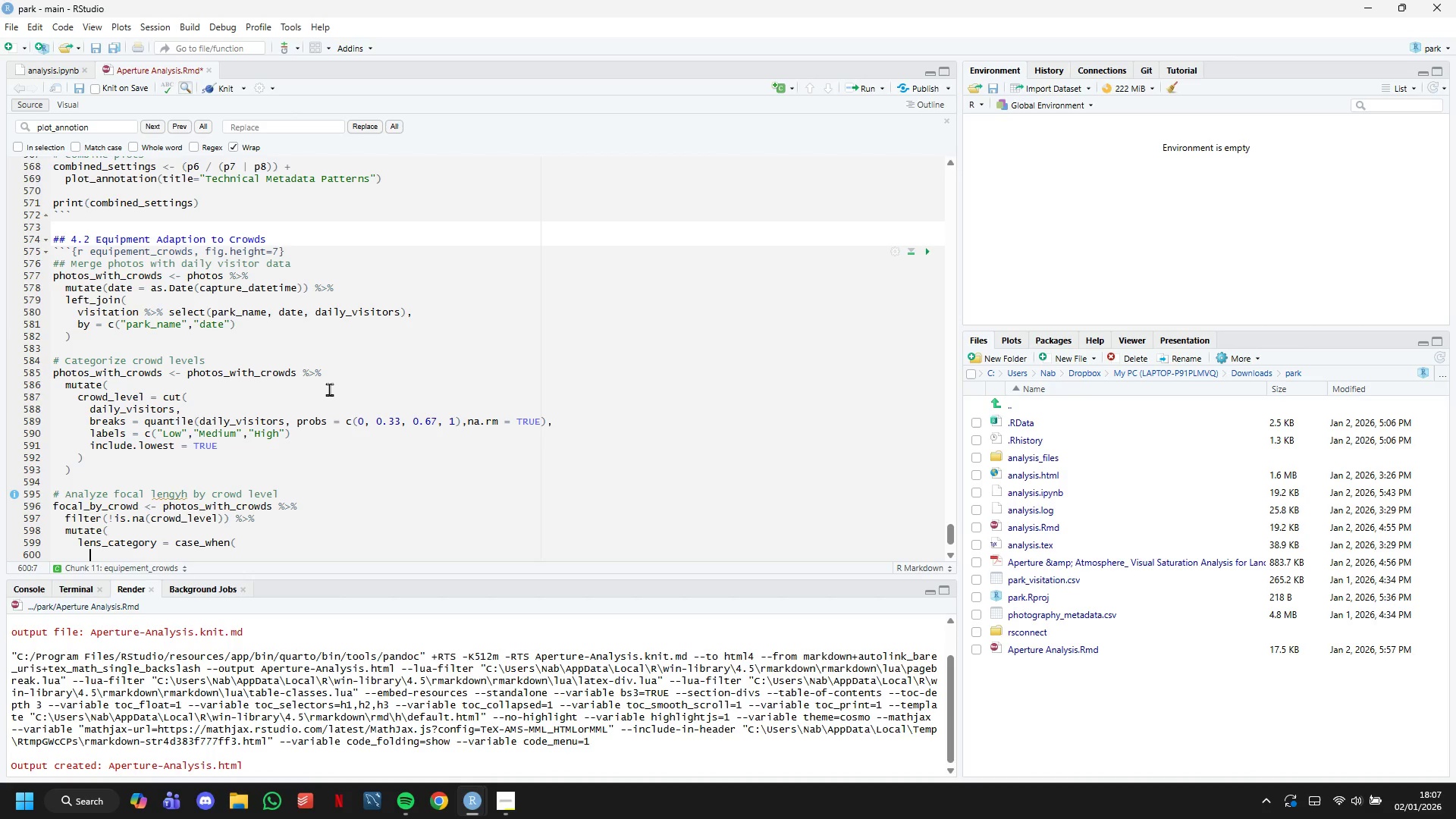 
 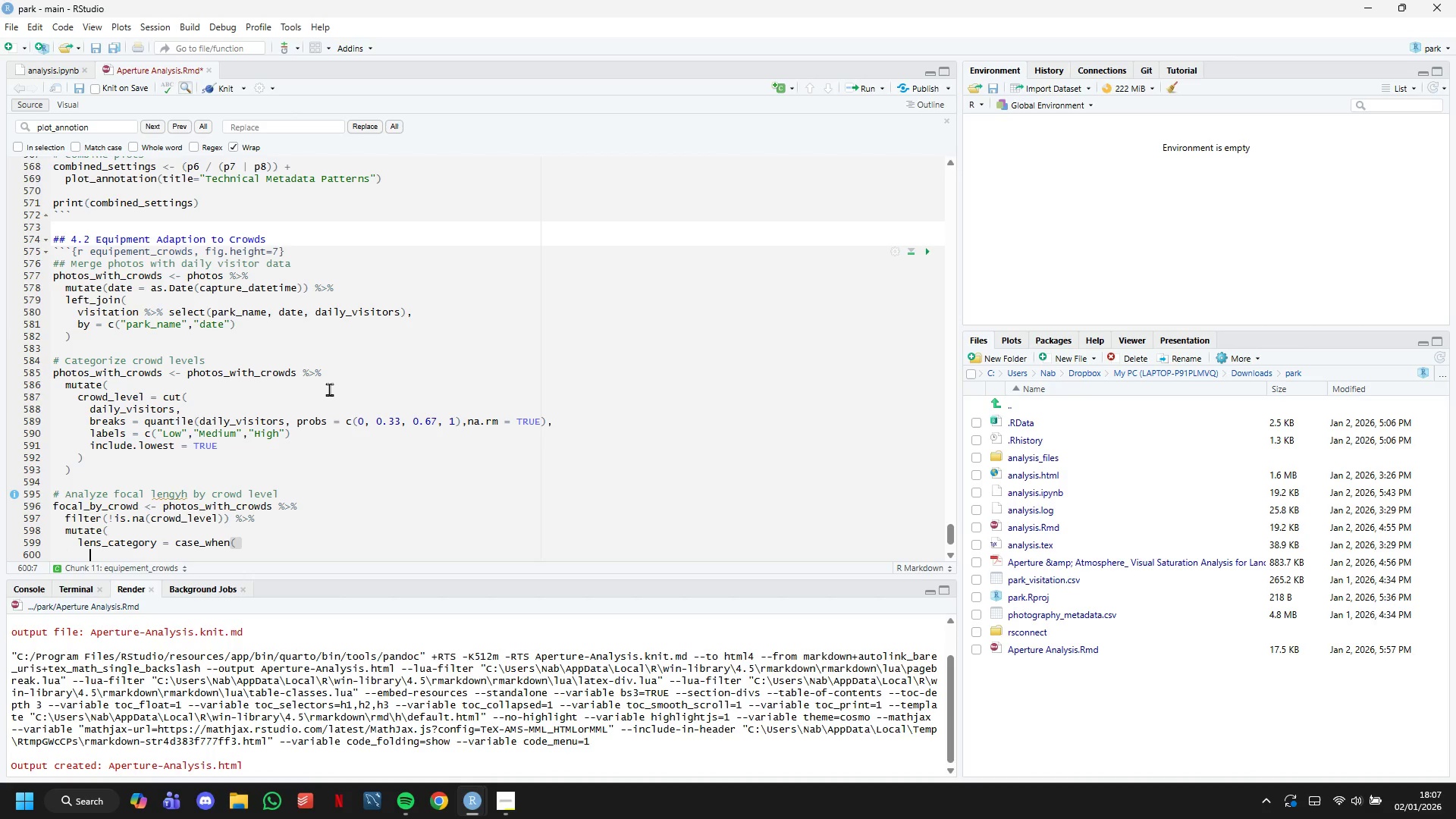 
key(Enter)
 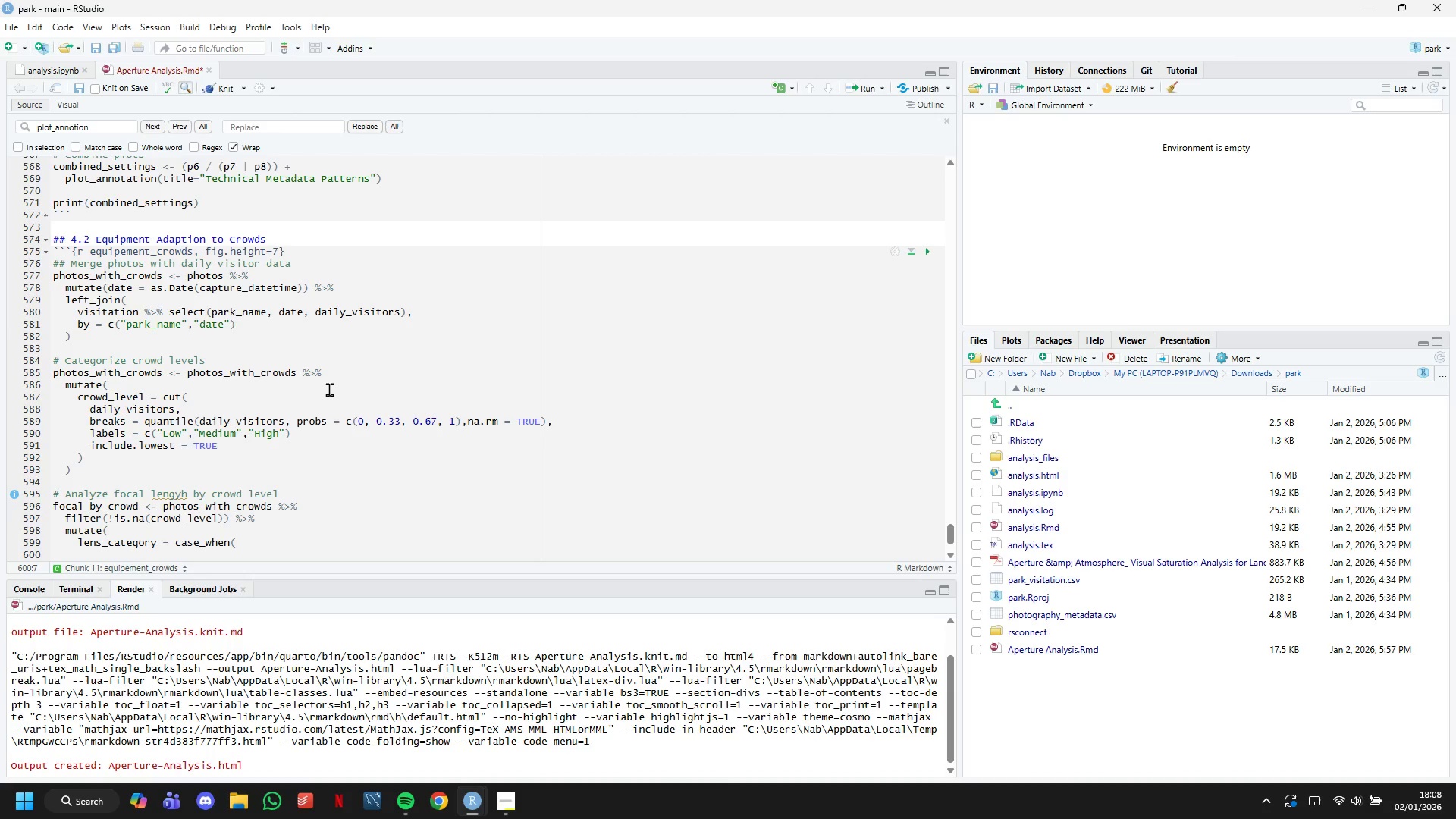 
type(focal_length_mm < 34)
 